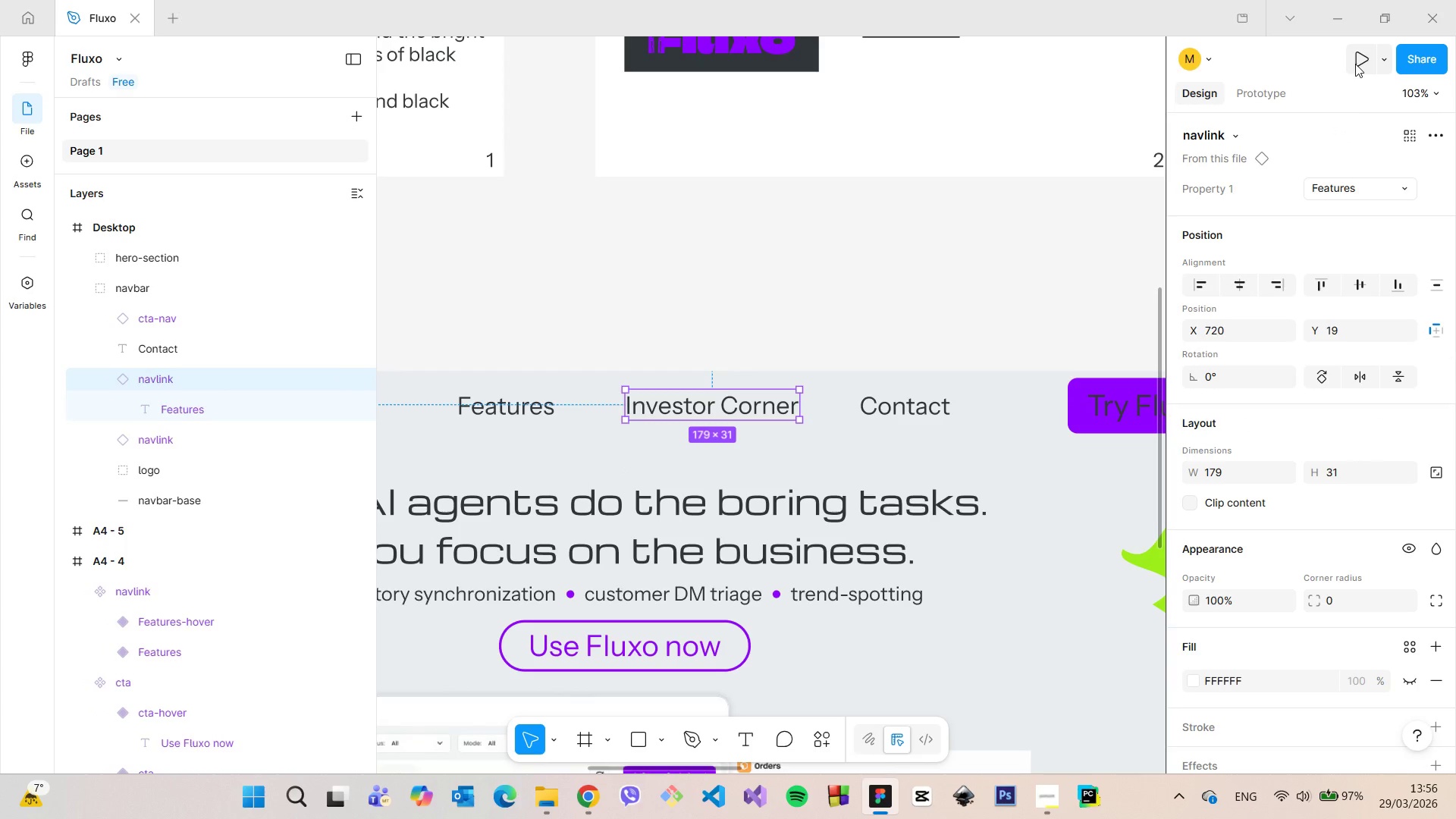 
left_click([1355, 64])
 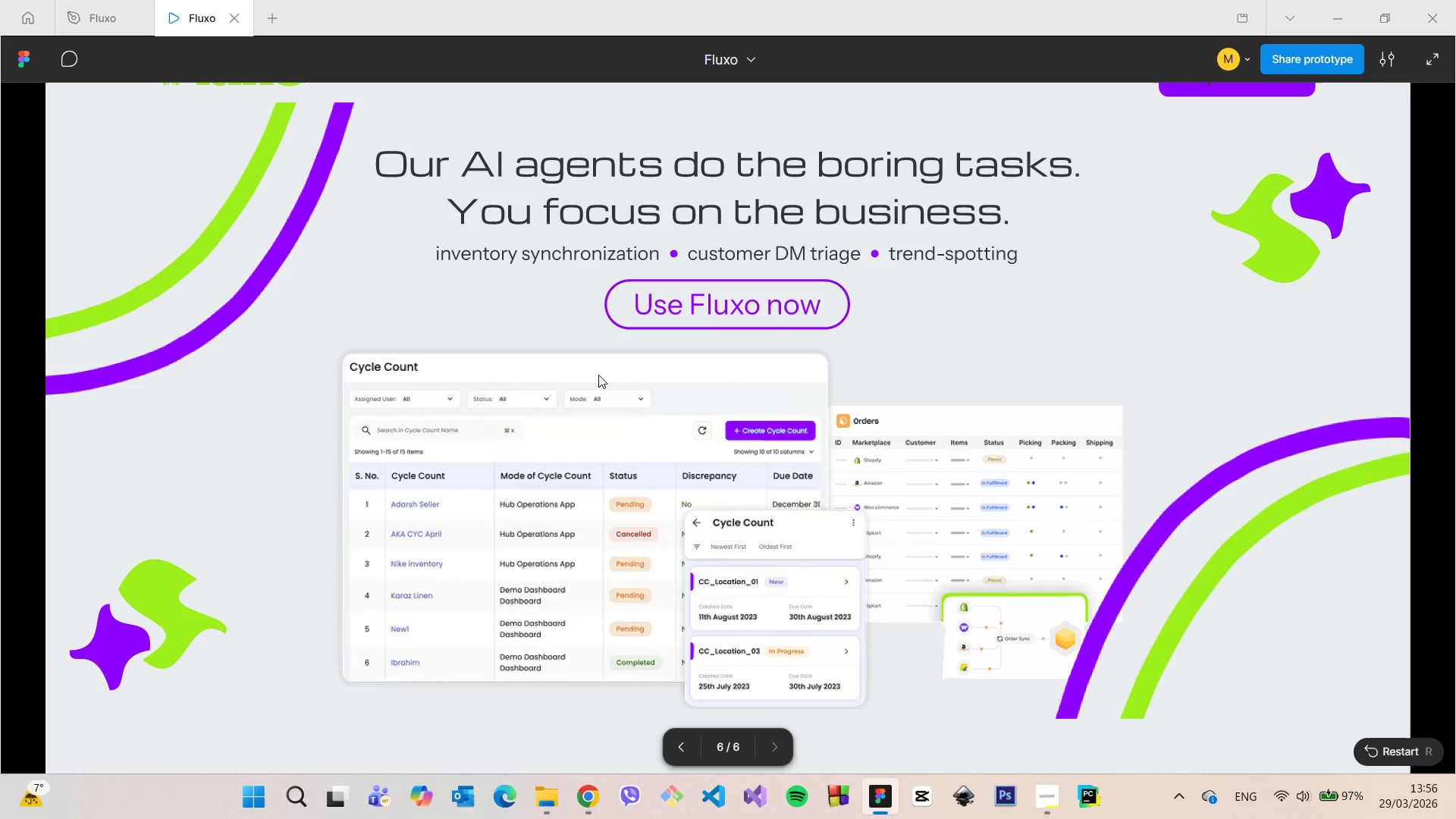 
left_click([1399, 51])
 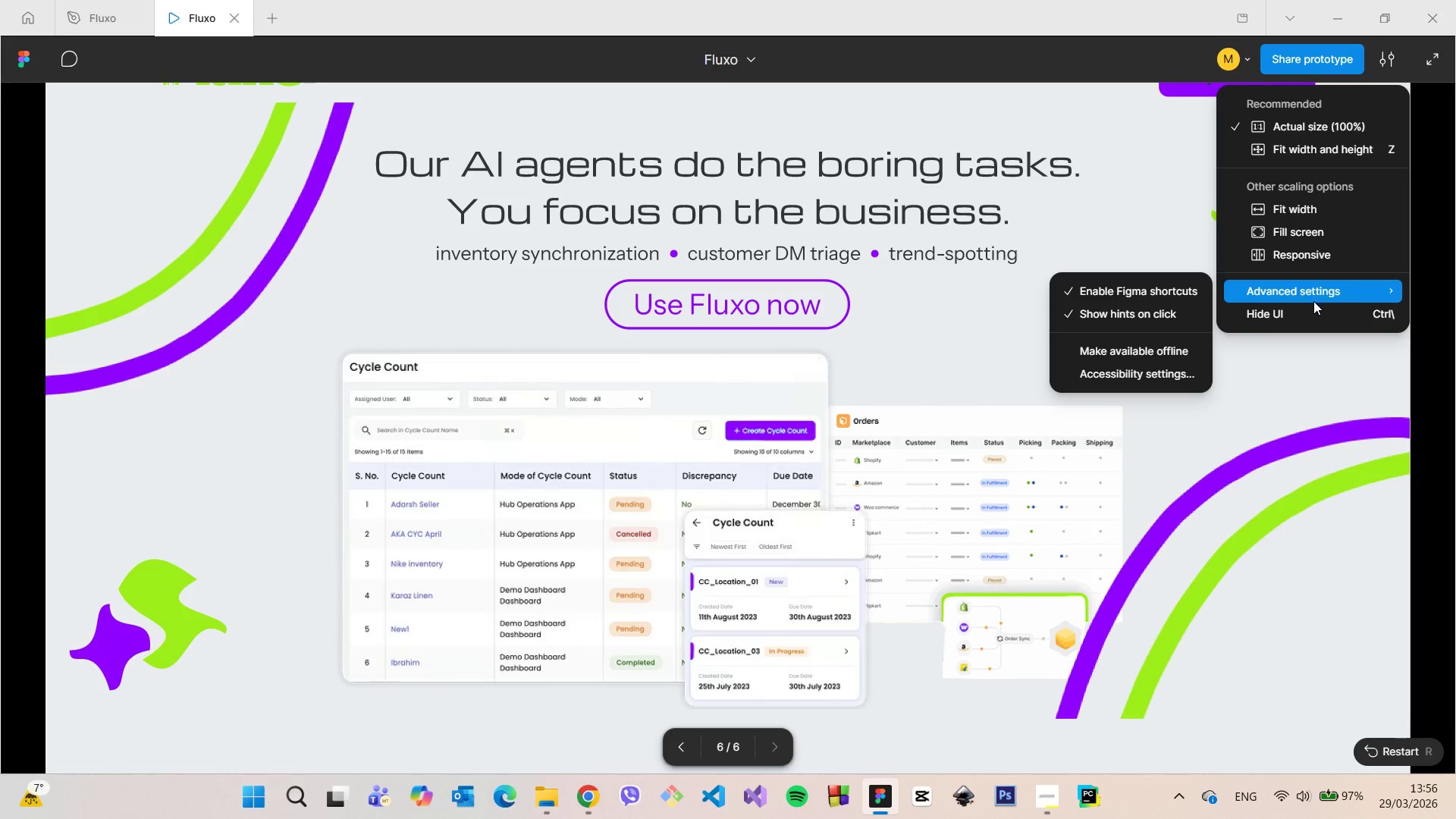 
left_click([1299, 309])
 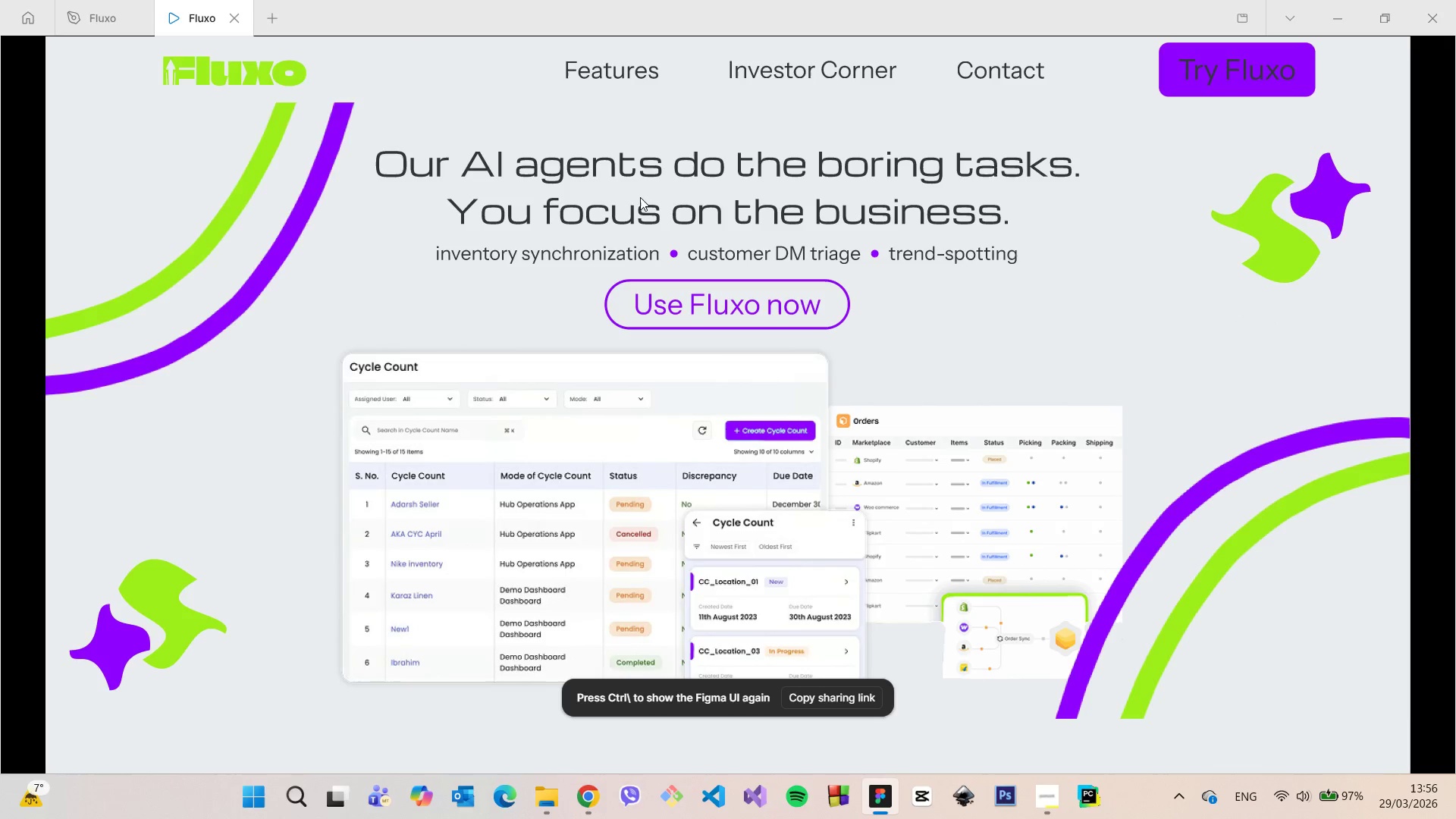 
left_click([237, 17])
 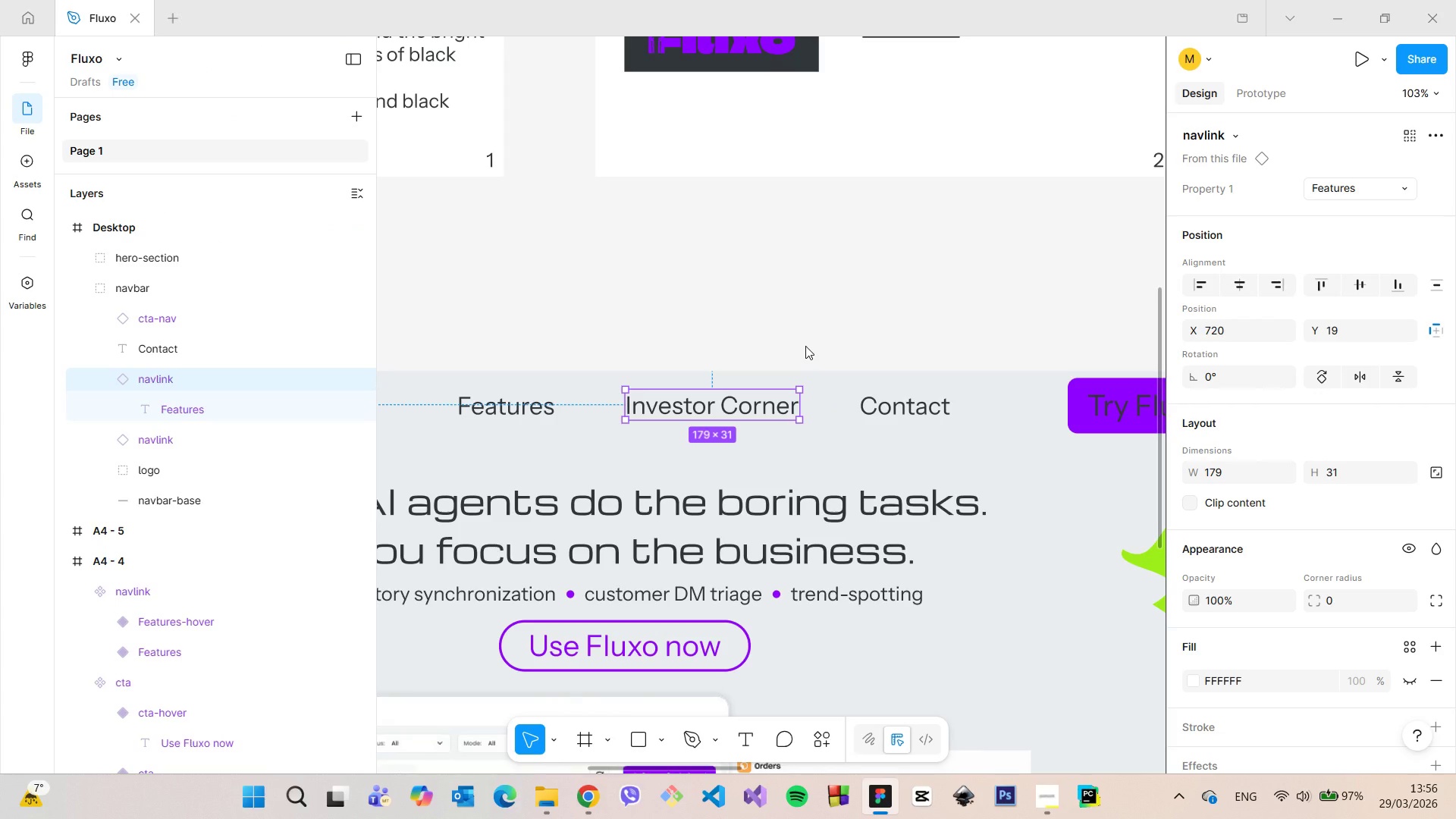 
key(Control+Z)
 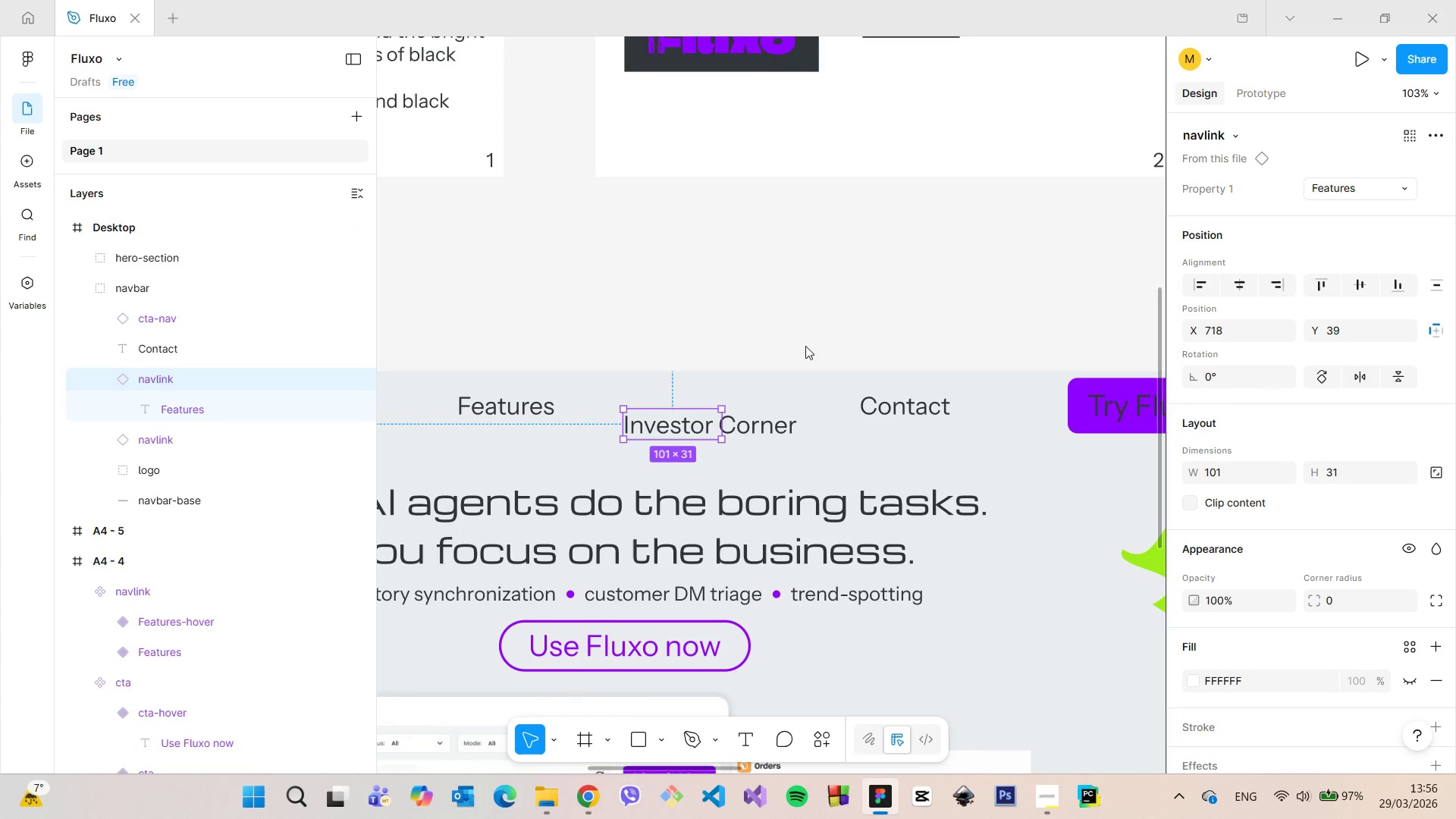 
key(Control+Z)
 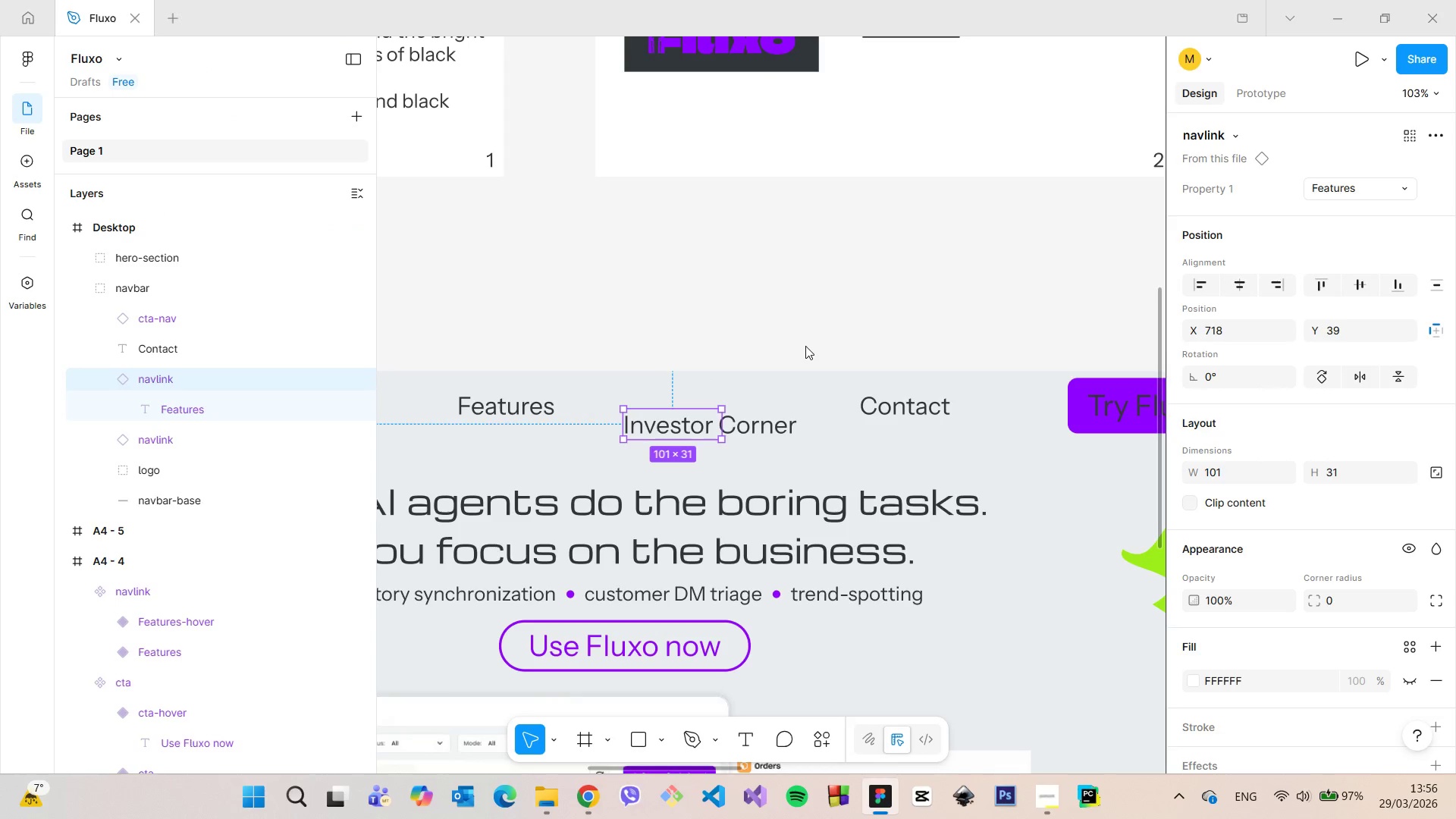 
key(Control+Z)
 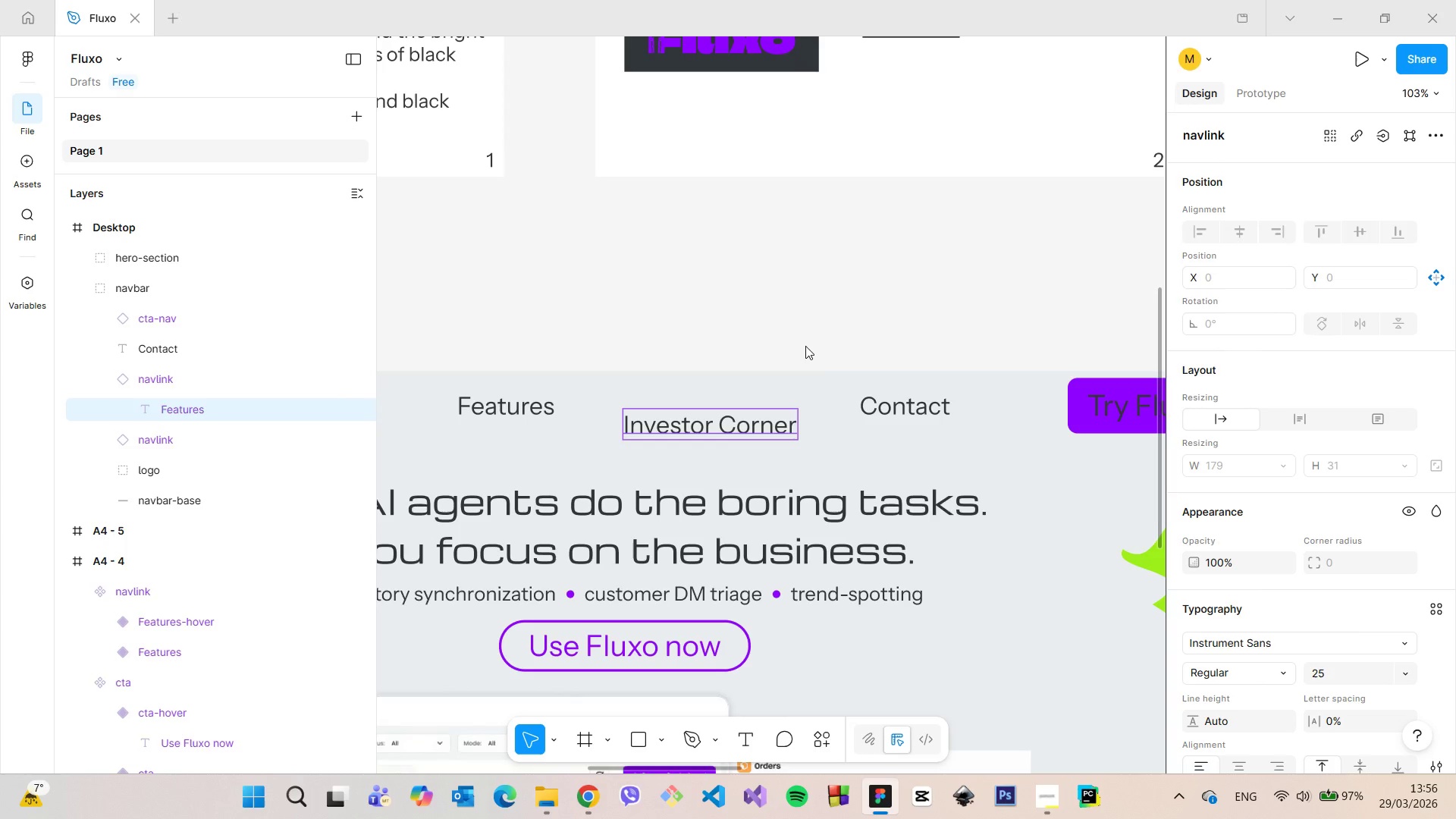 
key(Control+Z)
 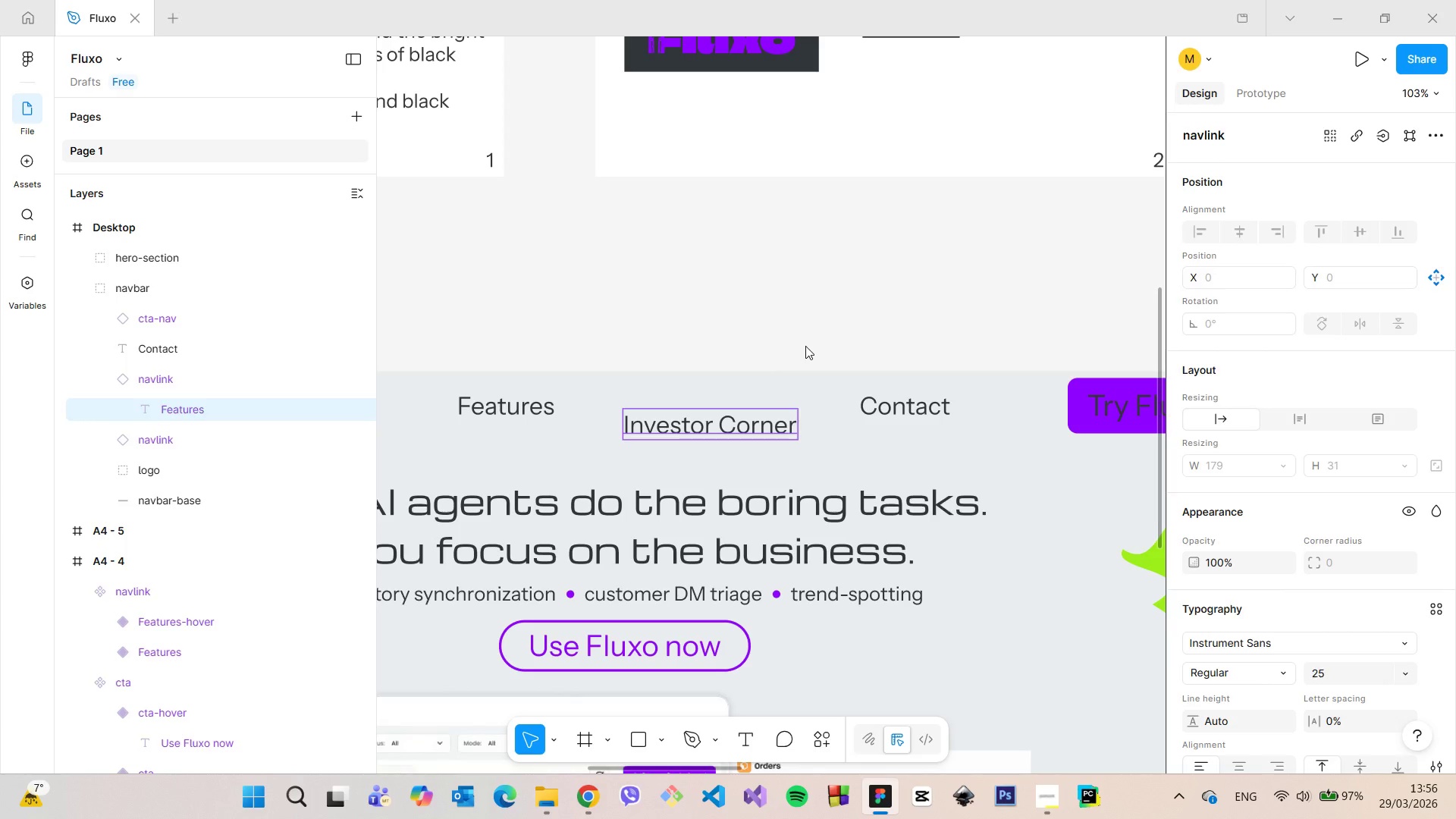 
key(Control+Z)
 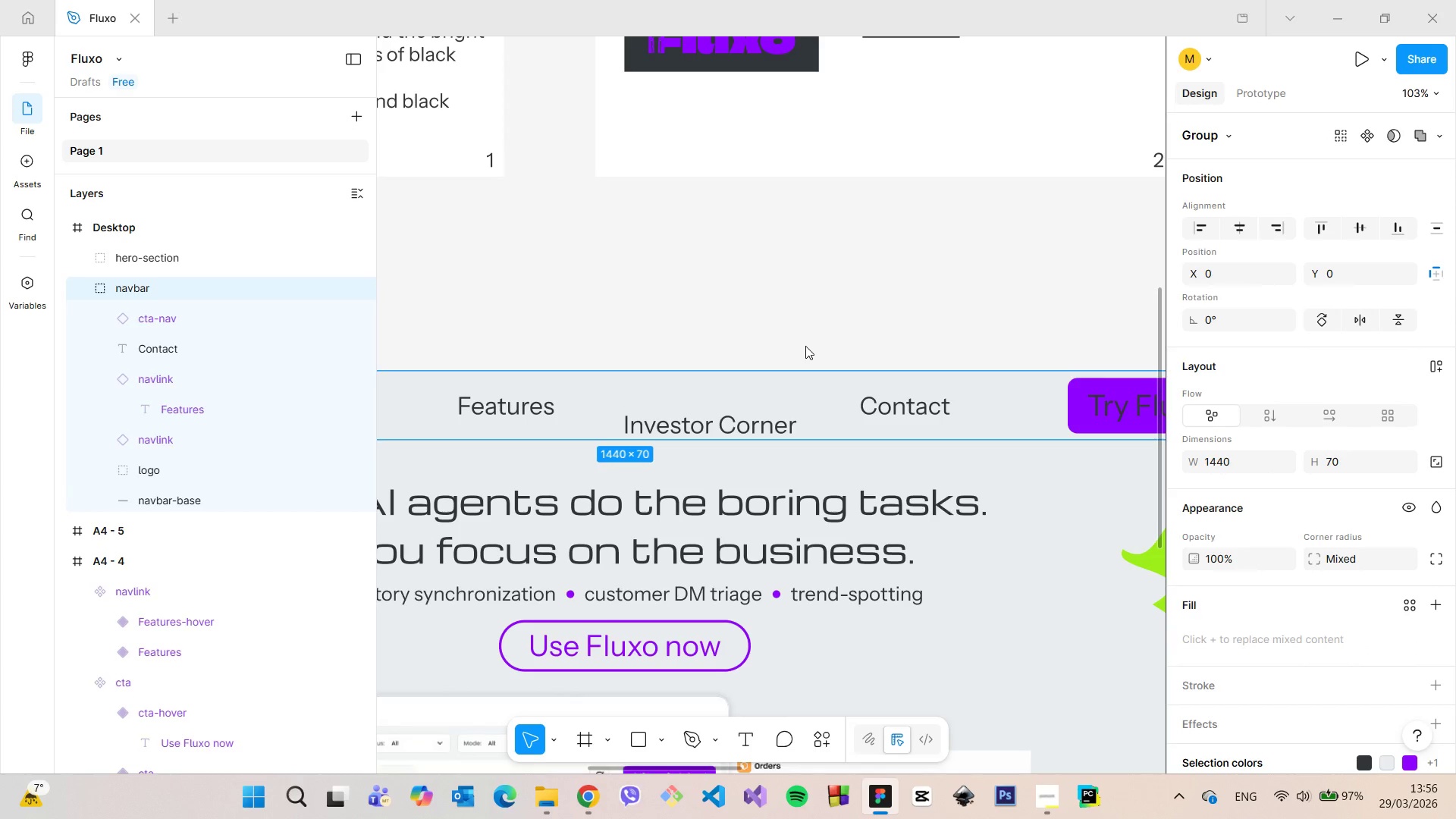 
key(Control+Z)
 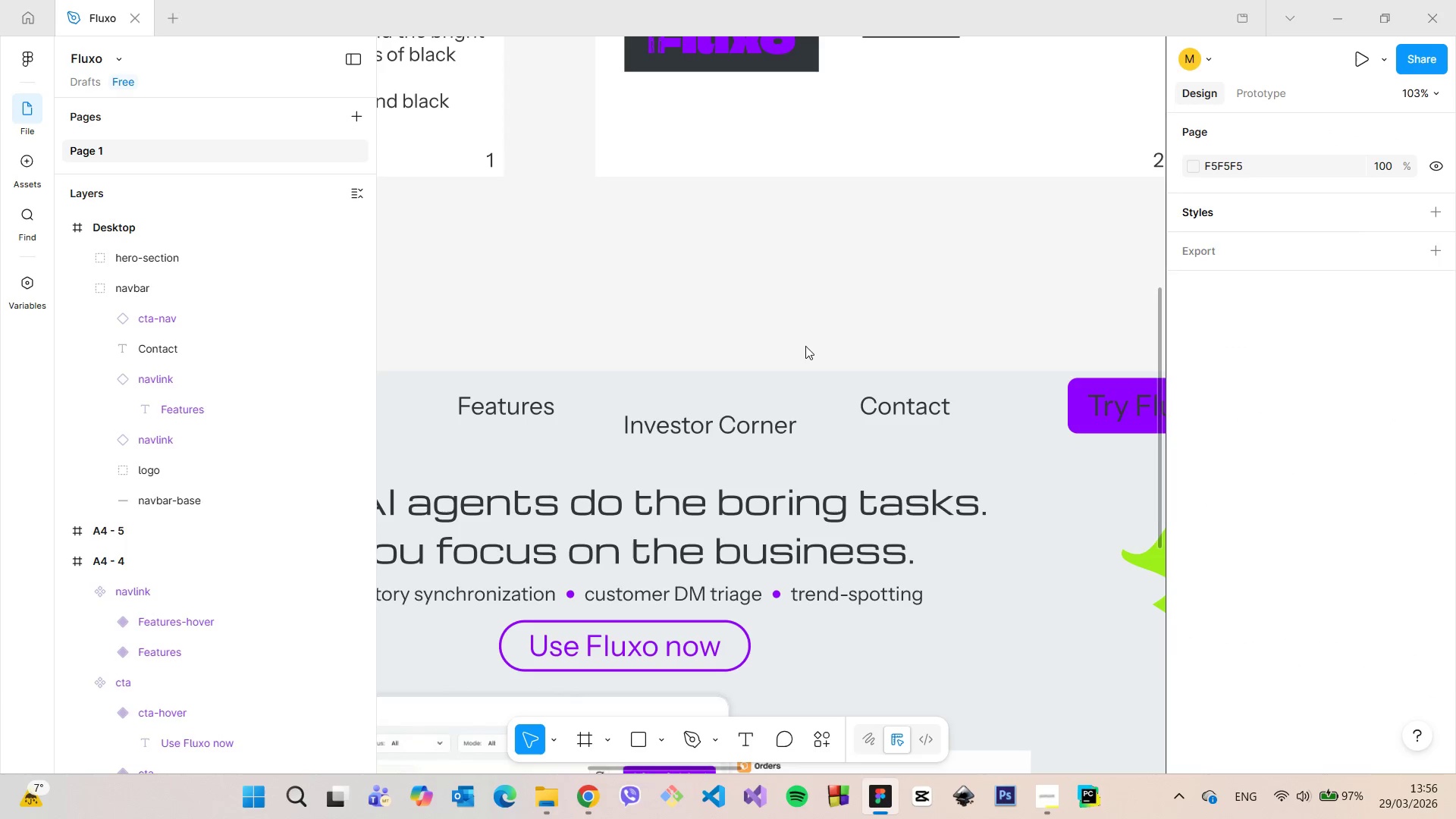 
key(Control+Z)
 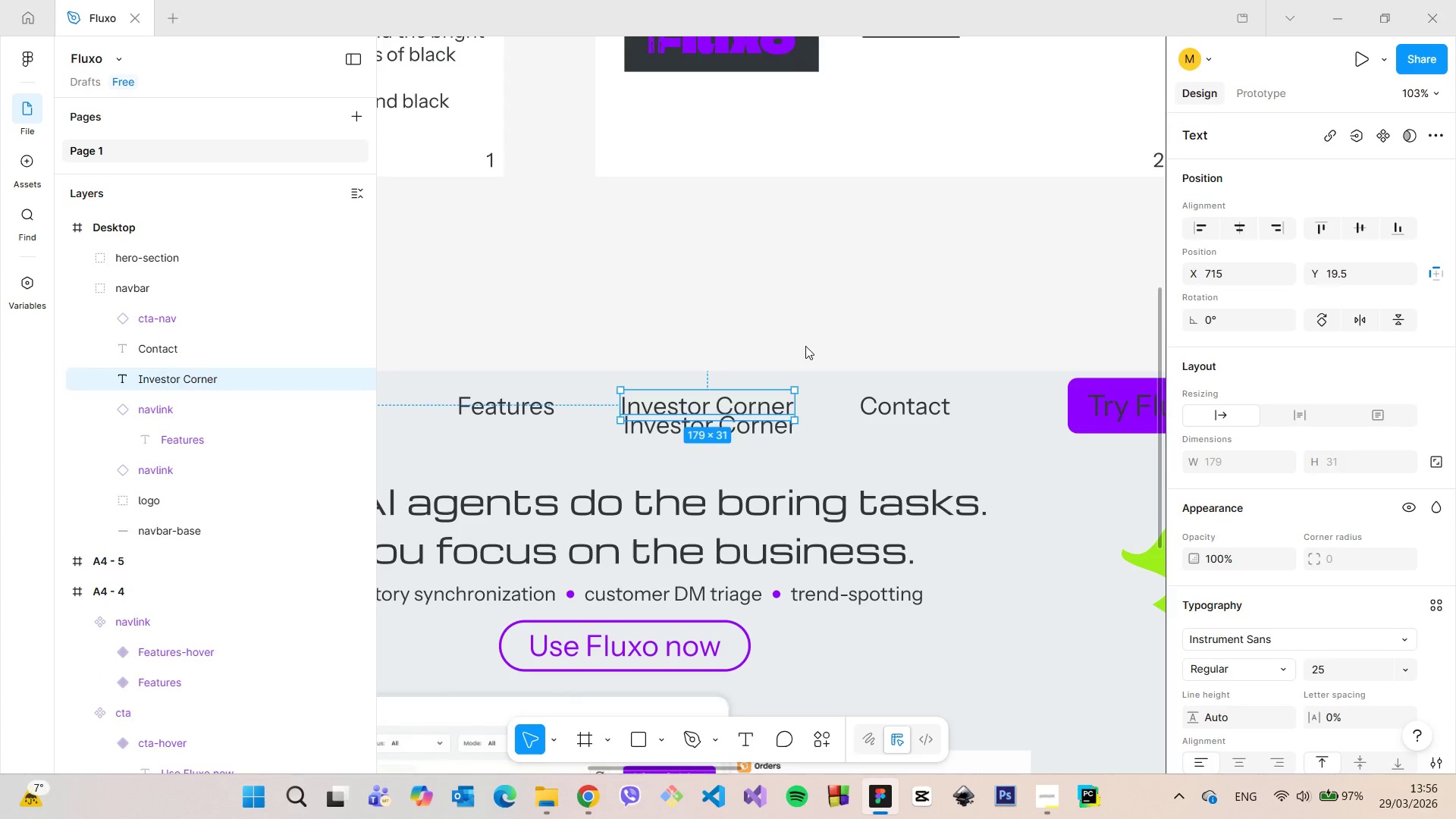 
key(Control+Z)
 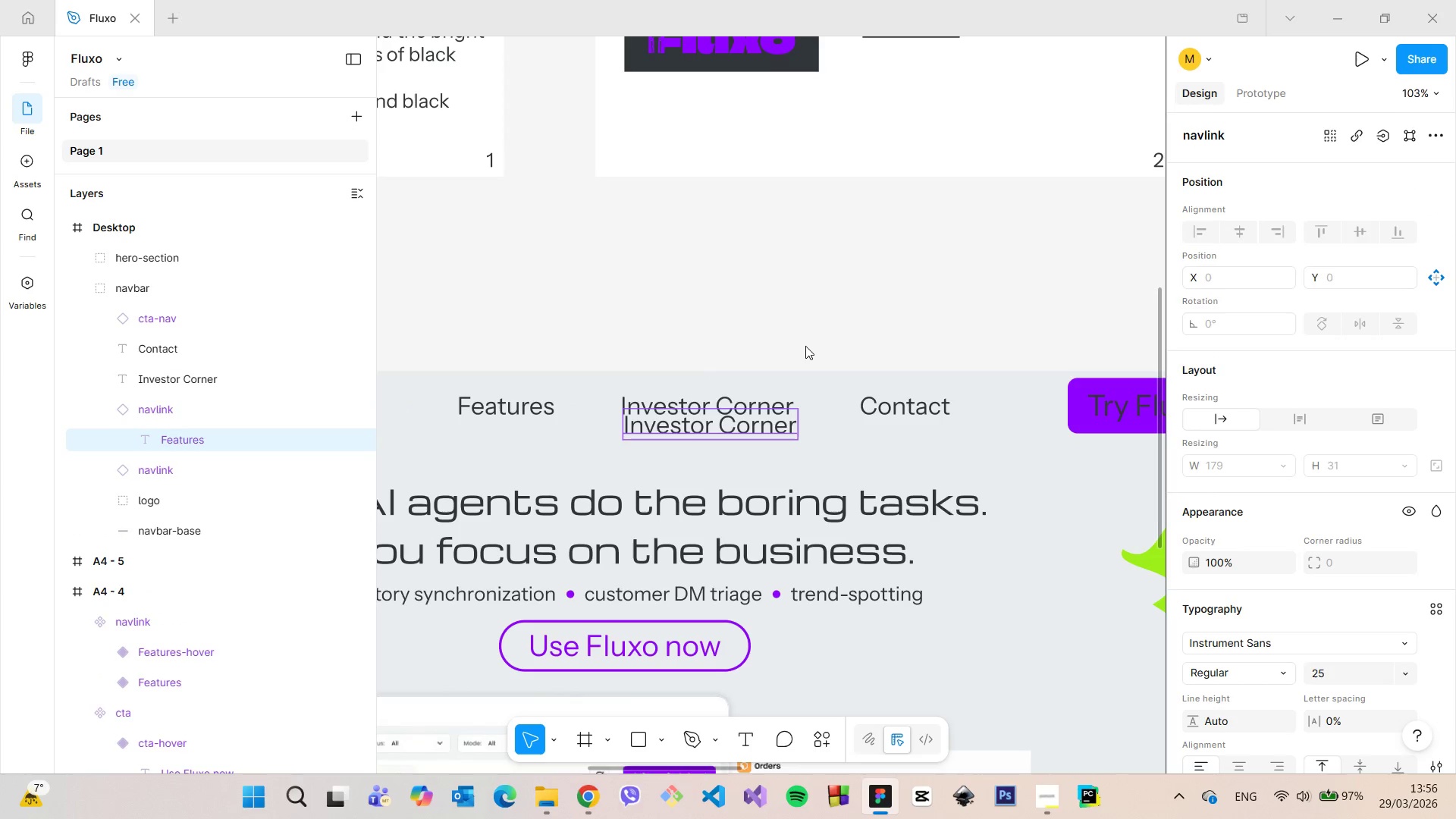 
key(Control+Z)
 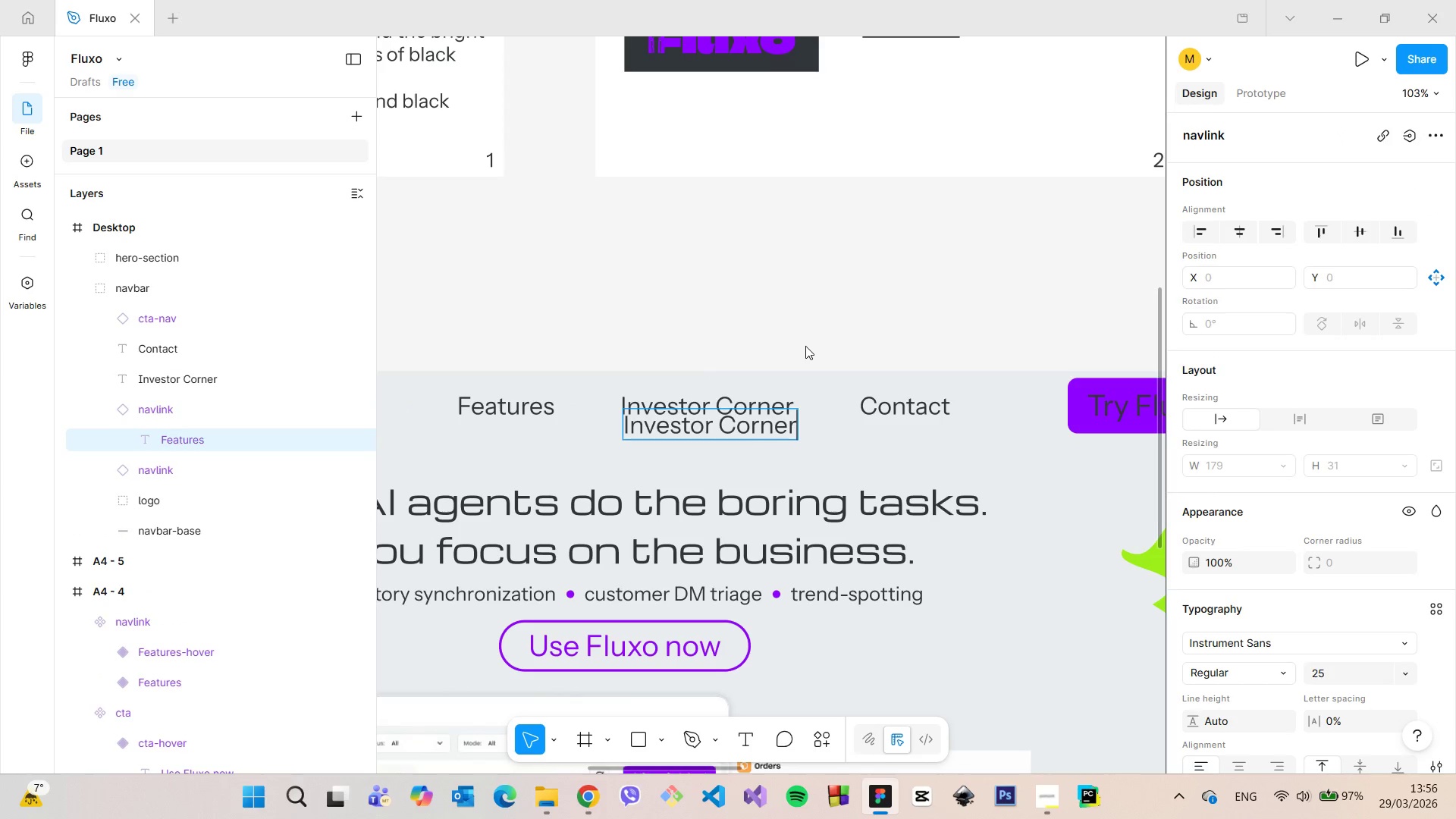 
key(Control+Z)
 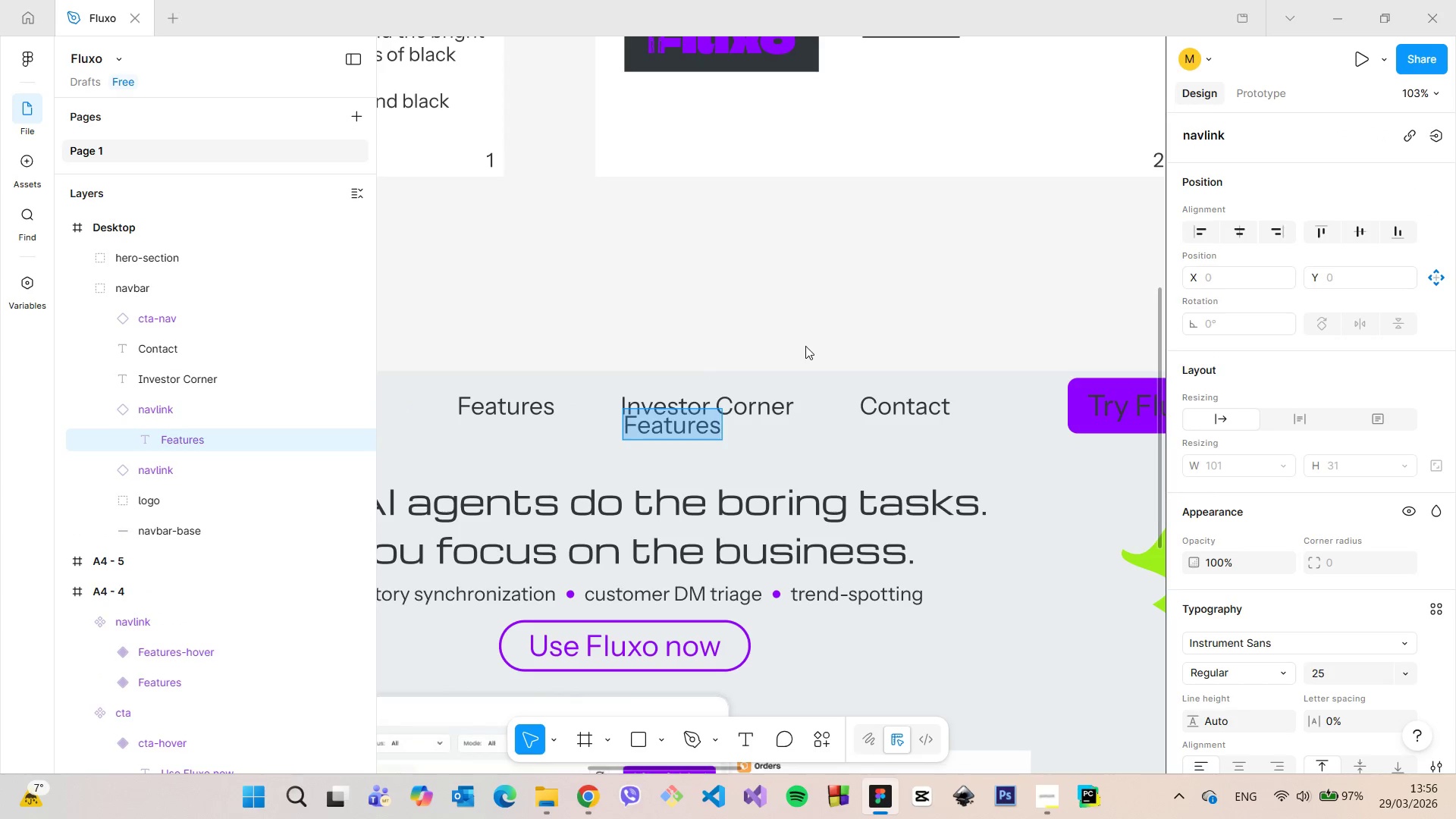 
key(Control+Z)
 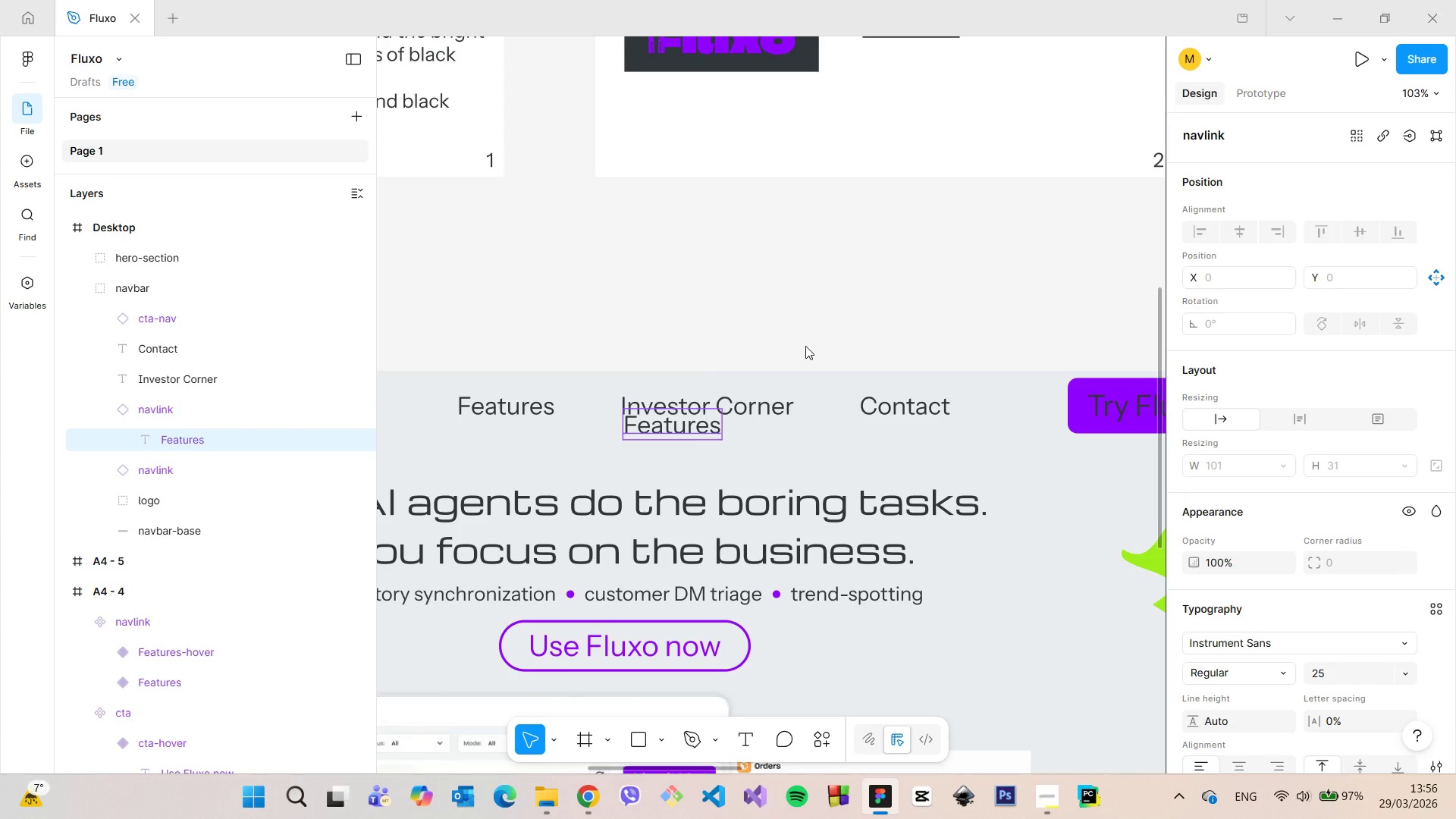 
key(Control+Z)
 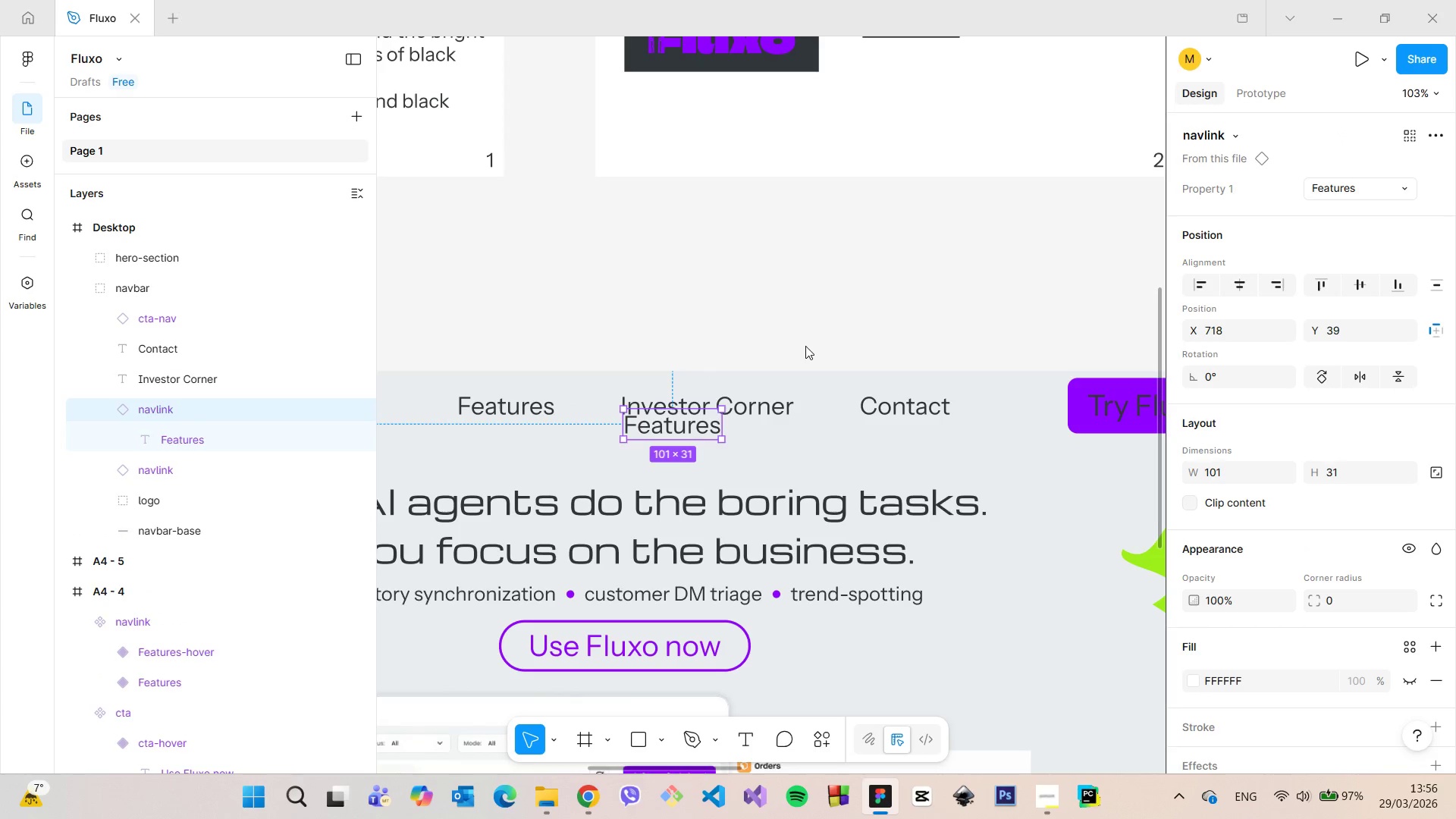 
key(Control+Z)
 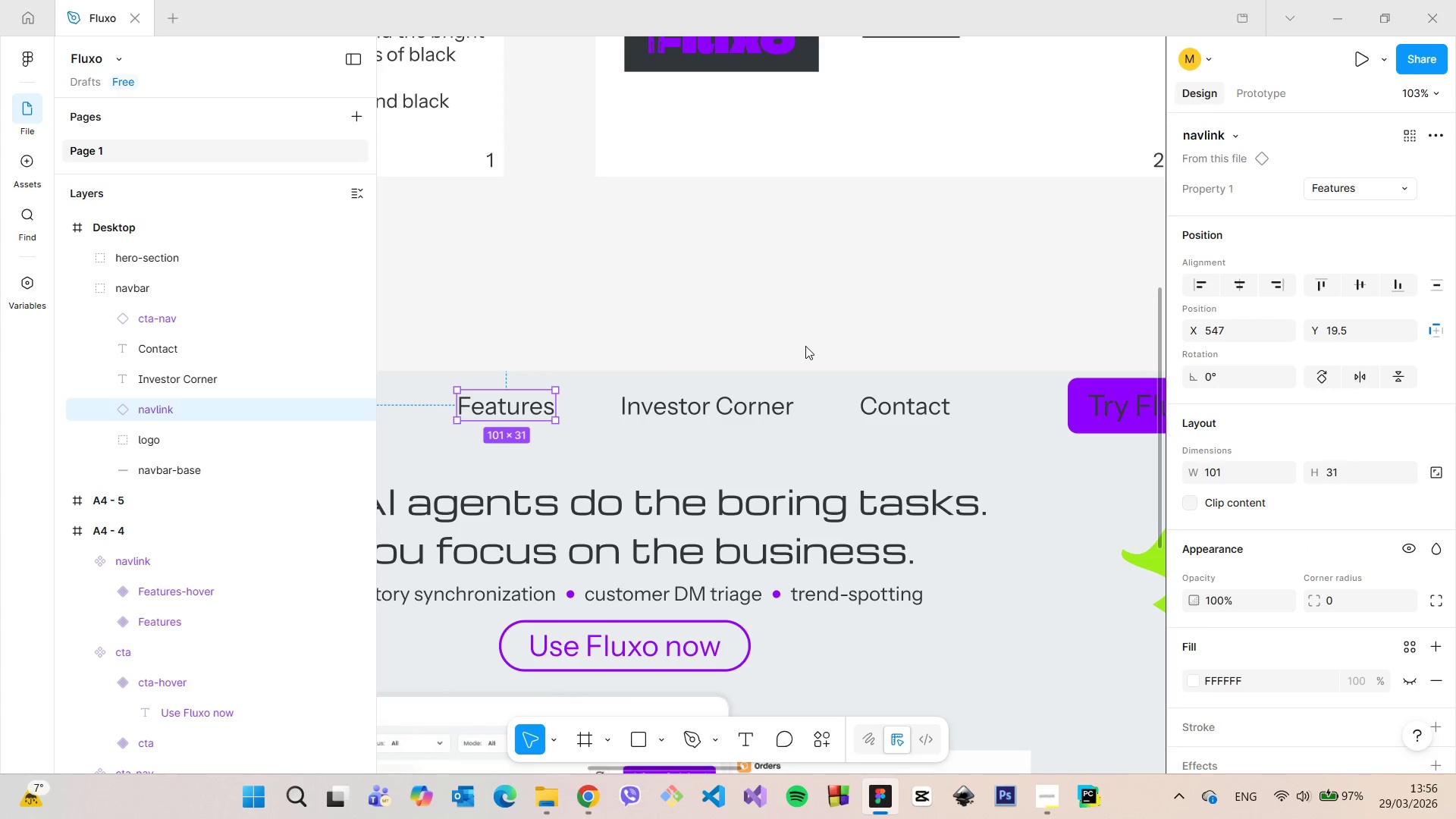 
key(Control+Z)
 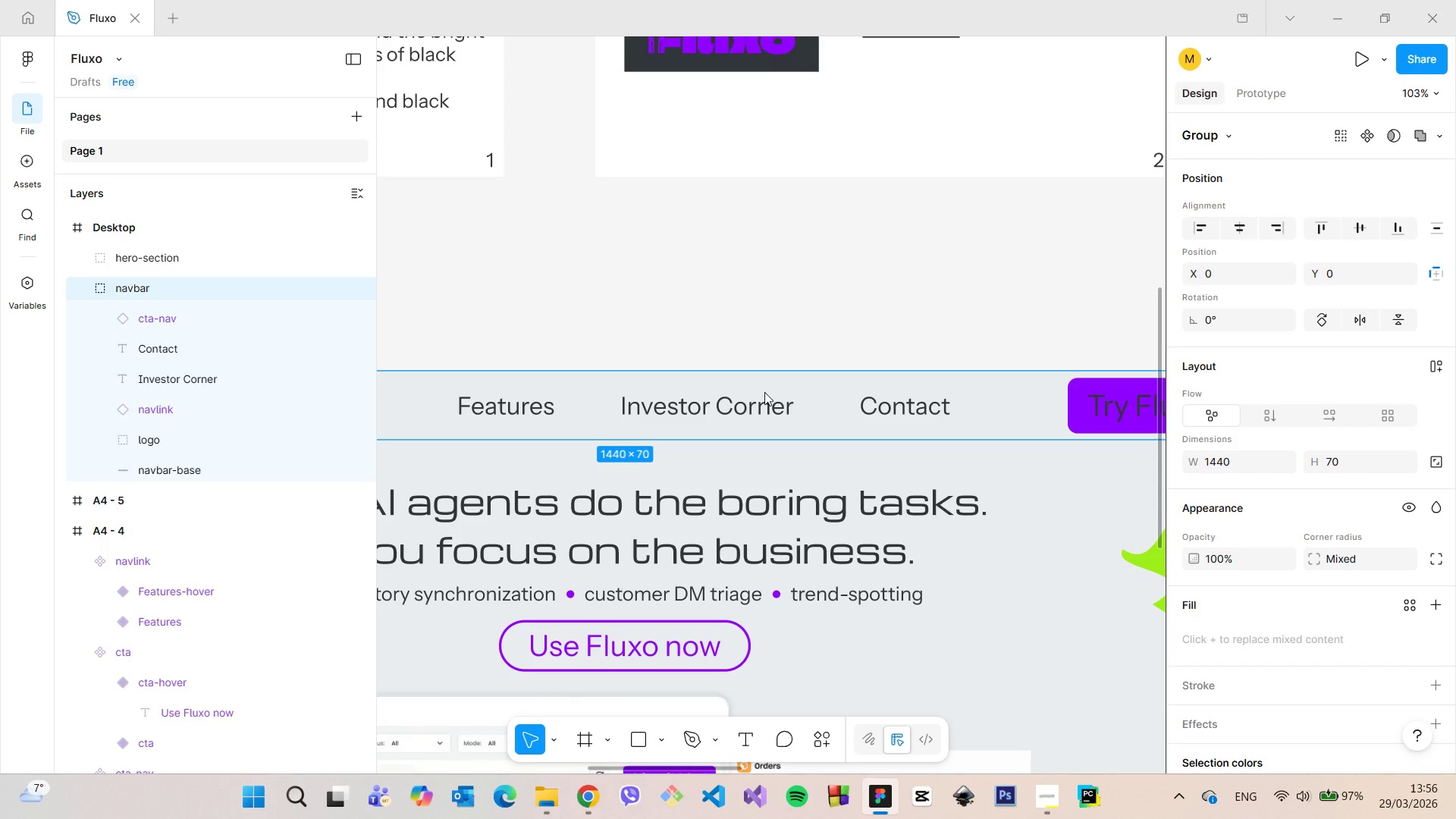 
double_click([750, 409])
 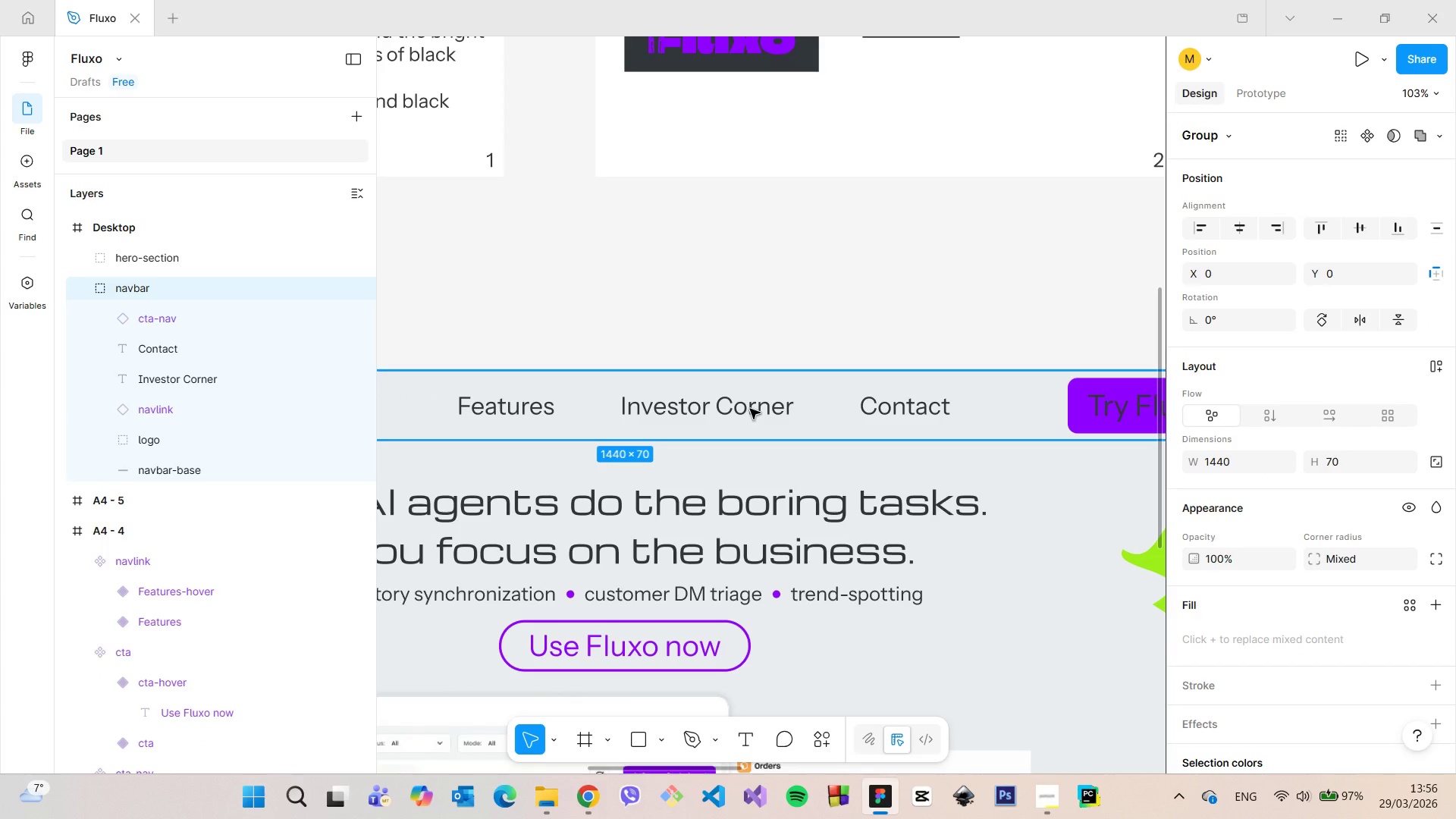 
double_click([750, 409])
 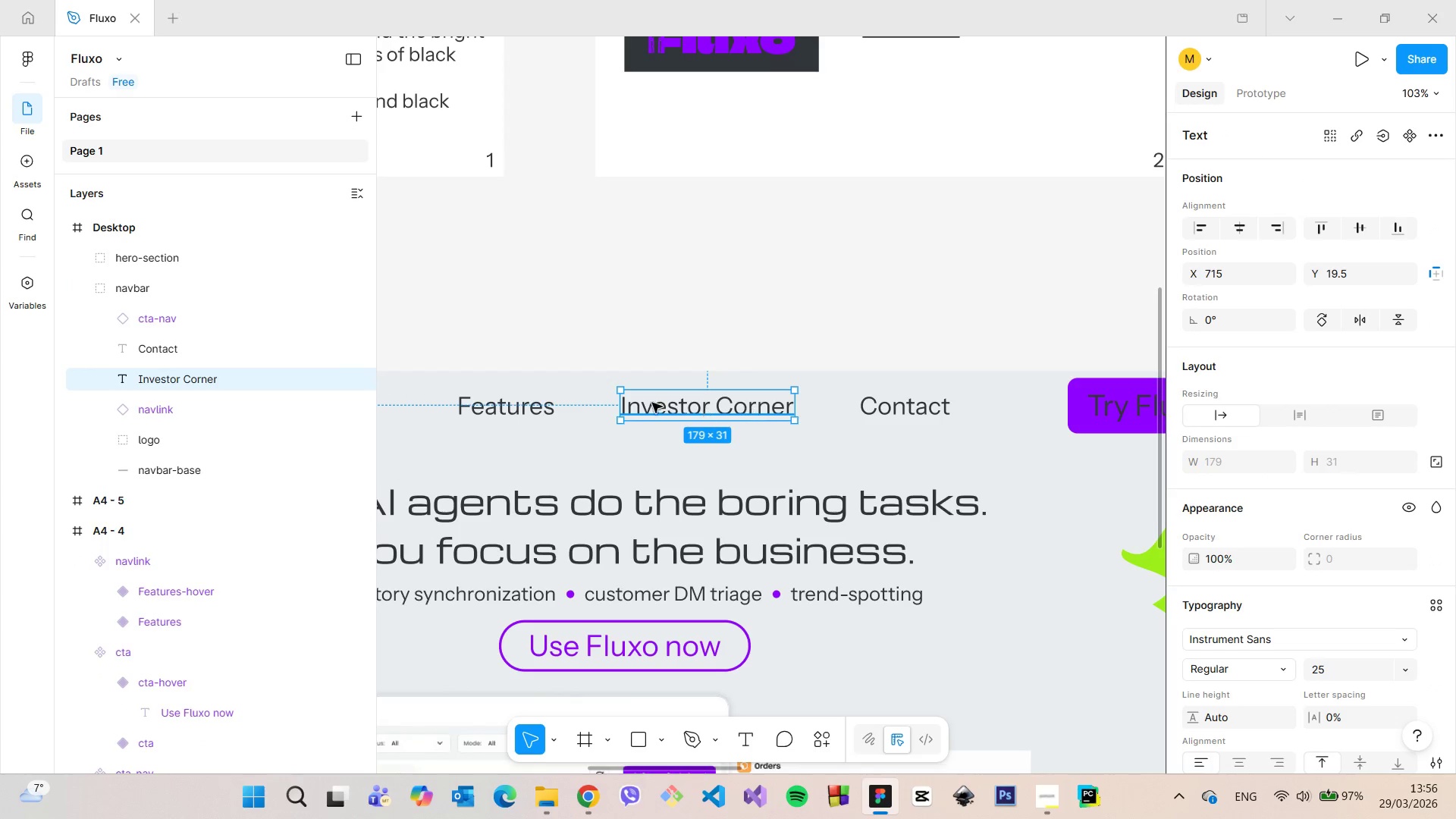 
hold_key(key=AltLeft, duration=1.5)
 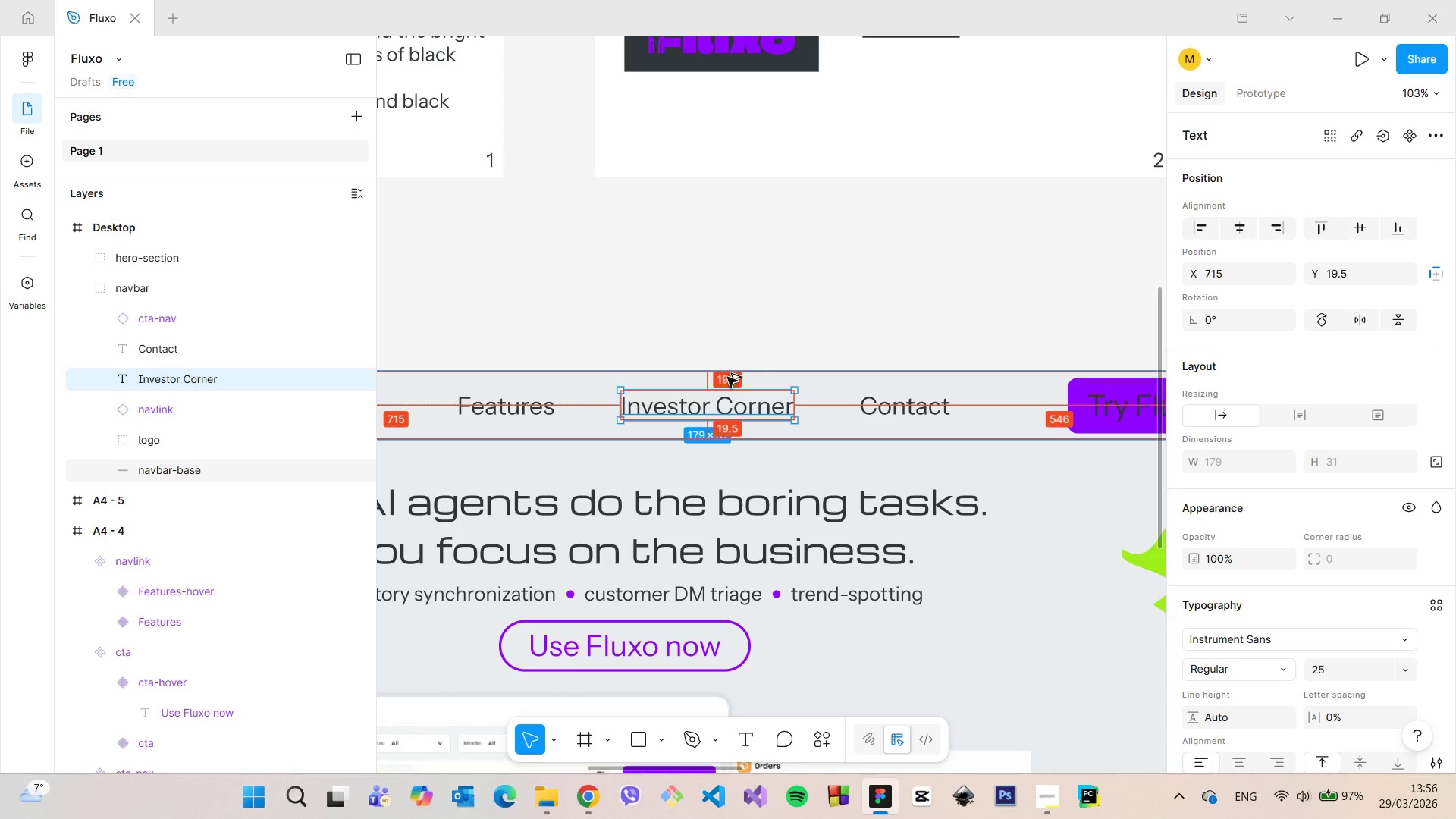 
hold_key(key=AltLeft, duration=0.78)
 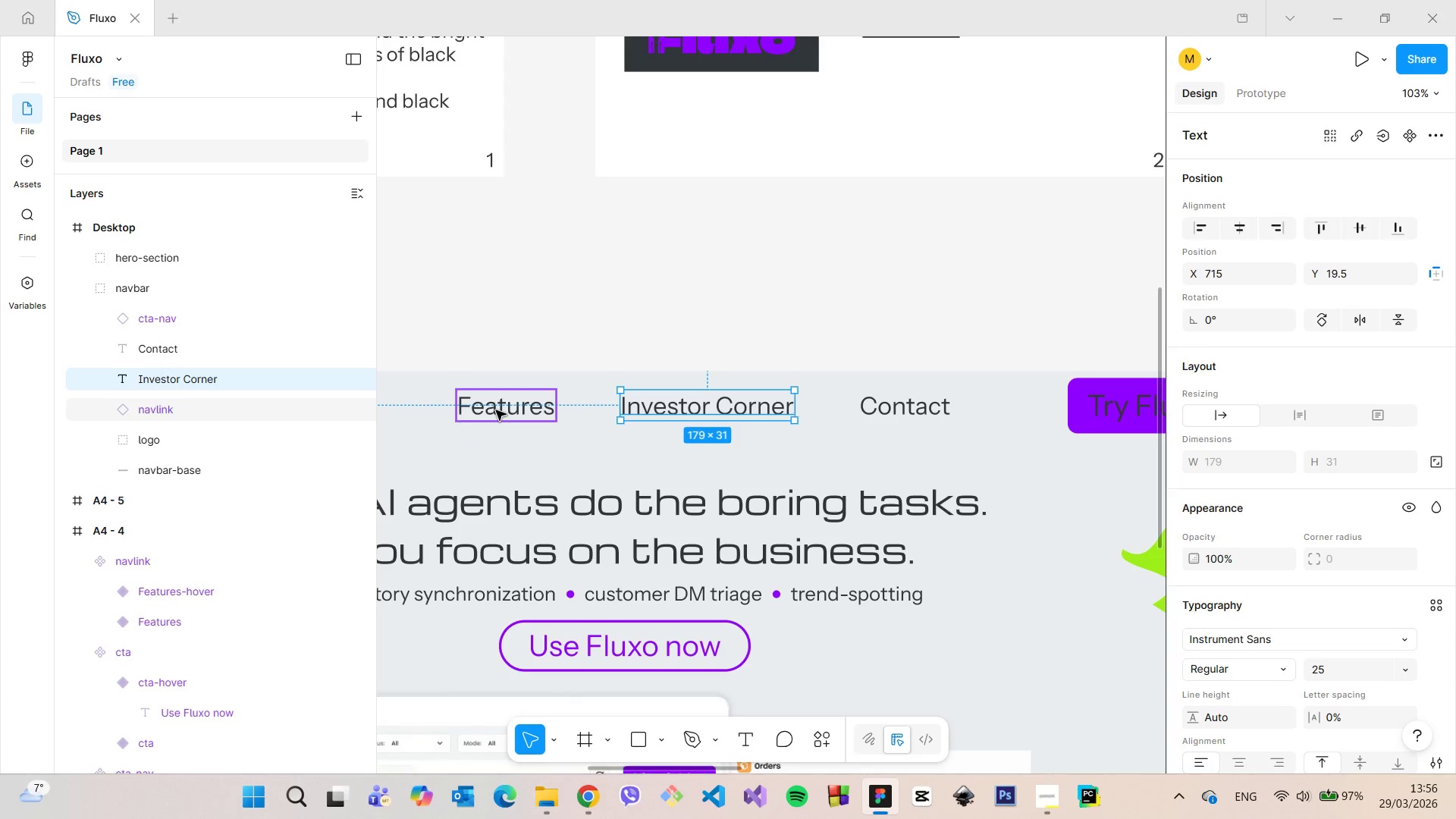 
left_click([496, 410])
 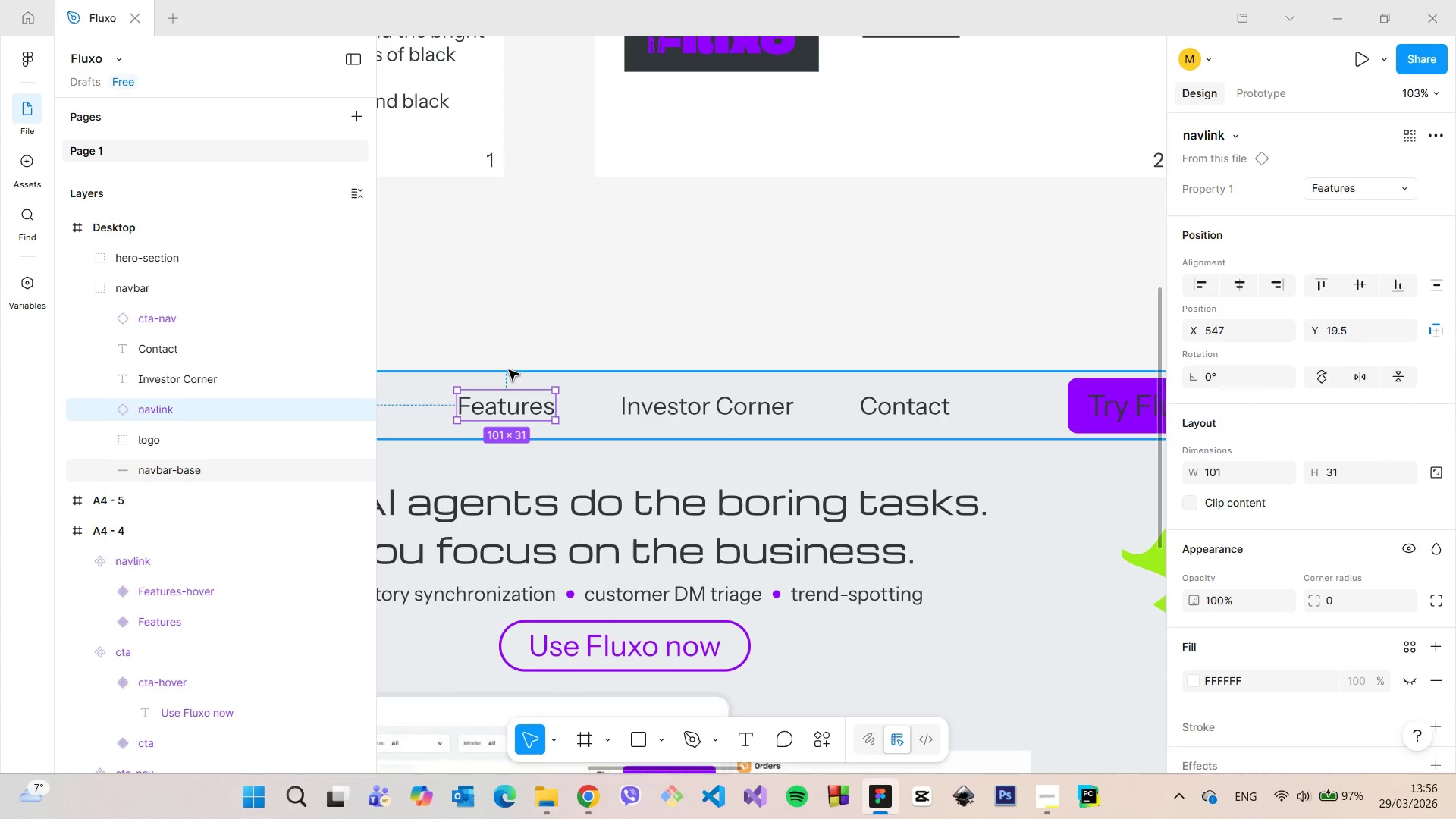 
hold_key(key=AltLeft, duration=0.56)
 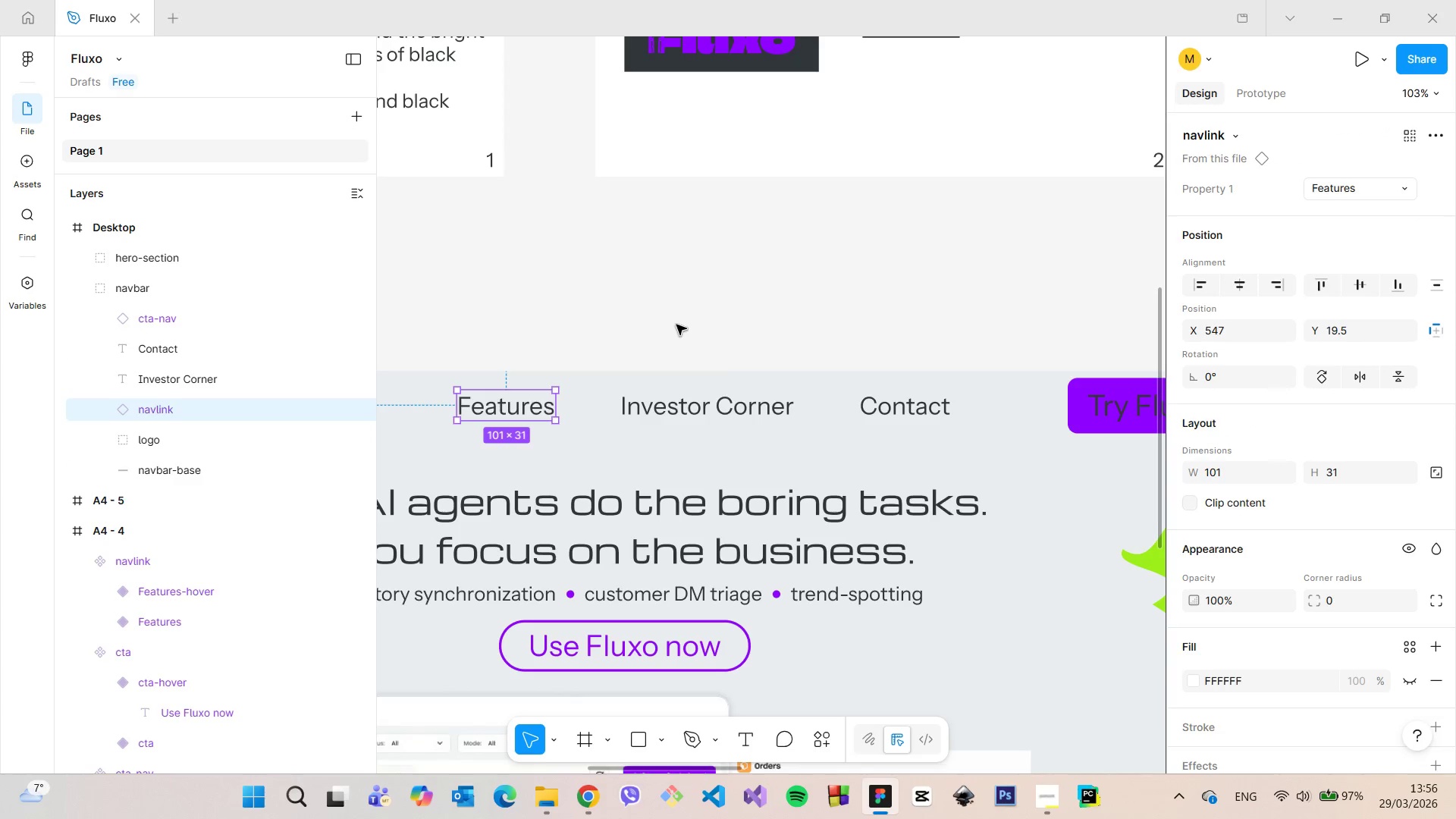 
left_click([676, 325])
 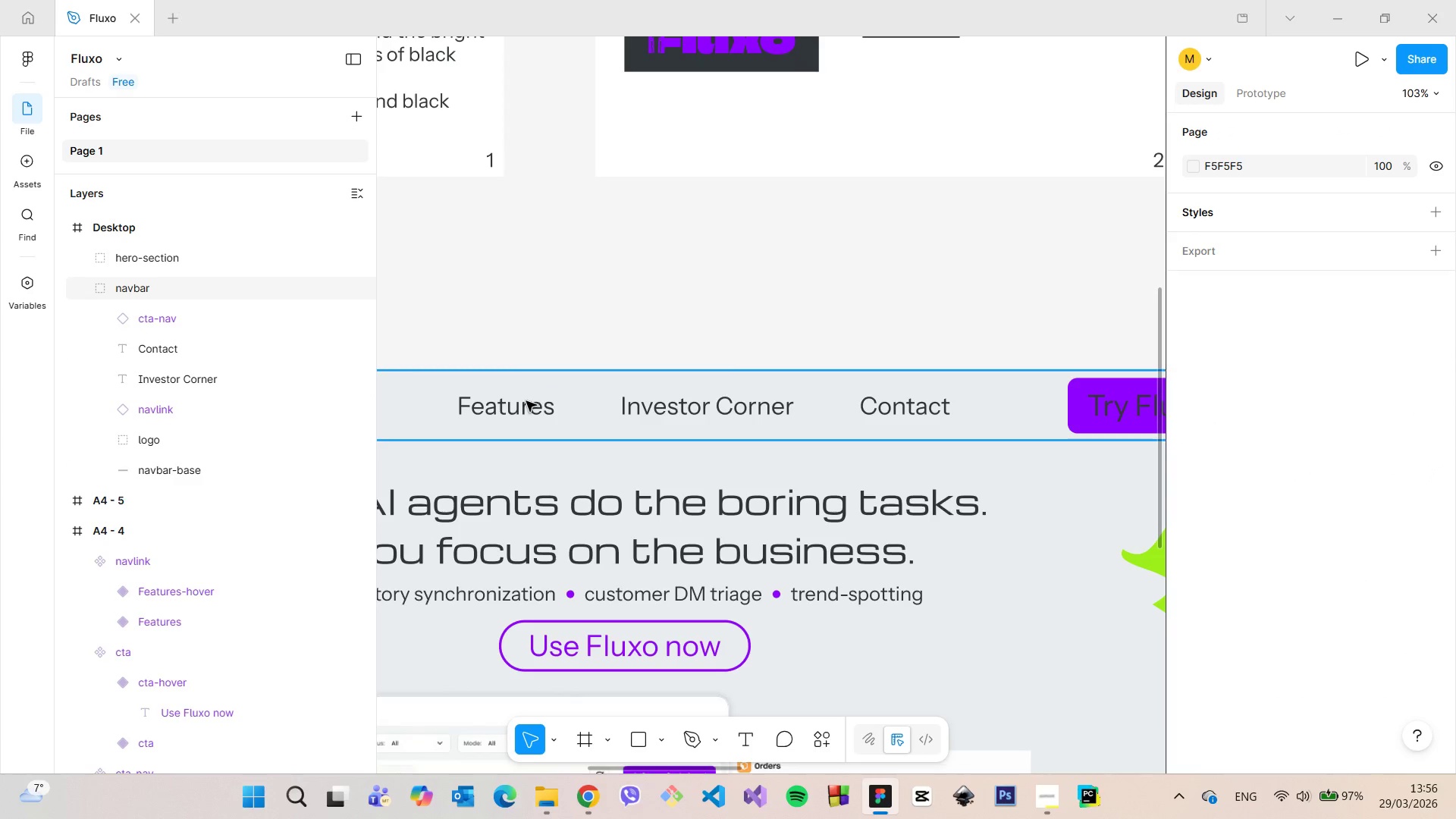 
double_click([524, 402])
 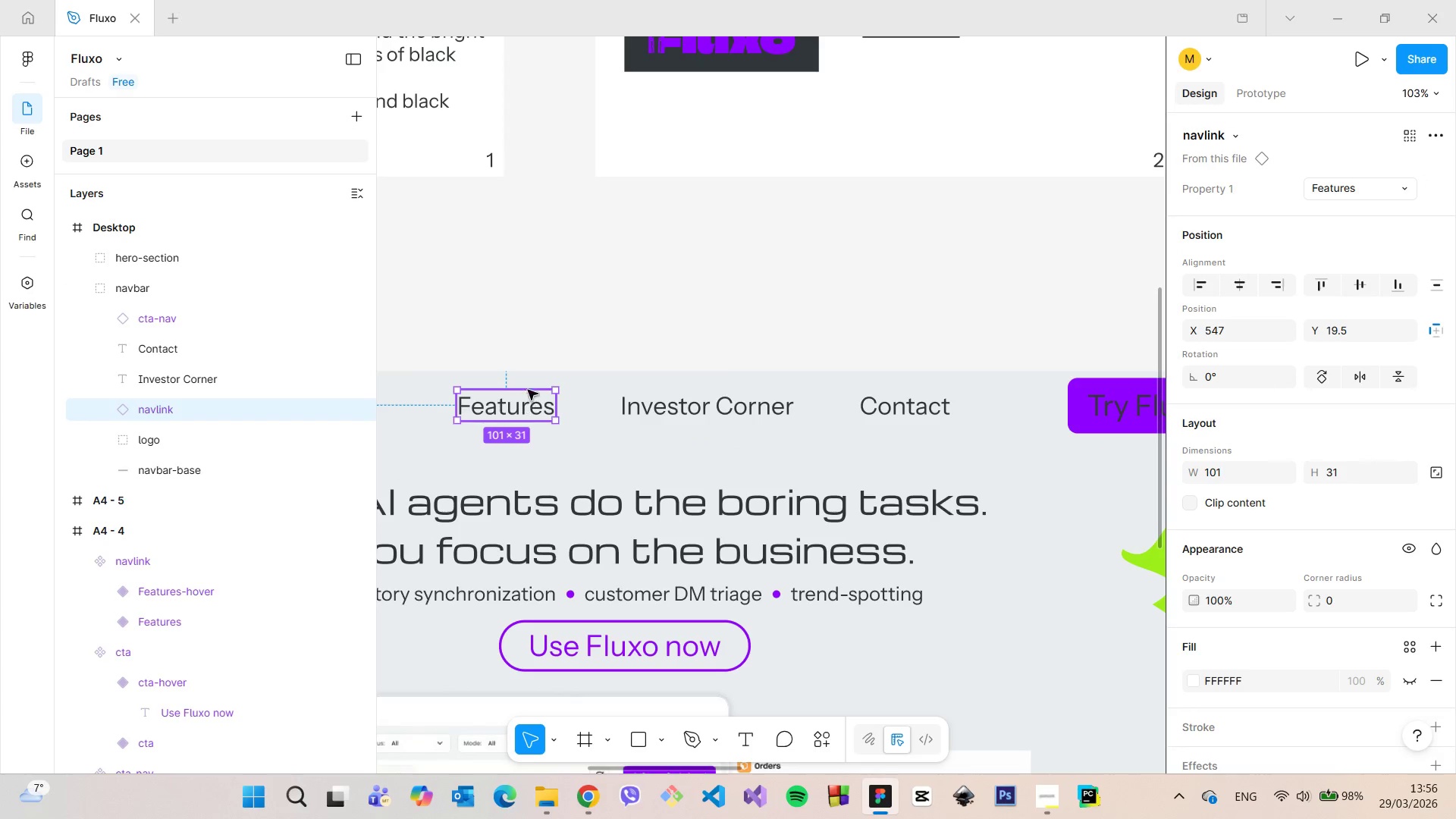 
hold_key(key=AltLeft, duration=0.53)
 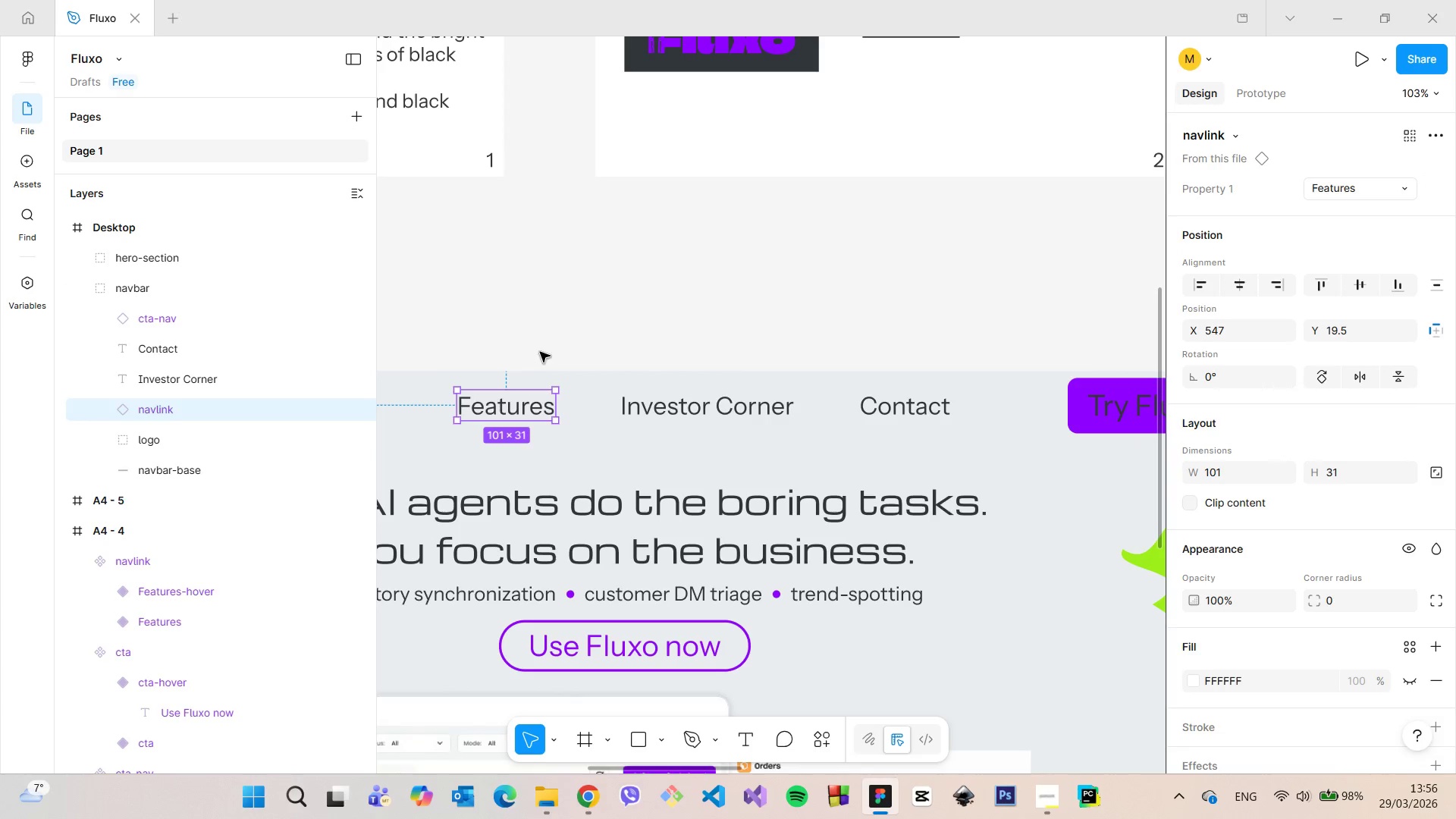 
left_click([540, 352])
 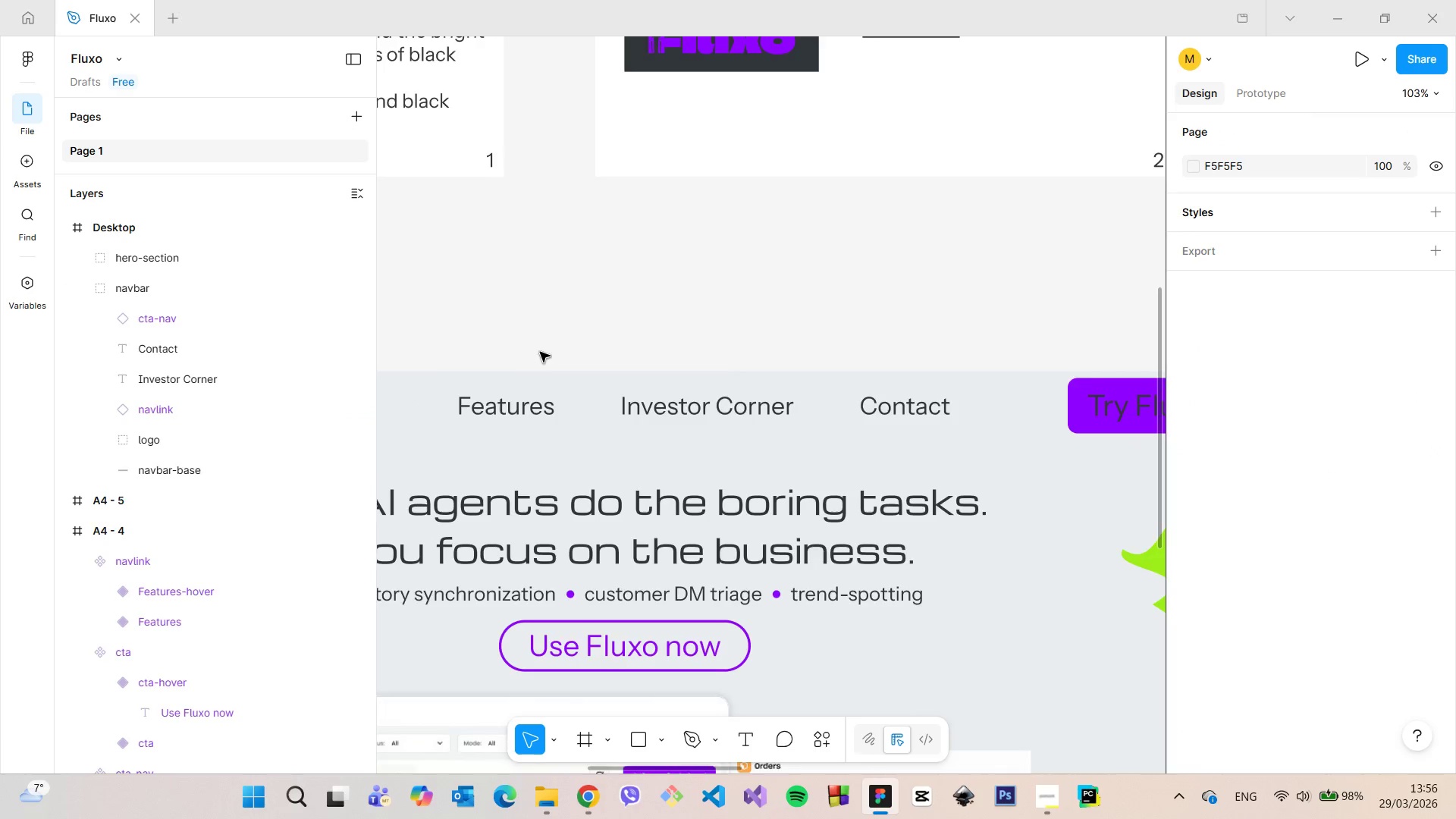 
scroll: coordinate [540, 352], scroll_direction: down, amount: 3.0
 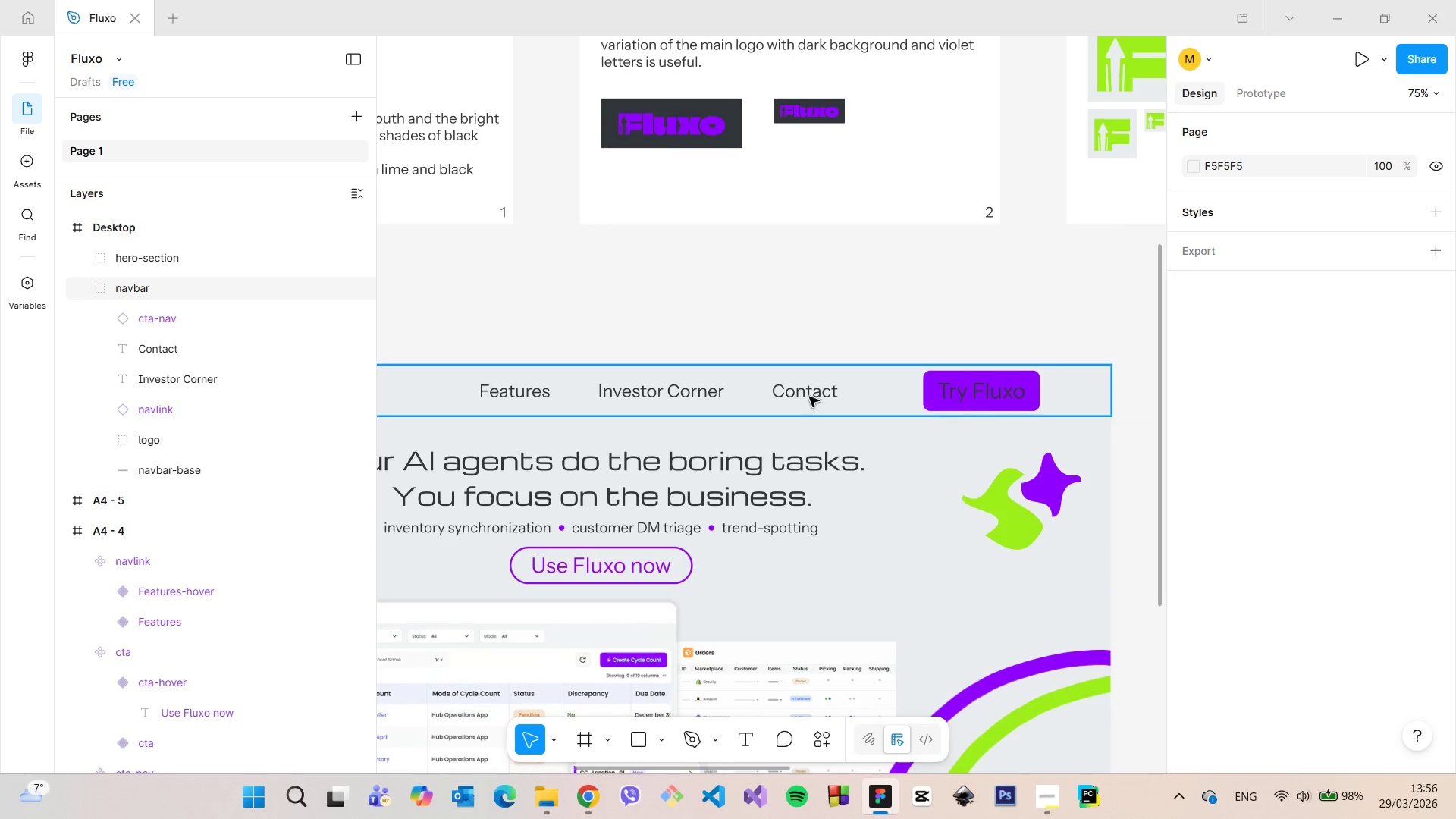 
double_click([809, 397])
 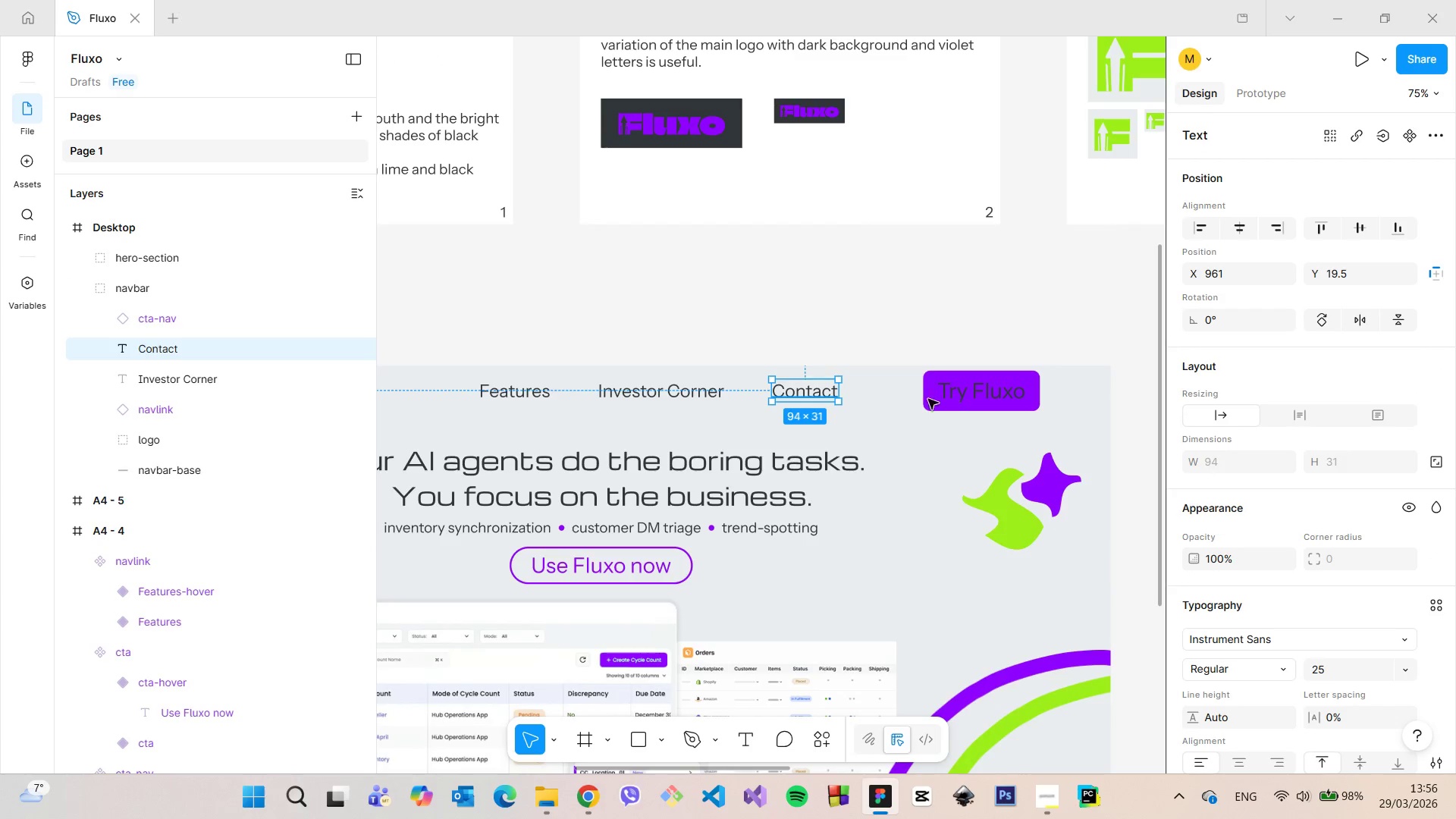 
hold_key(key=AltLeft, duration=0.67)
 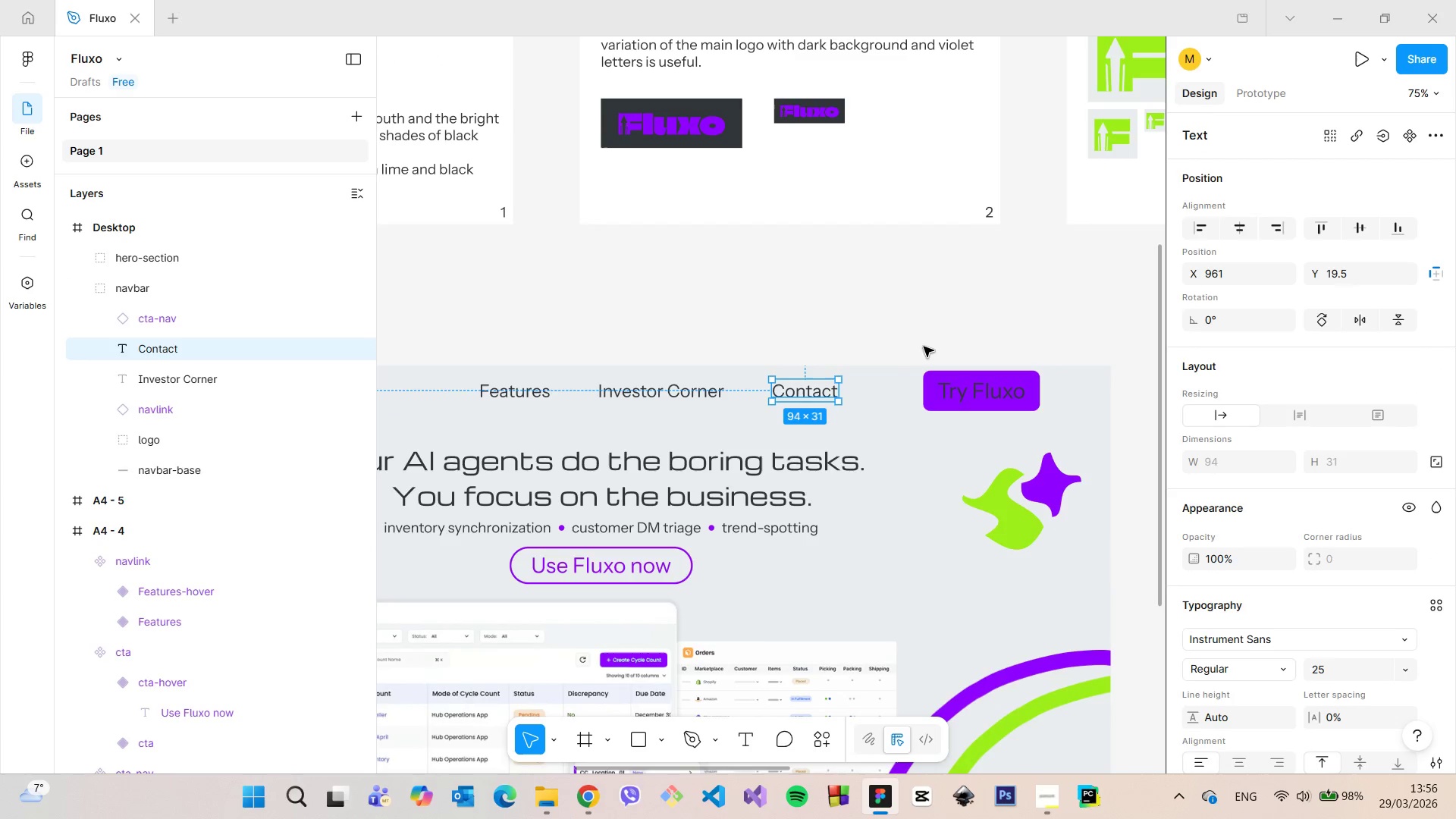 
left_click([924, 347])
 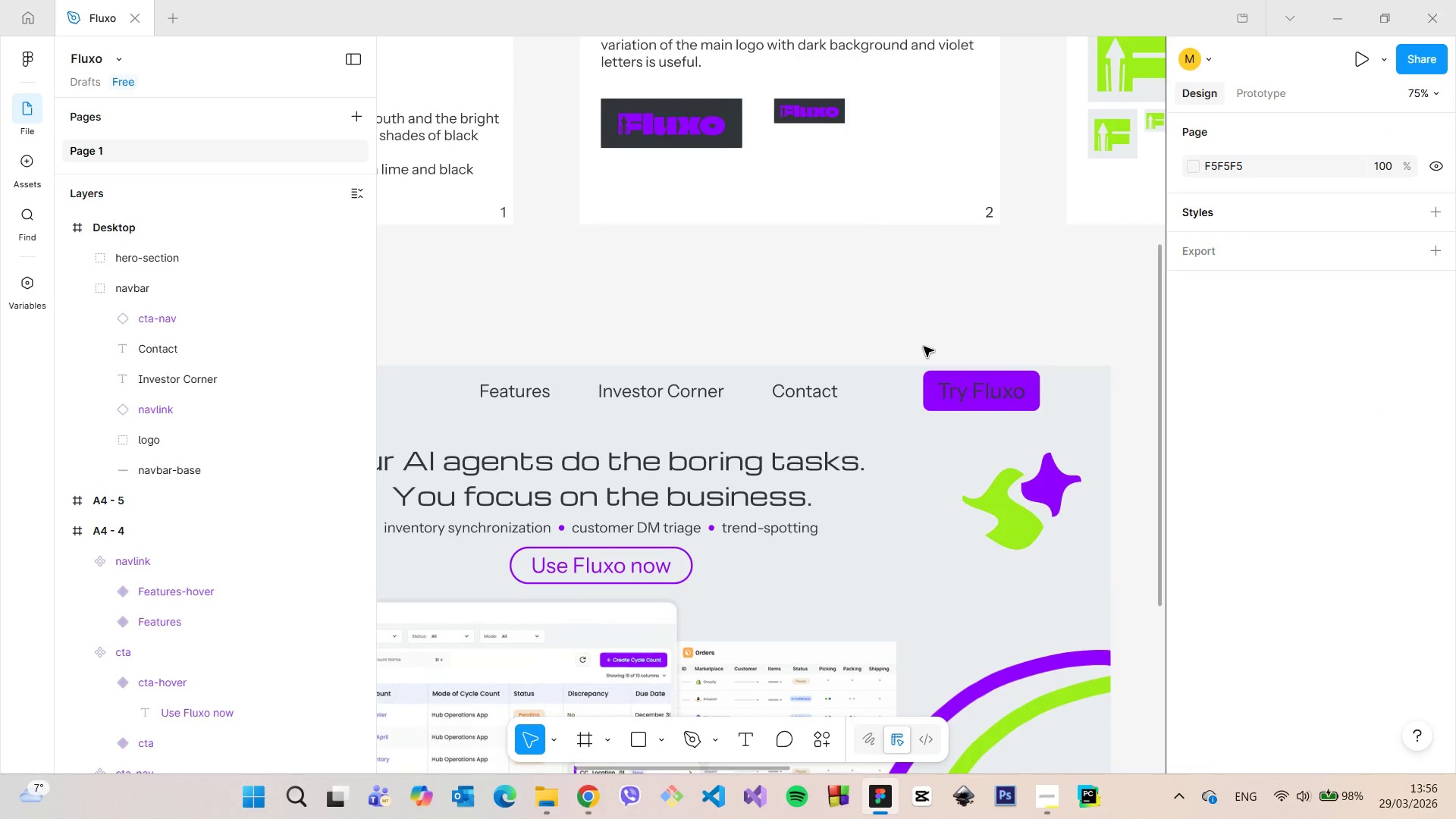 
scroll: coordinate [924, 347], scroll_direction: down, amount: 9.0
 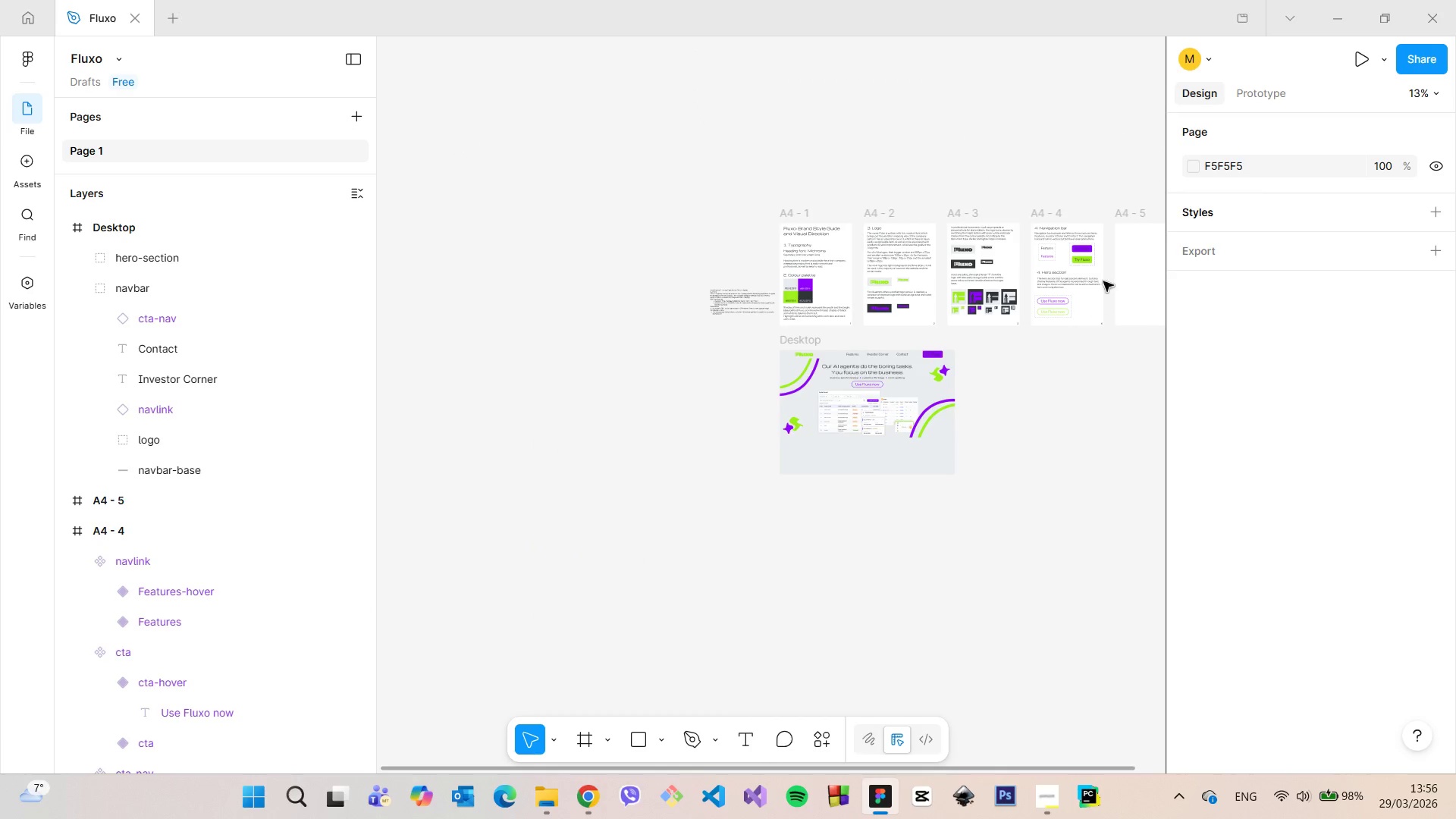 
scroll: coordinate [969, 255], scroll_direction: up, amount: 22.0
 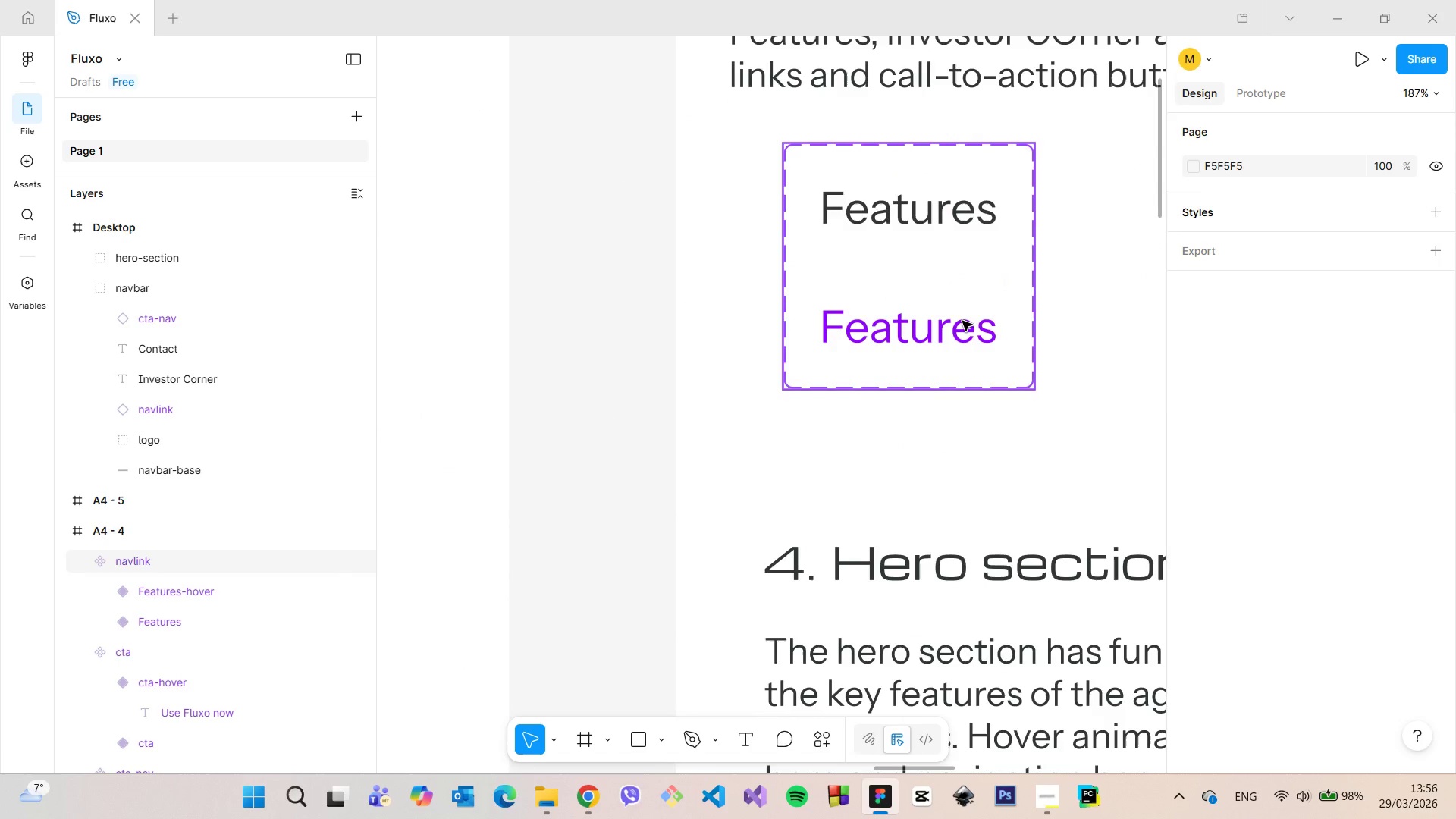 
double_click([962, 321])
 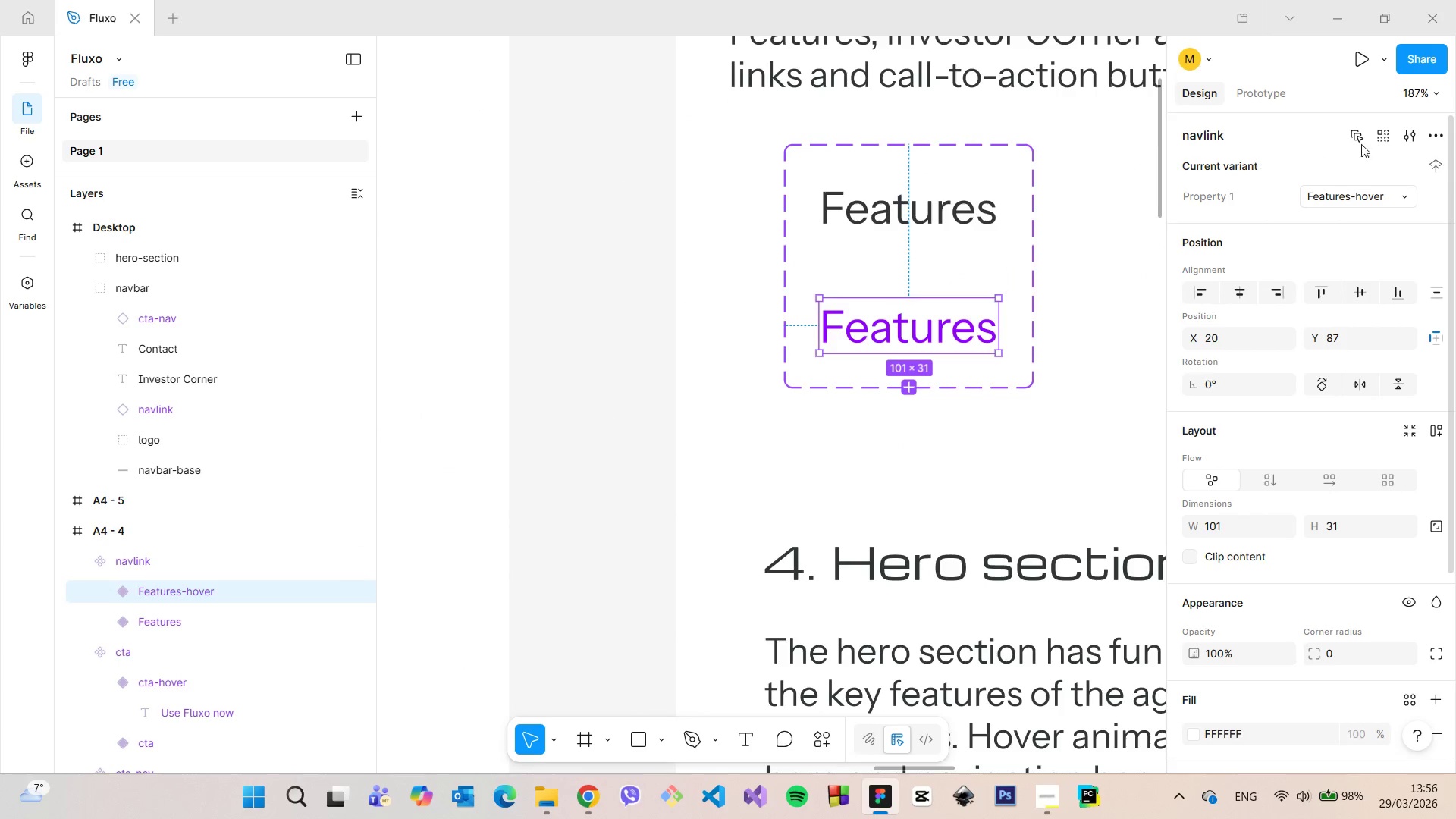 
right_click([905, 334])
 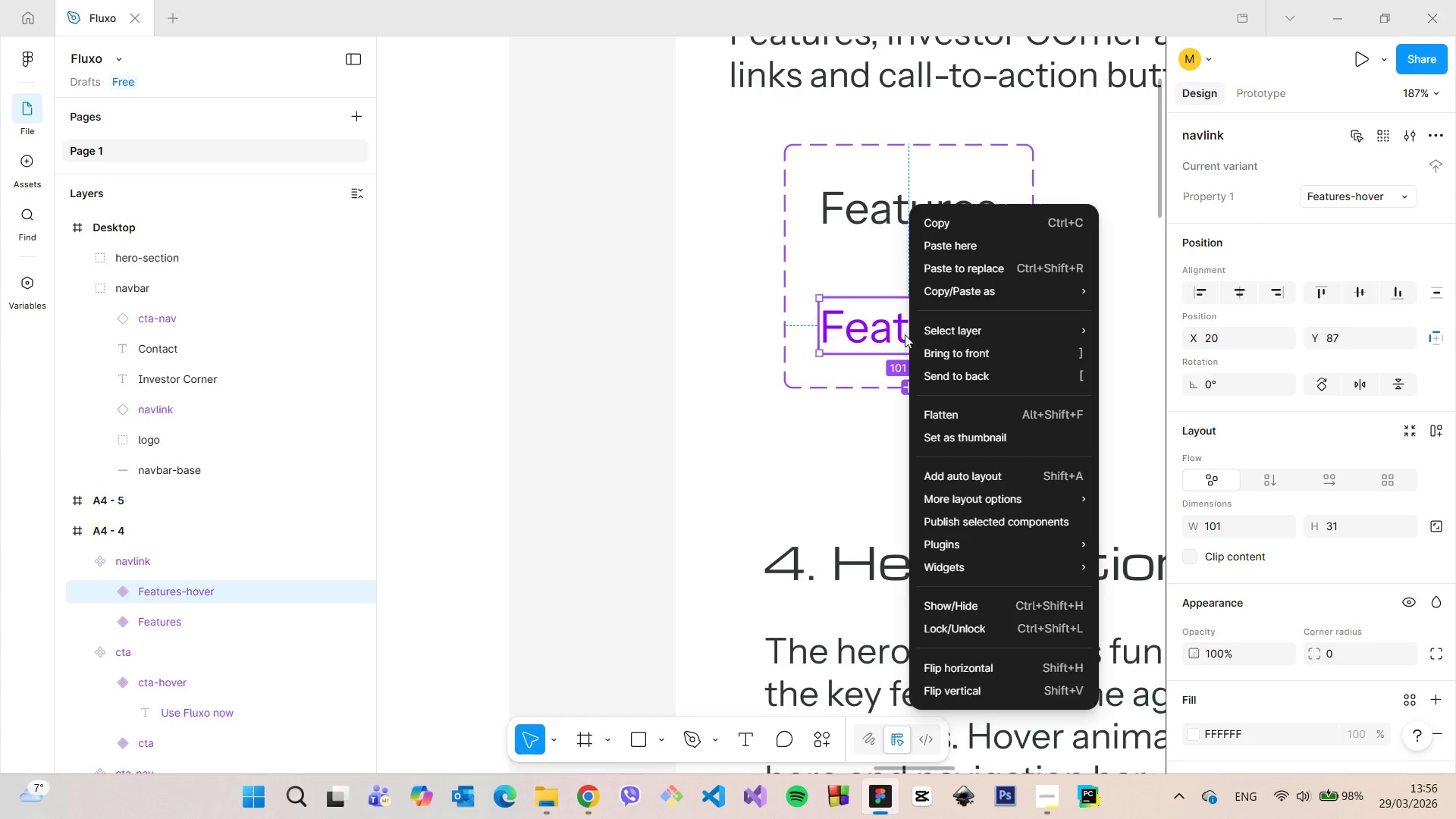 
mouse_move([974, 497])
 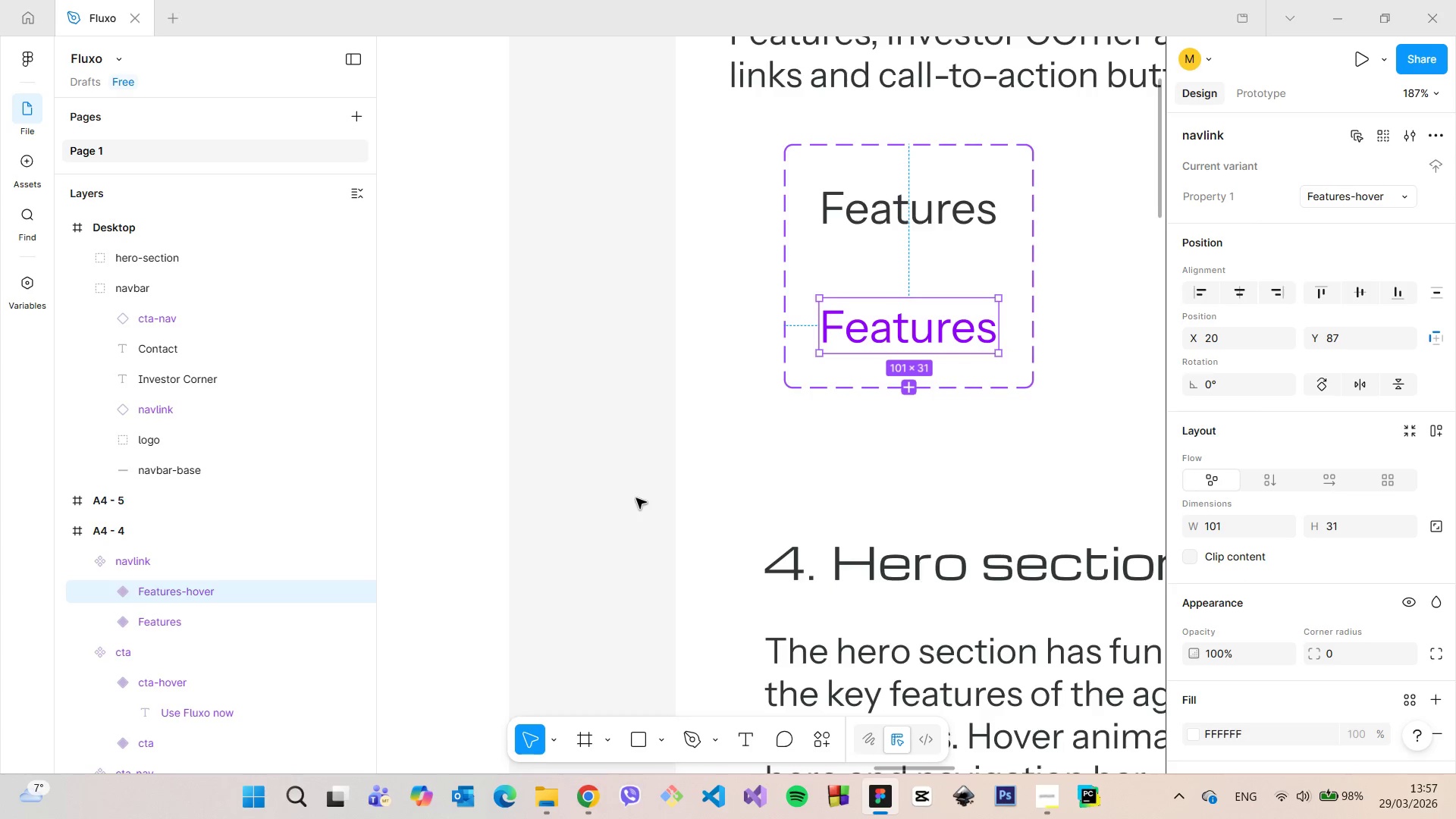 
double_click([636, 498])
 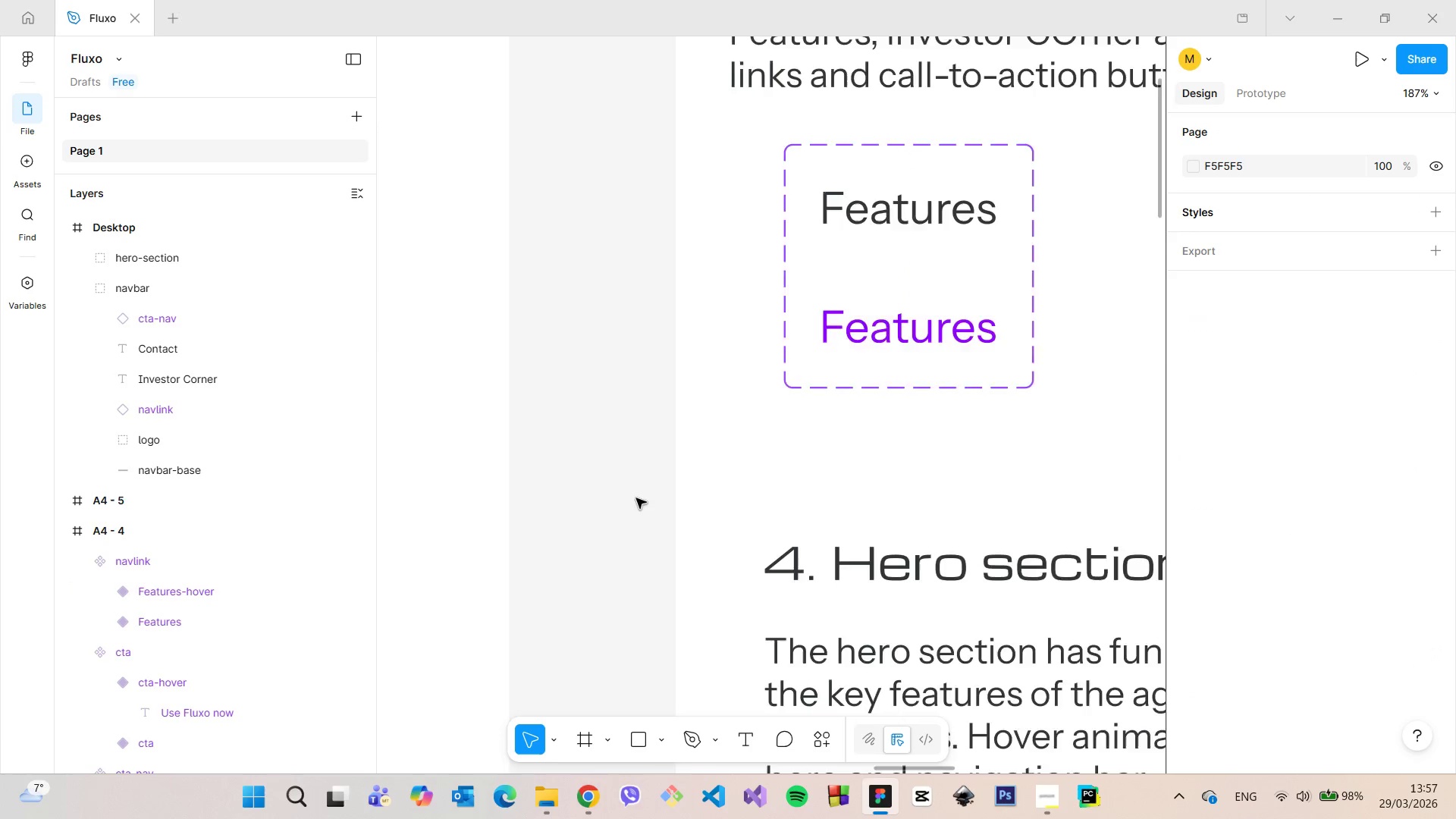 
scroll: coordinate [525, 568], scroll_direction: down, amount: 10.0
 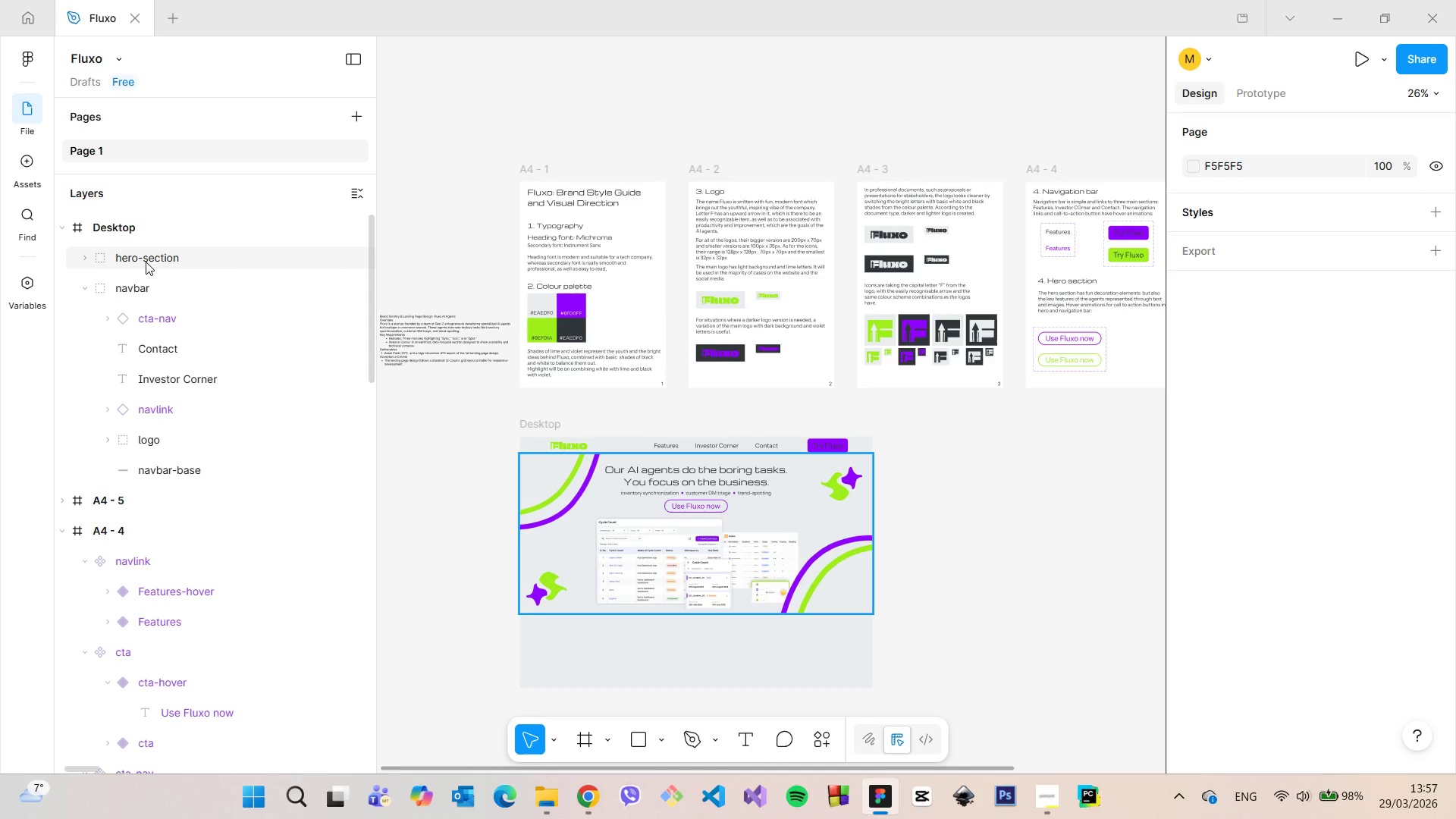 
left_click([82, 288])
 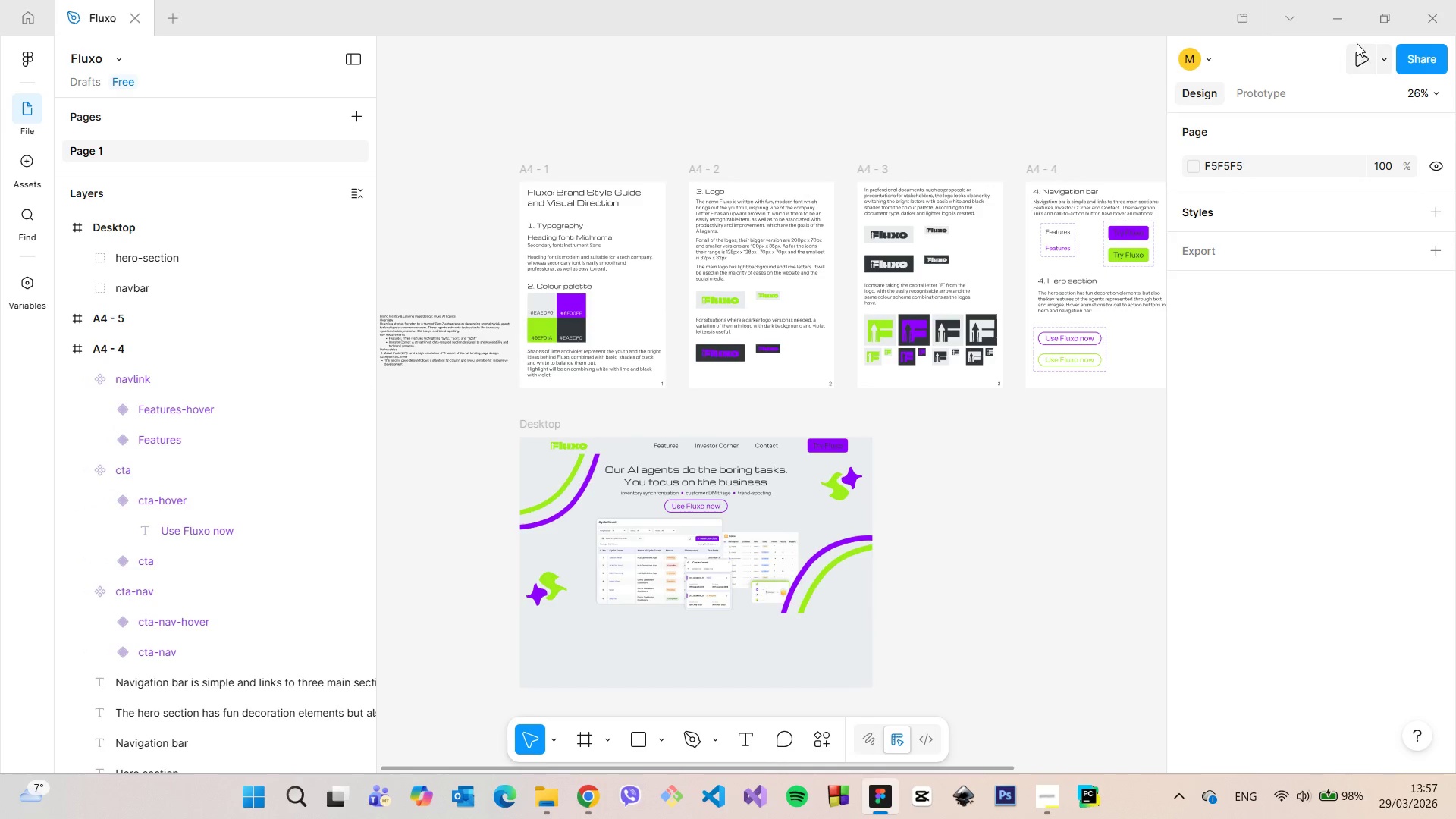 
left_click([1360, 70])
 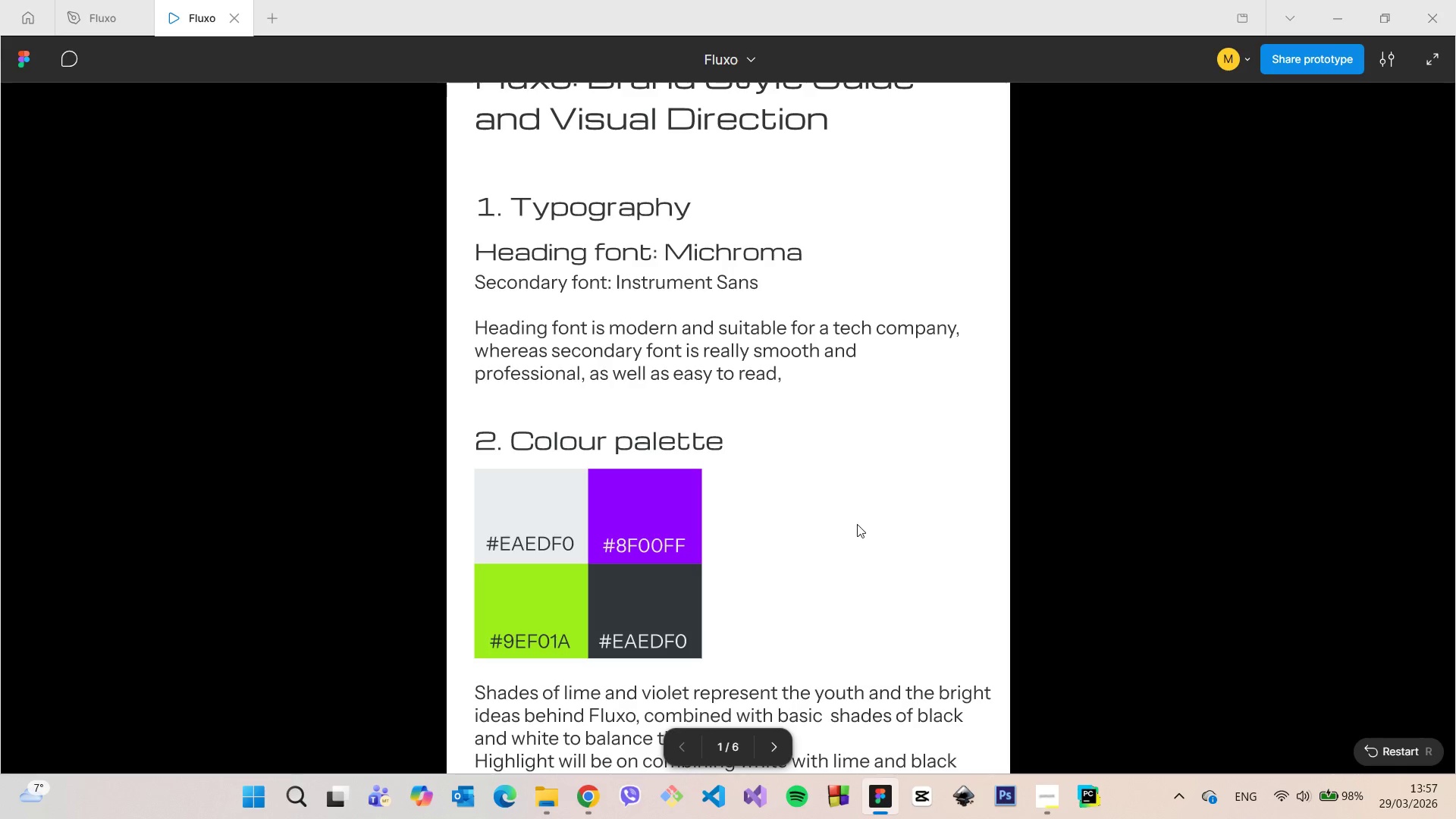 
double_click([766, 748])
 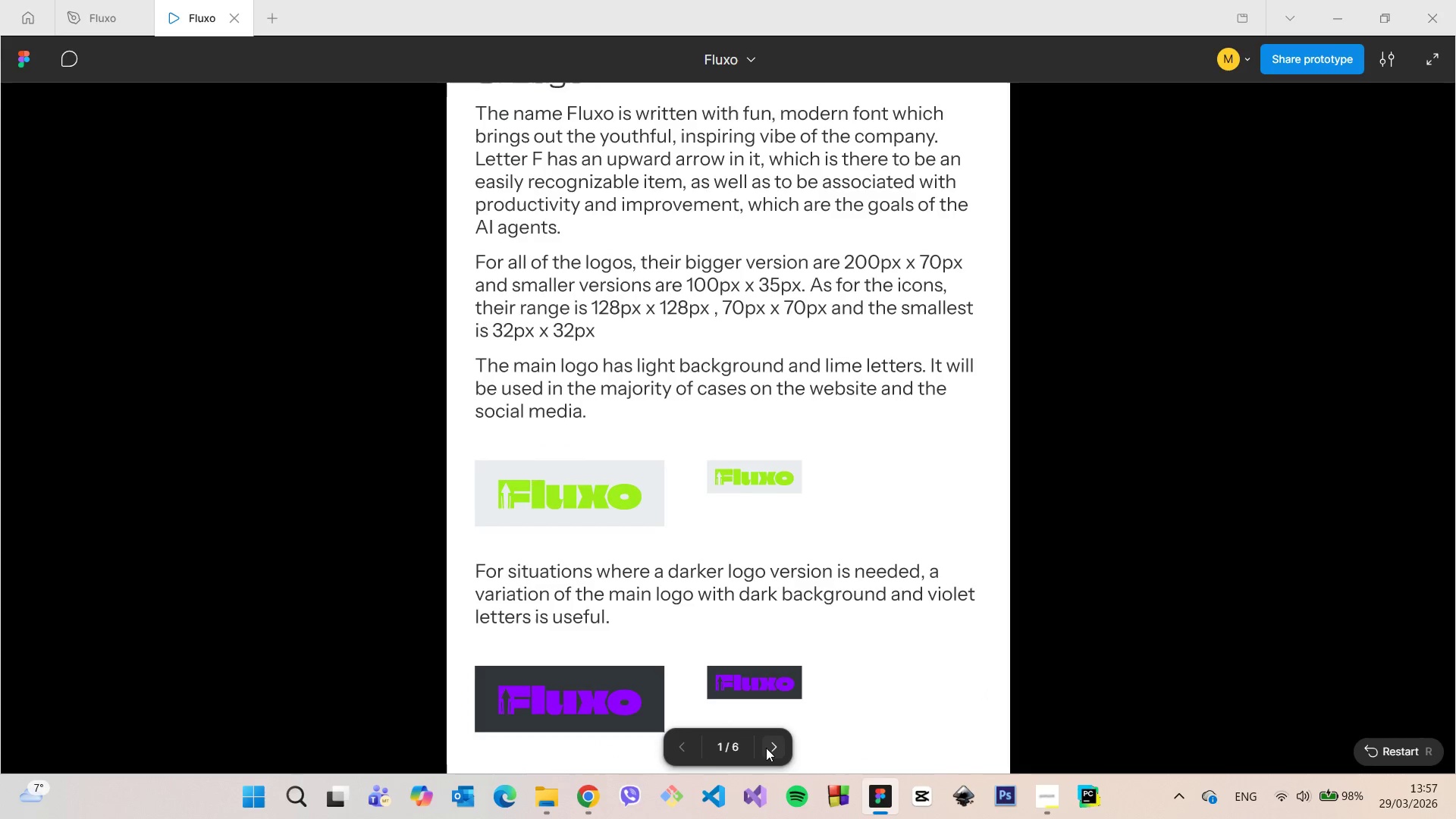 
triple_click([766, 748])
 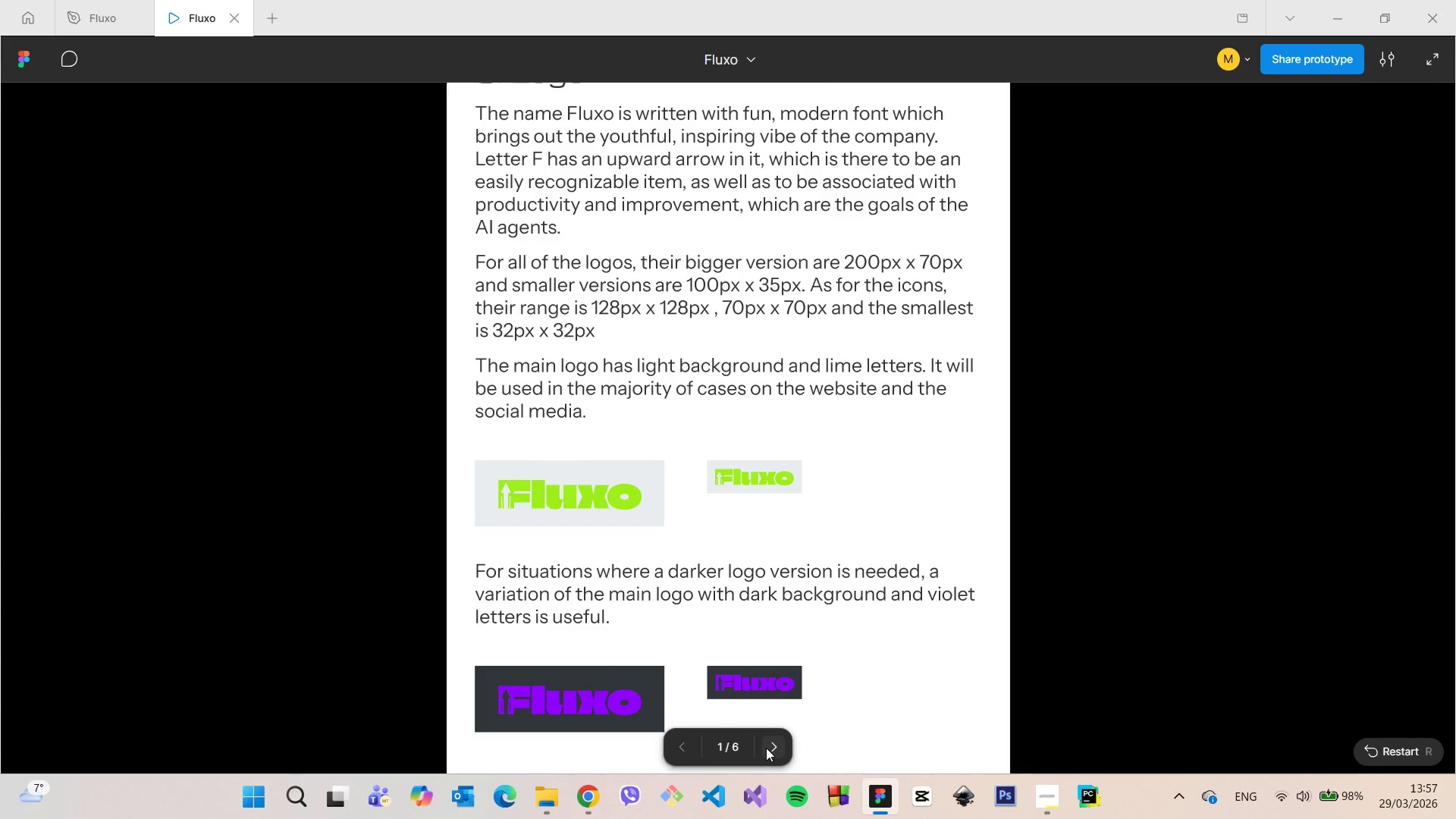 
triple_click([766, 748])
 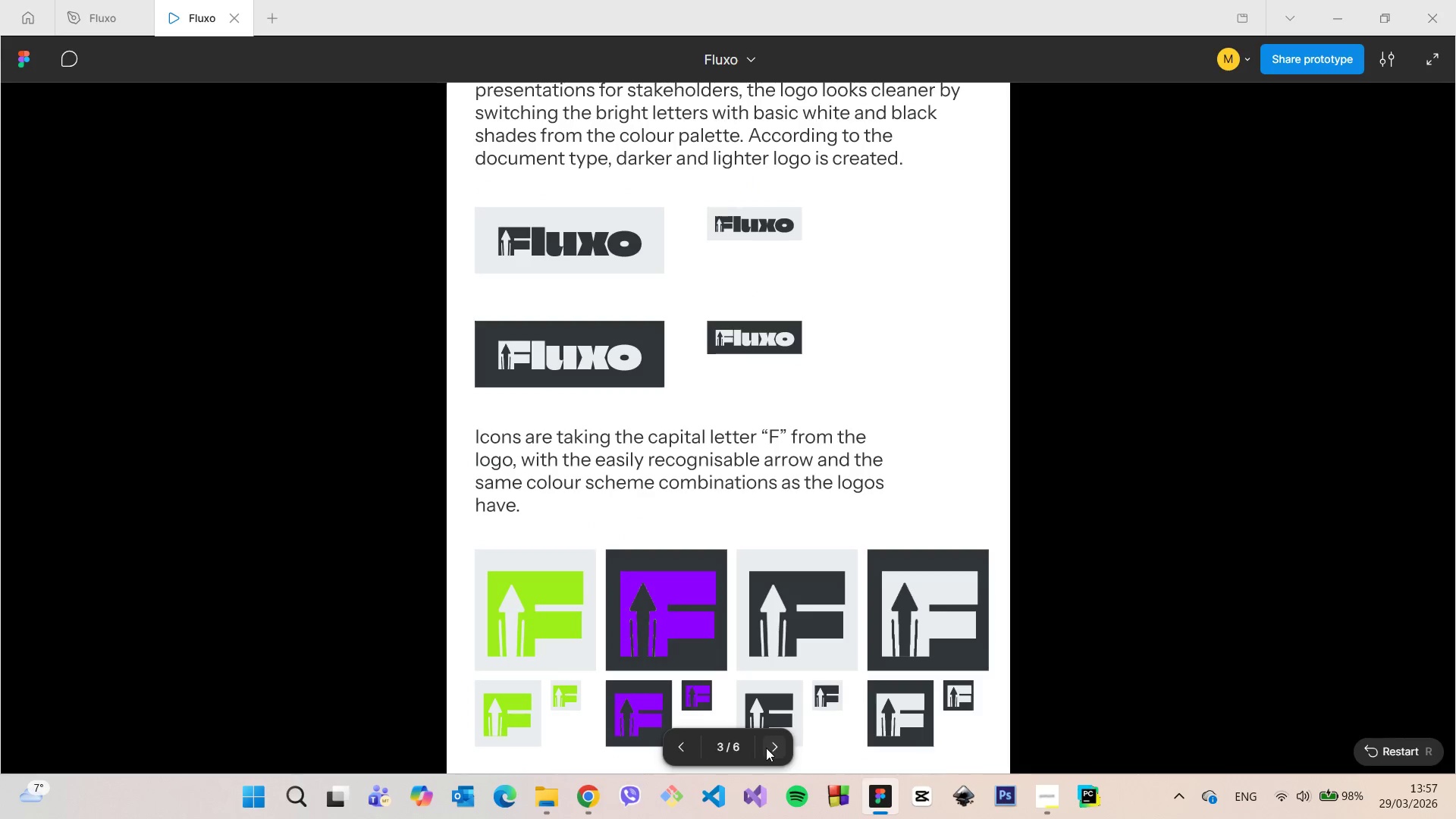 
triple_click([766, 748])
 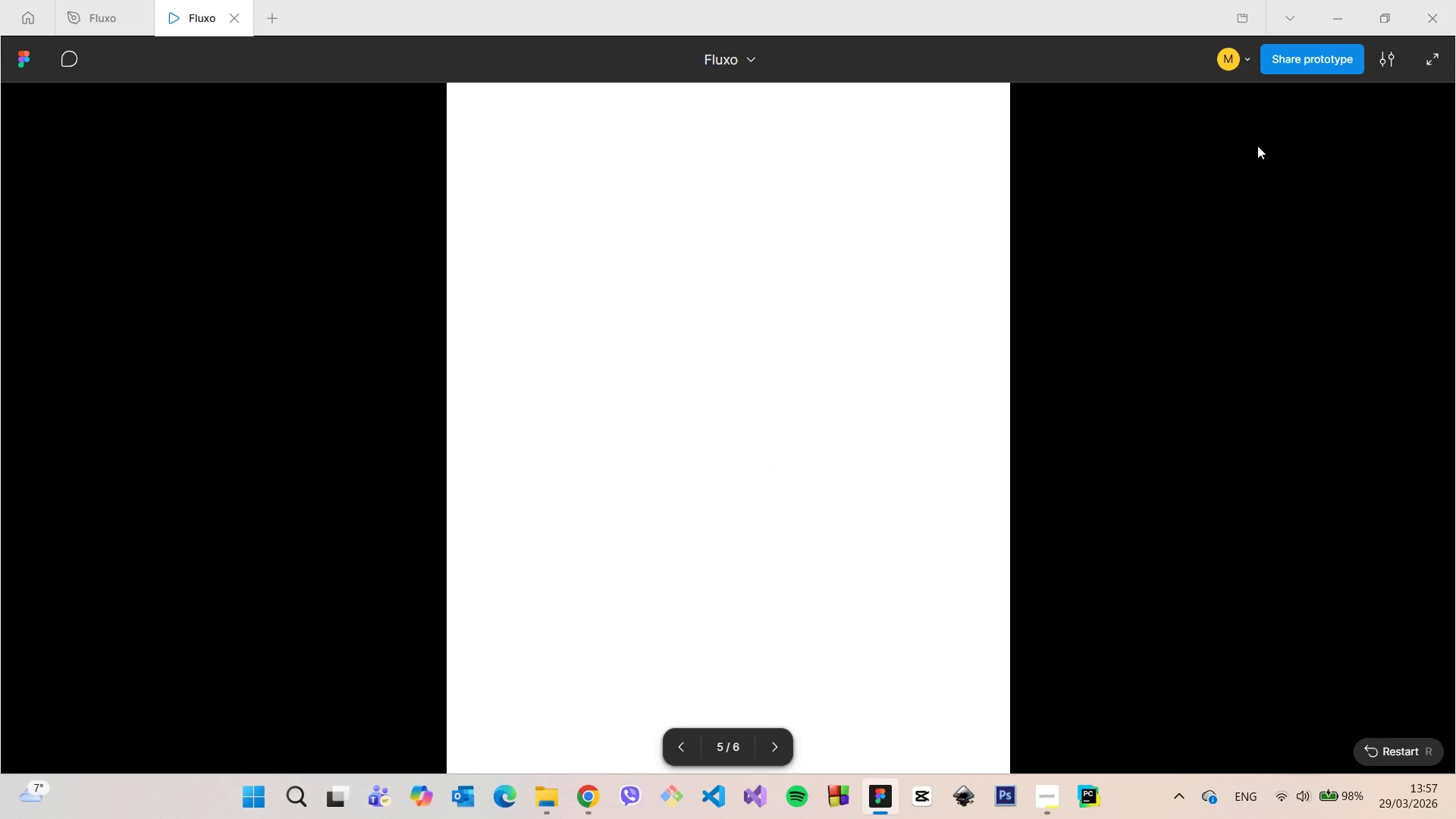 
left_click([773, 739])
 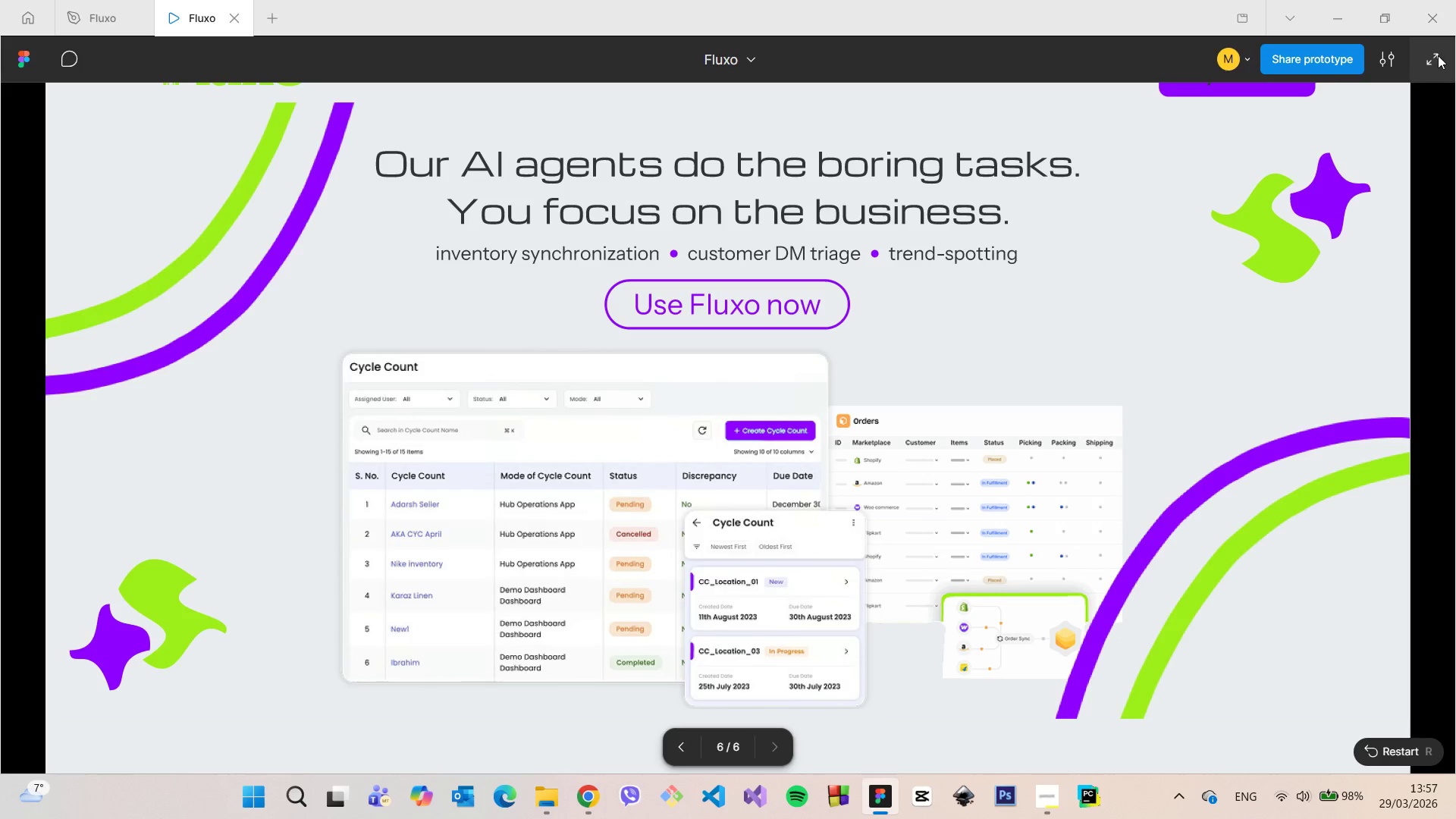 
left_click([1405, 59])
 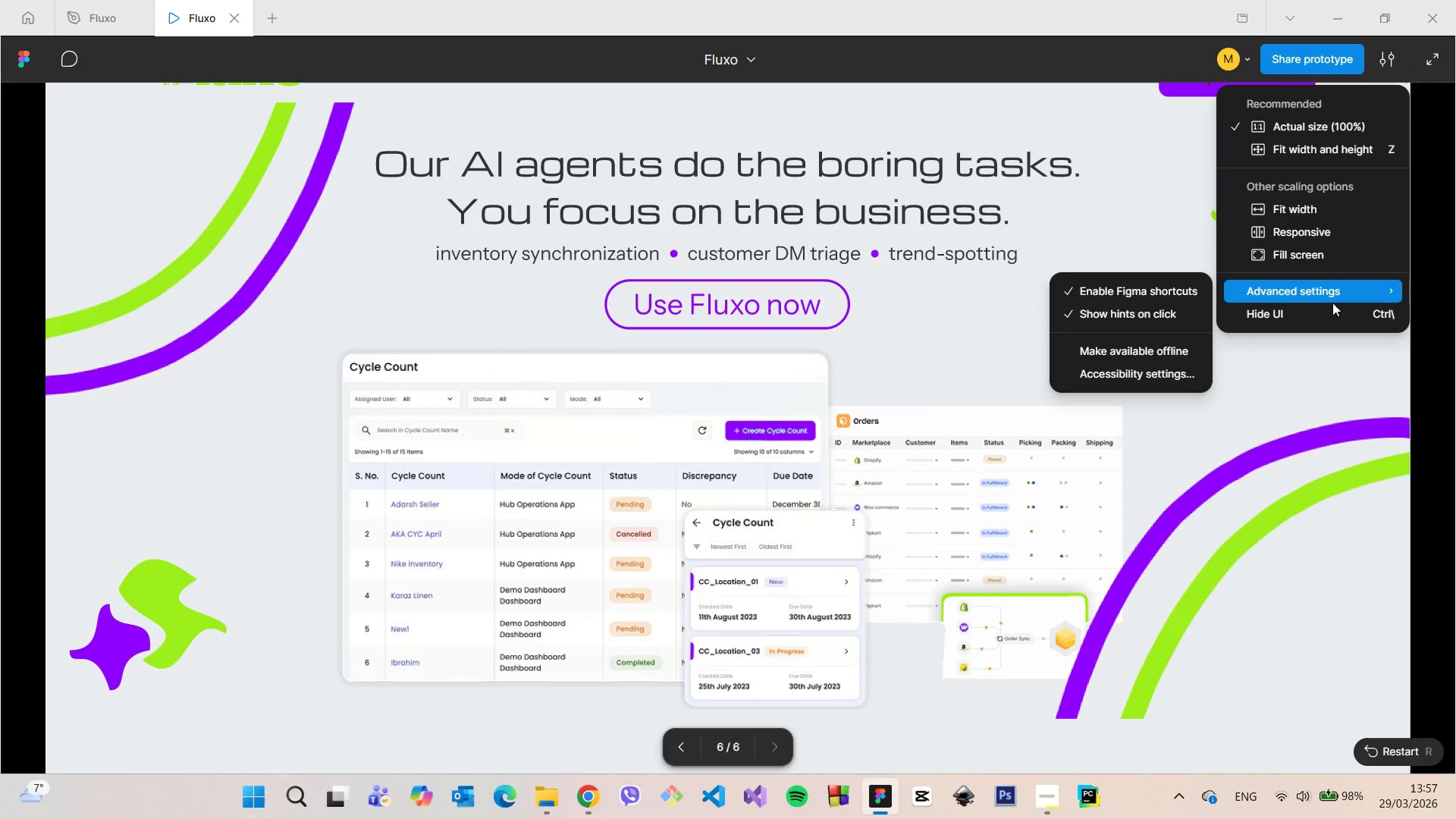 
left_click([1332, 303])
 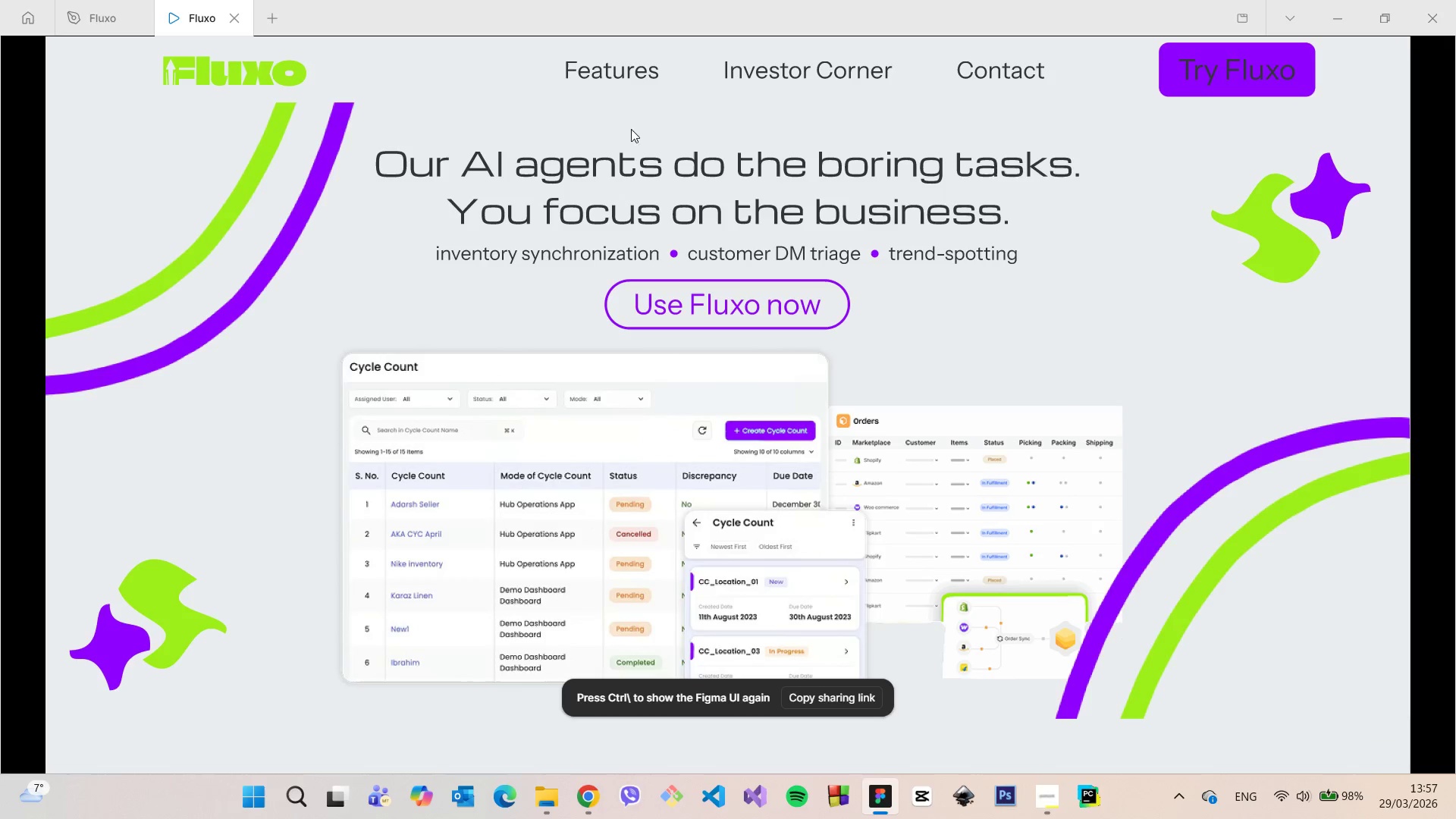 
wait(12.34)
 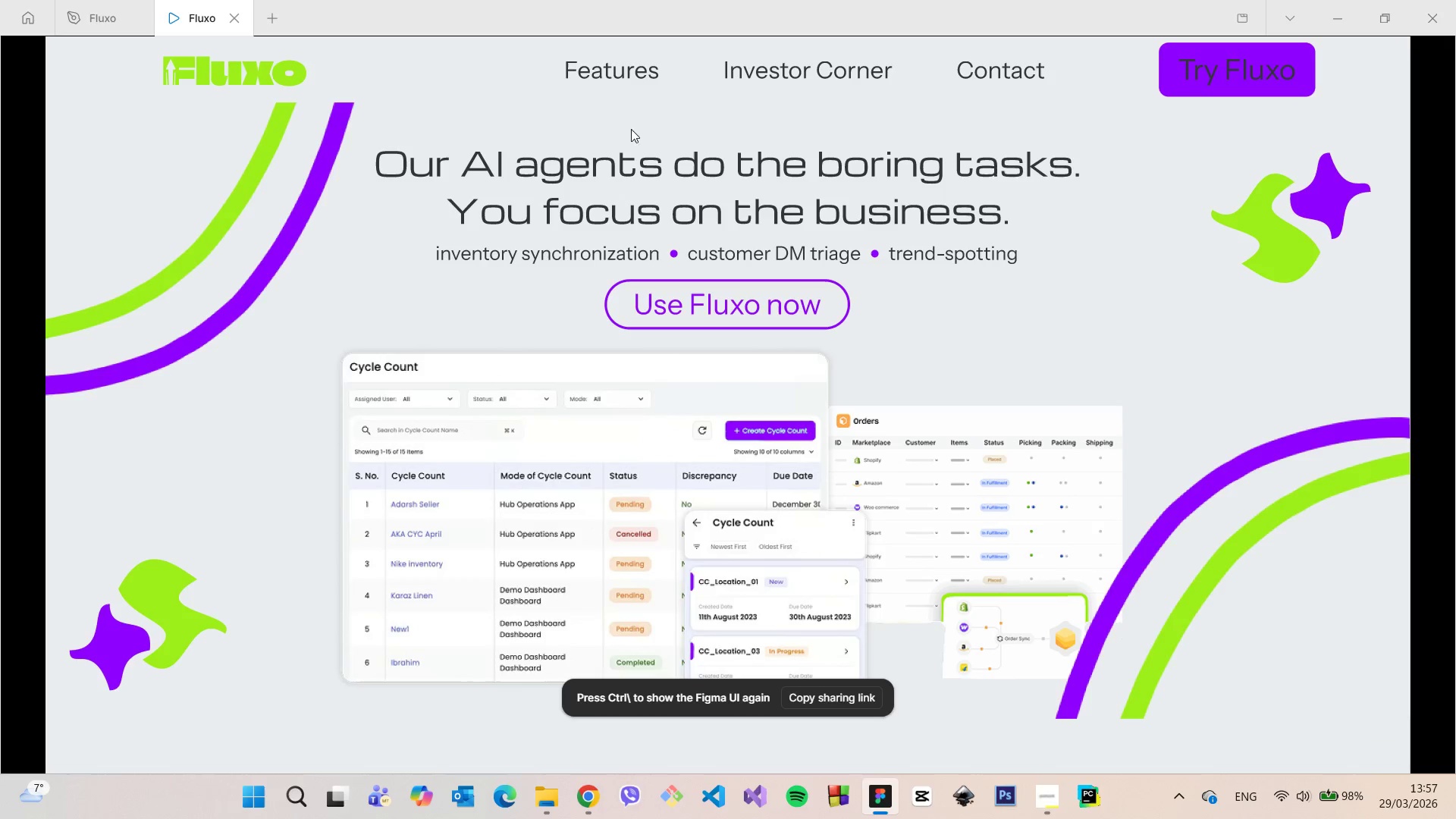 
left_click([230, 18])
 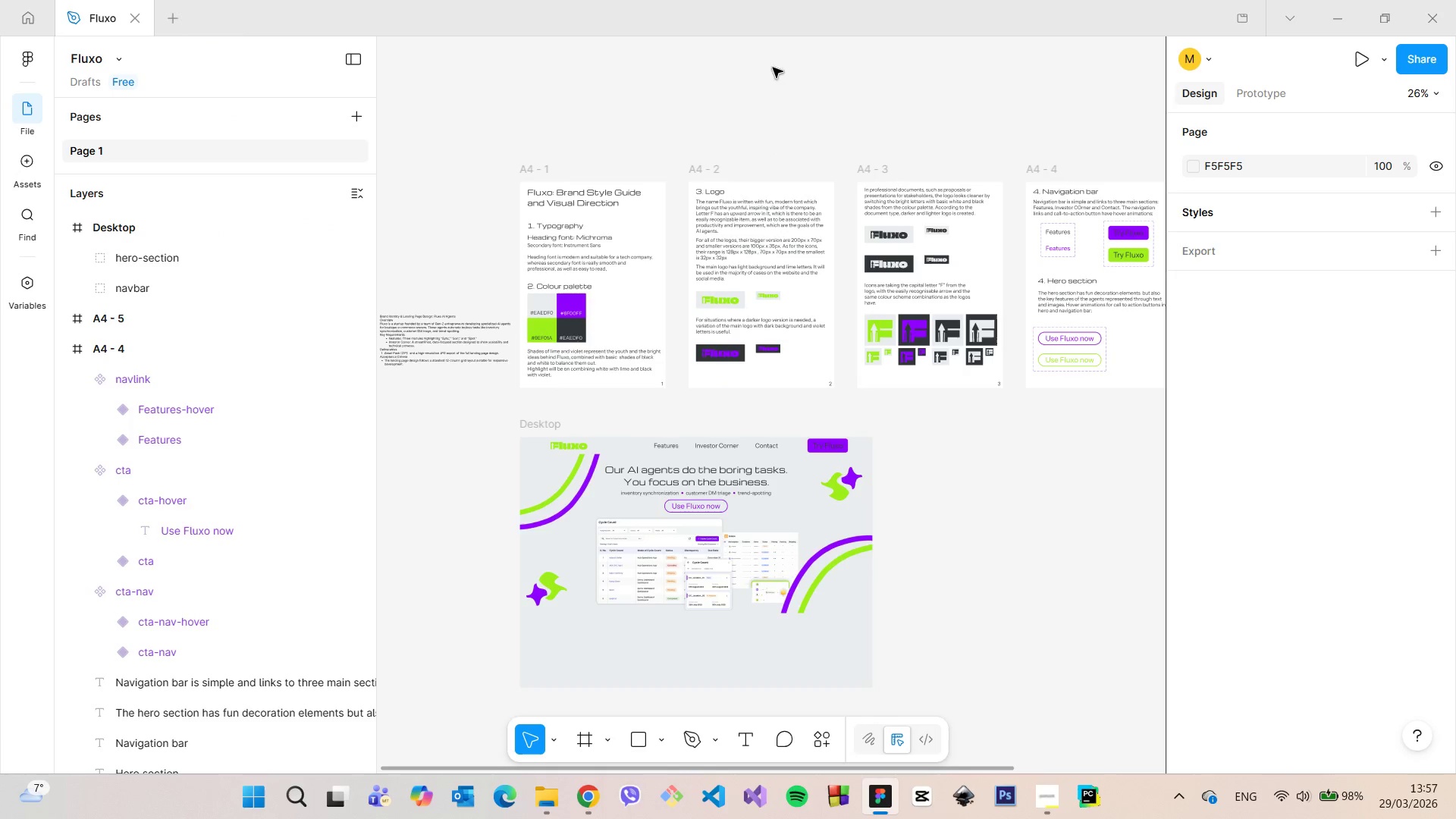 
left_click([773, 21])
 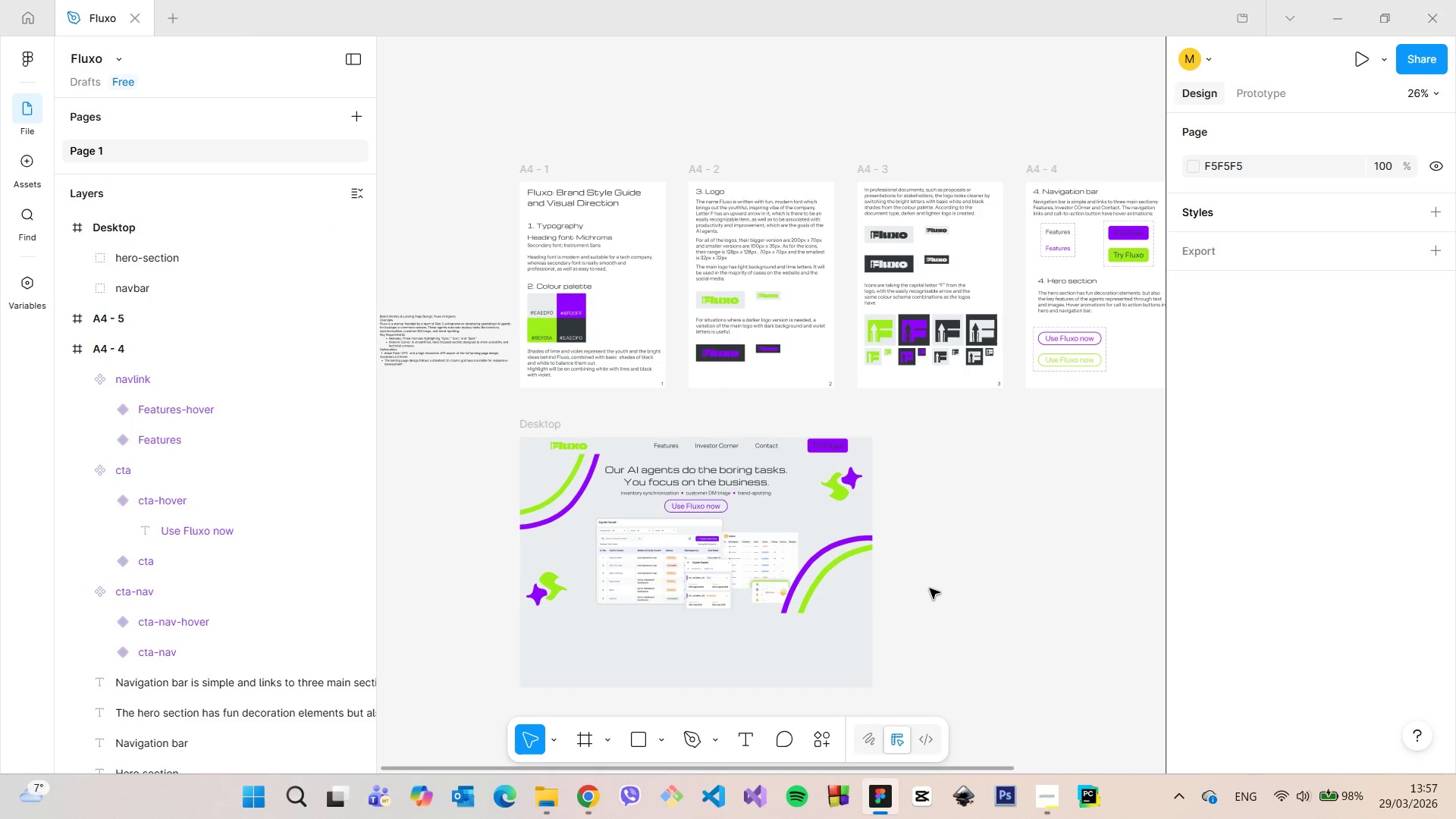 
scroll: coordinate [925, 541], scroll_direction: down, amount: 4.0
 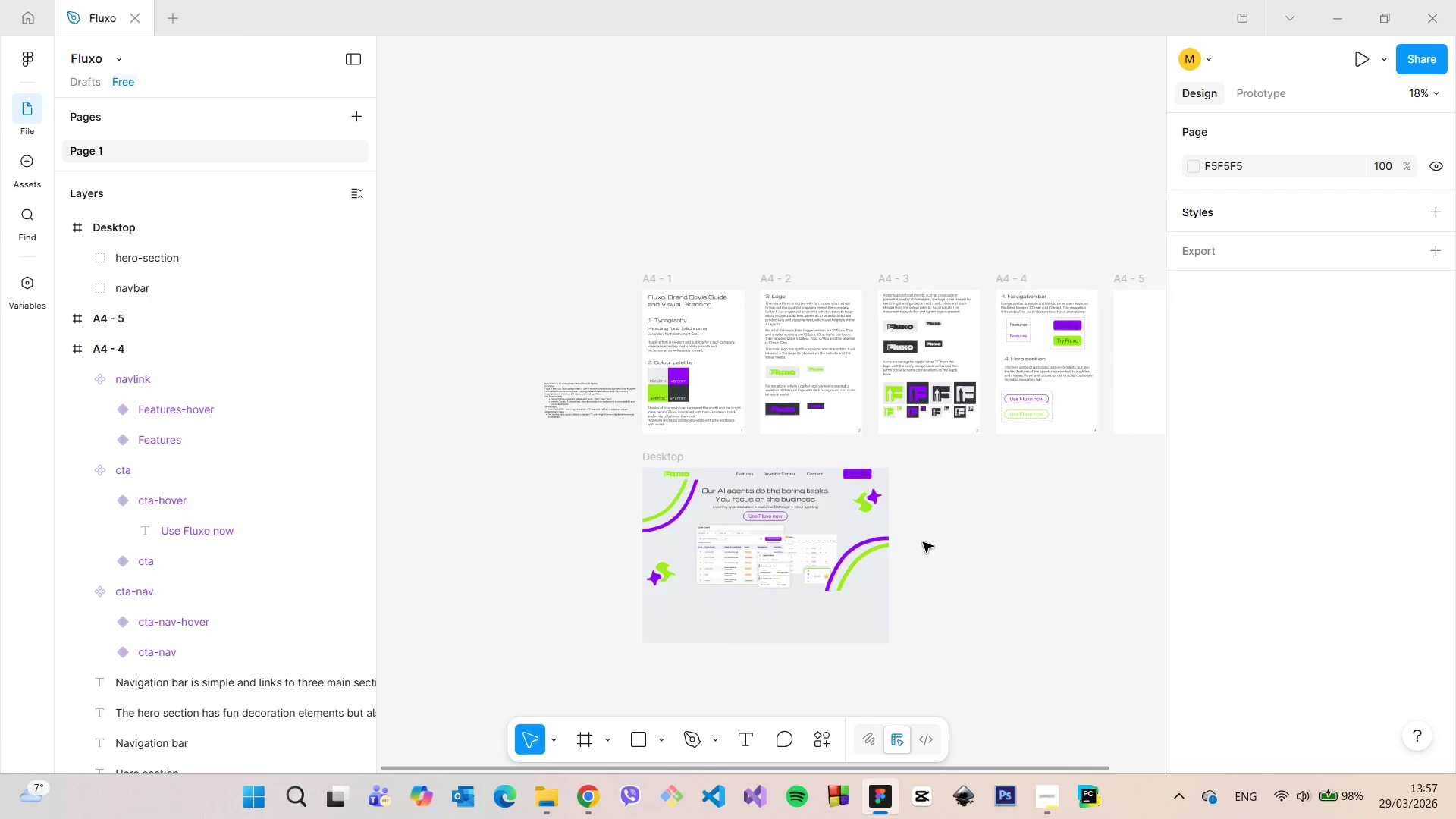 
scroll: coordinate [849, 516], scroll_direction: up, amount: 15.0
 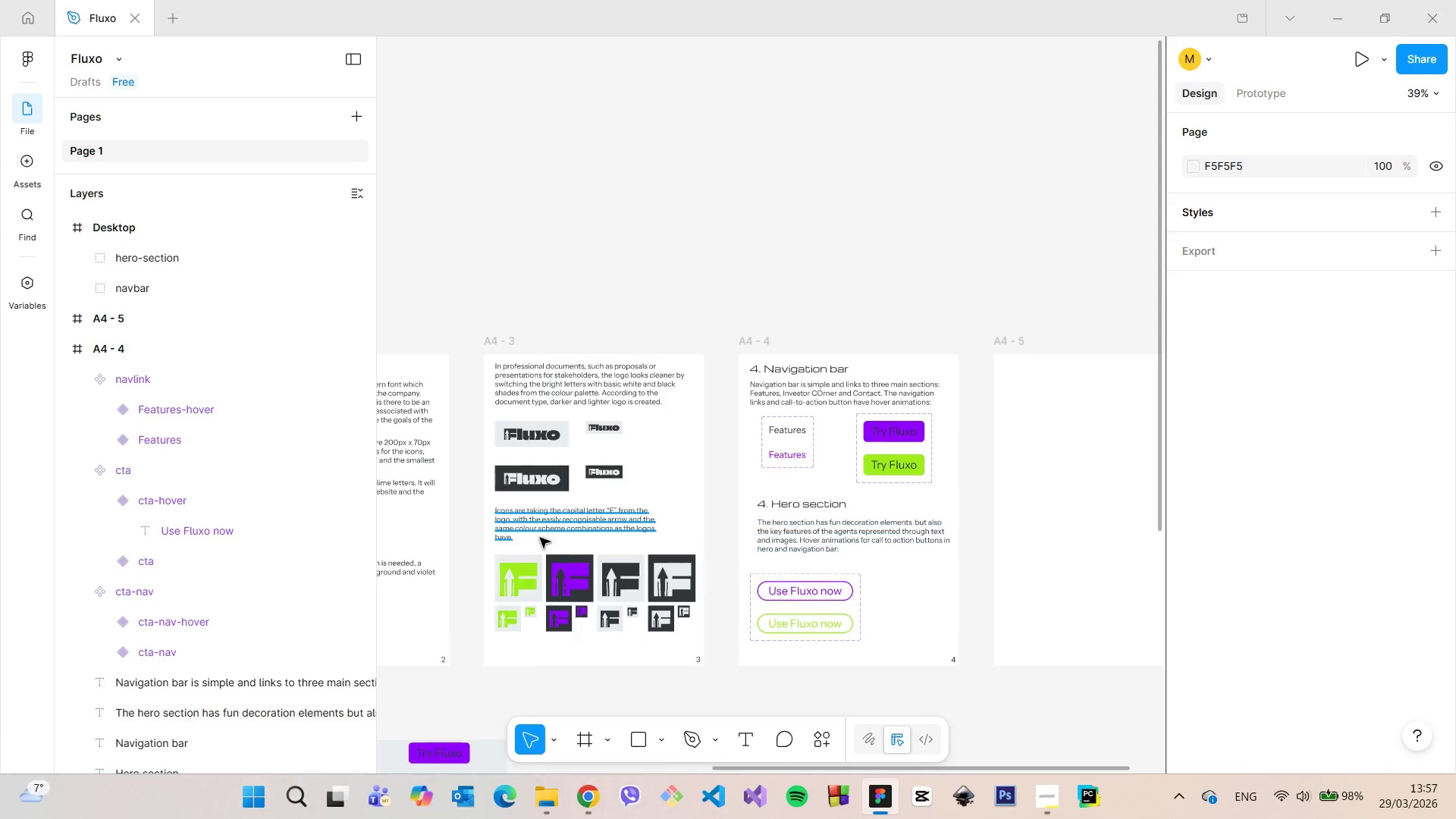 
scroll: coordinate [521, 541], scroll_direction: down, amount: 6.0
 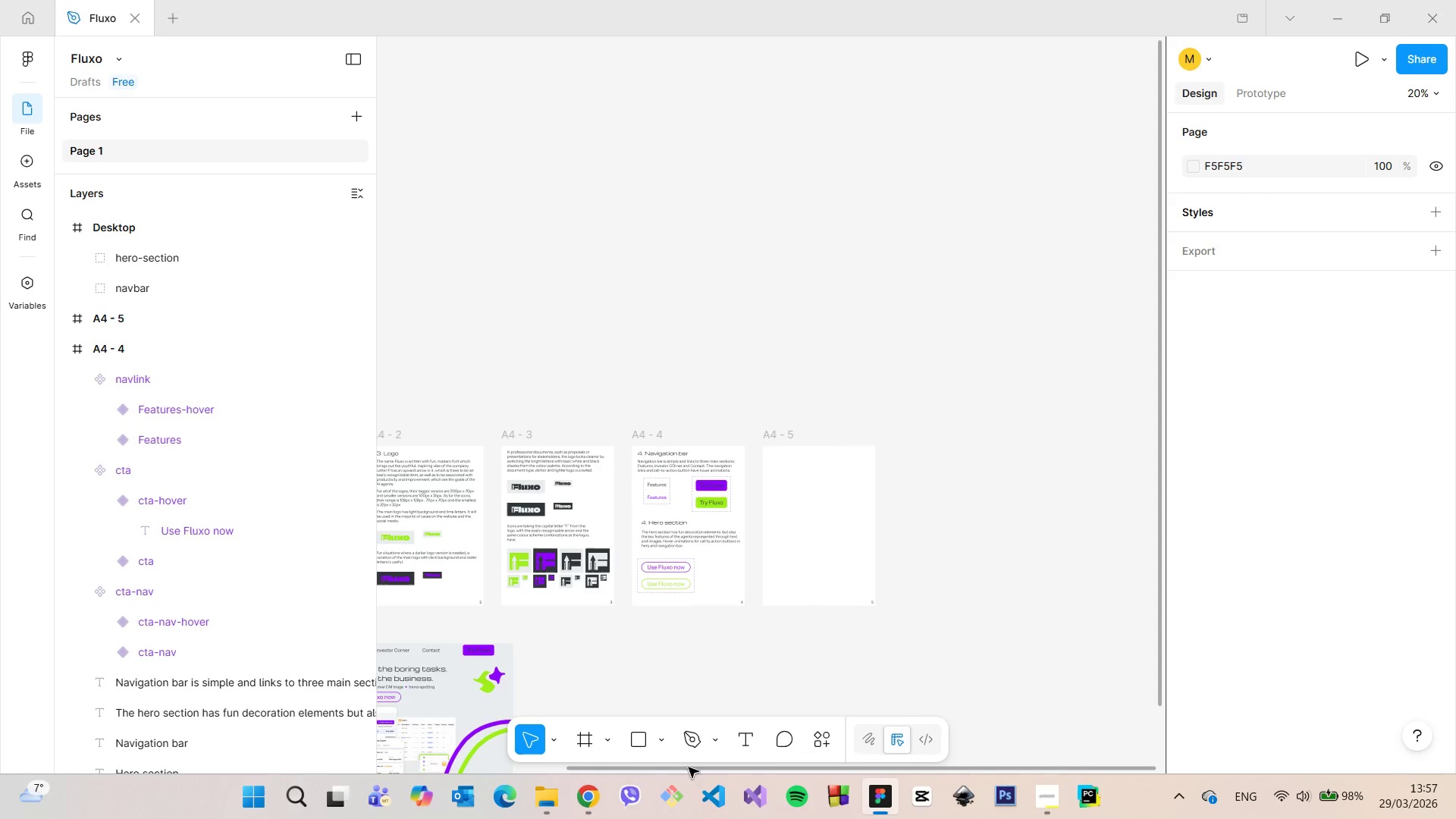 
left_click_drag(start_coordinate=[687, 768], to_coordinate=[582, 746])
 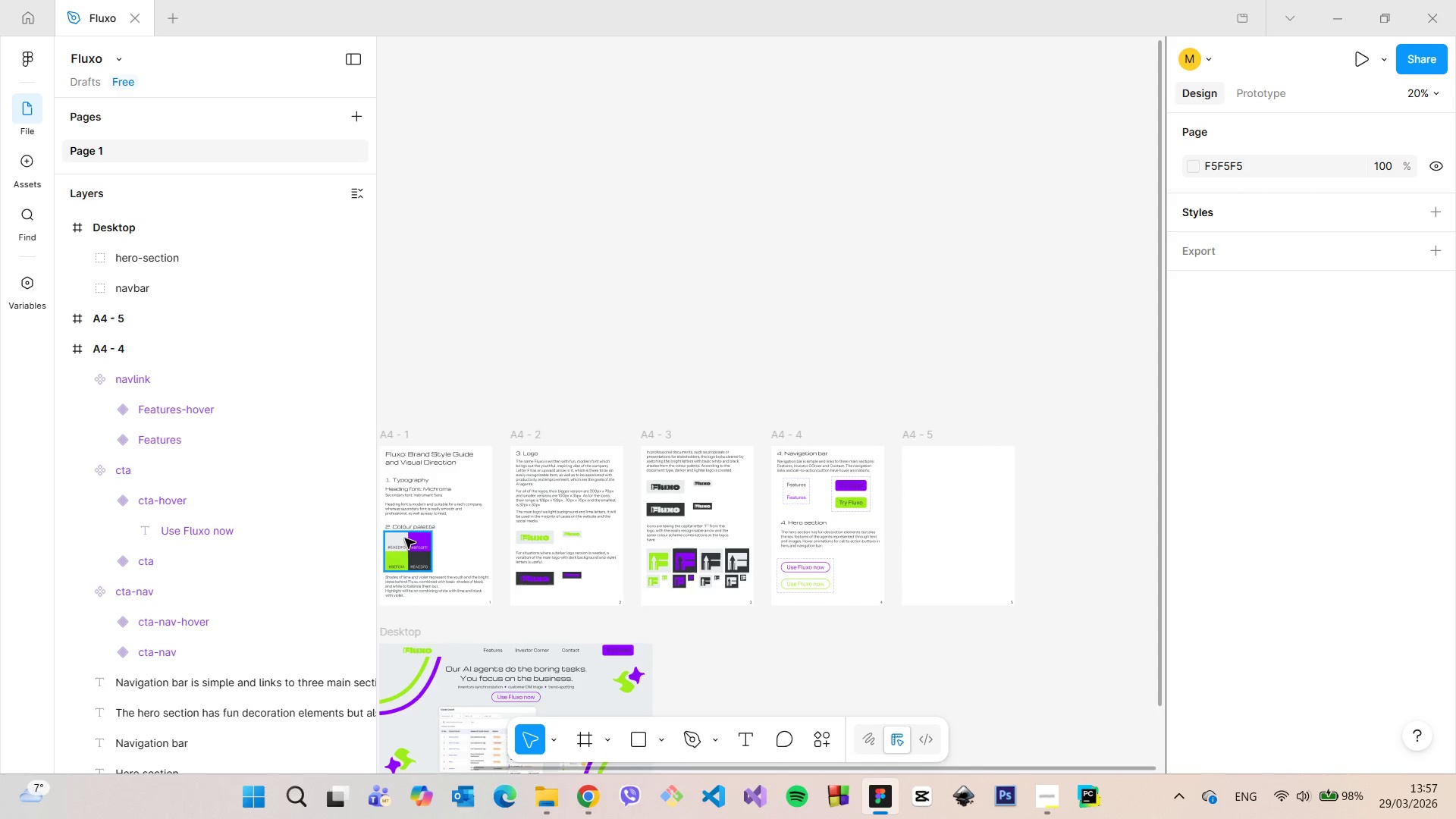 
left_click([401, 529])
 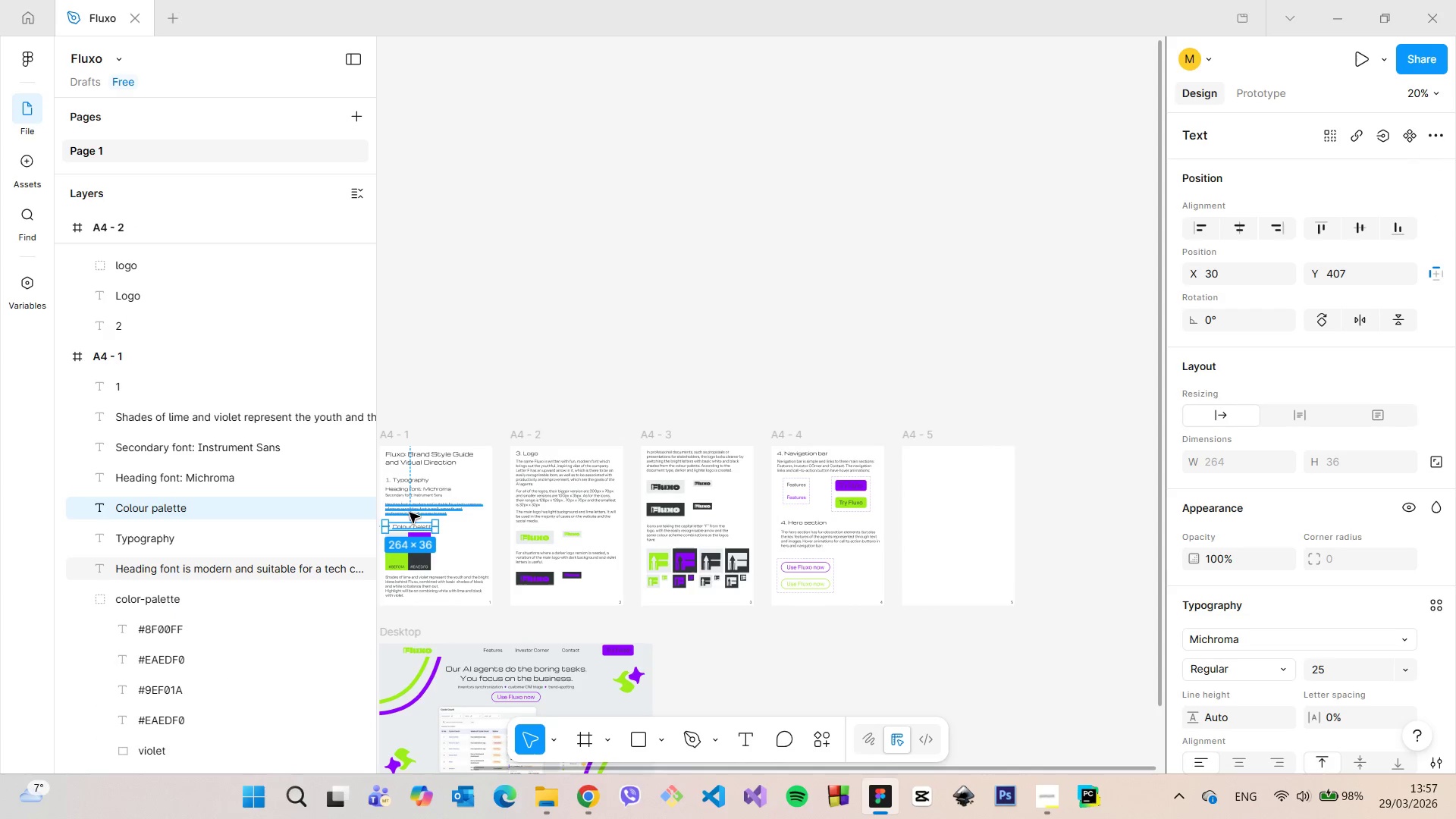 
hold_key(key=AltLeft, duration=0.62)
 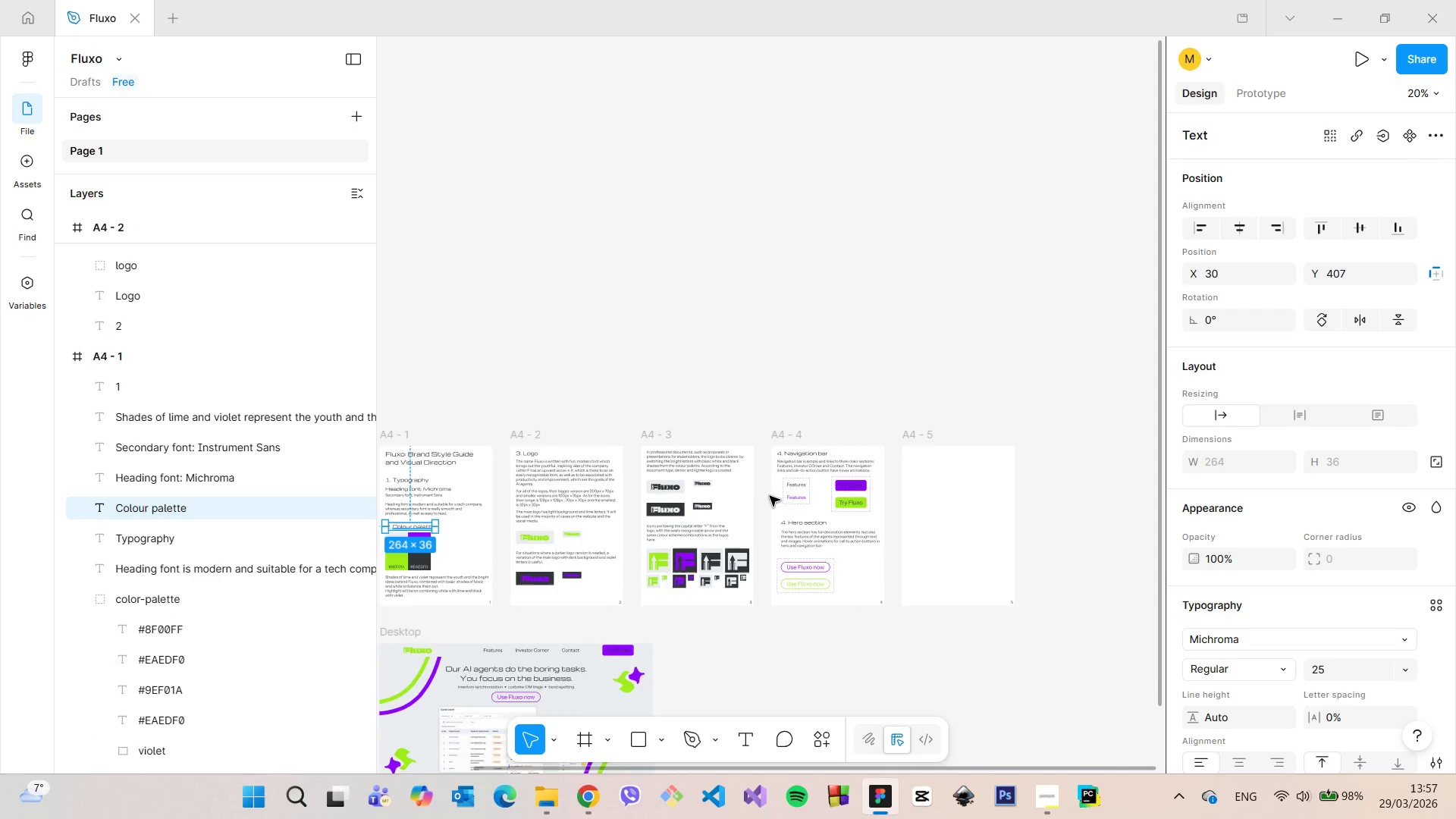 
scroll: coordinate [912, 588], scroll_direction: up, amount: 15.0
 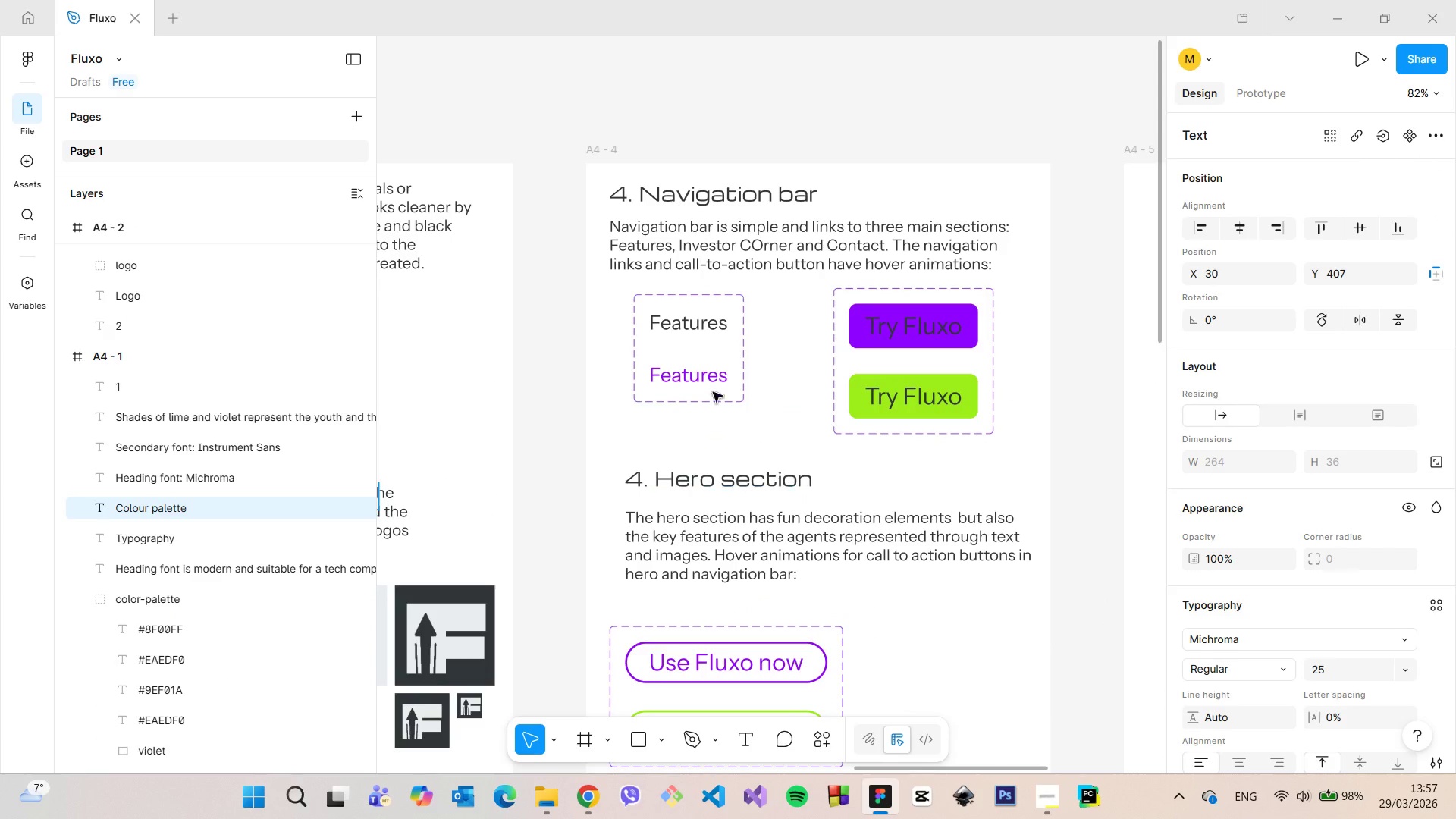 
left_click([696, 362])
 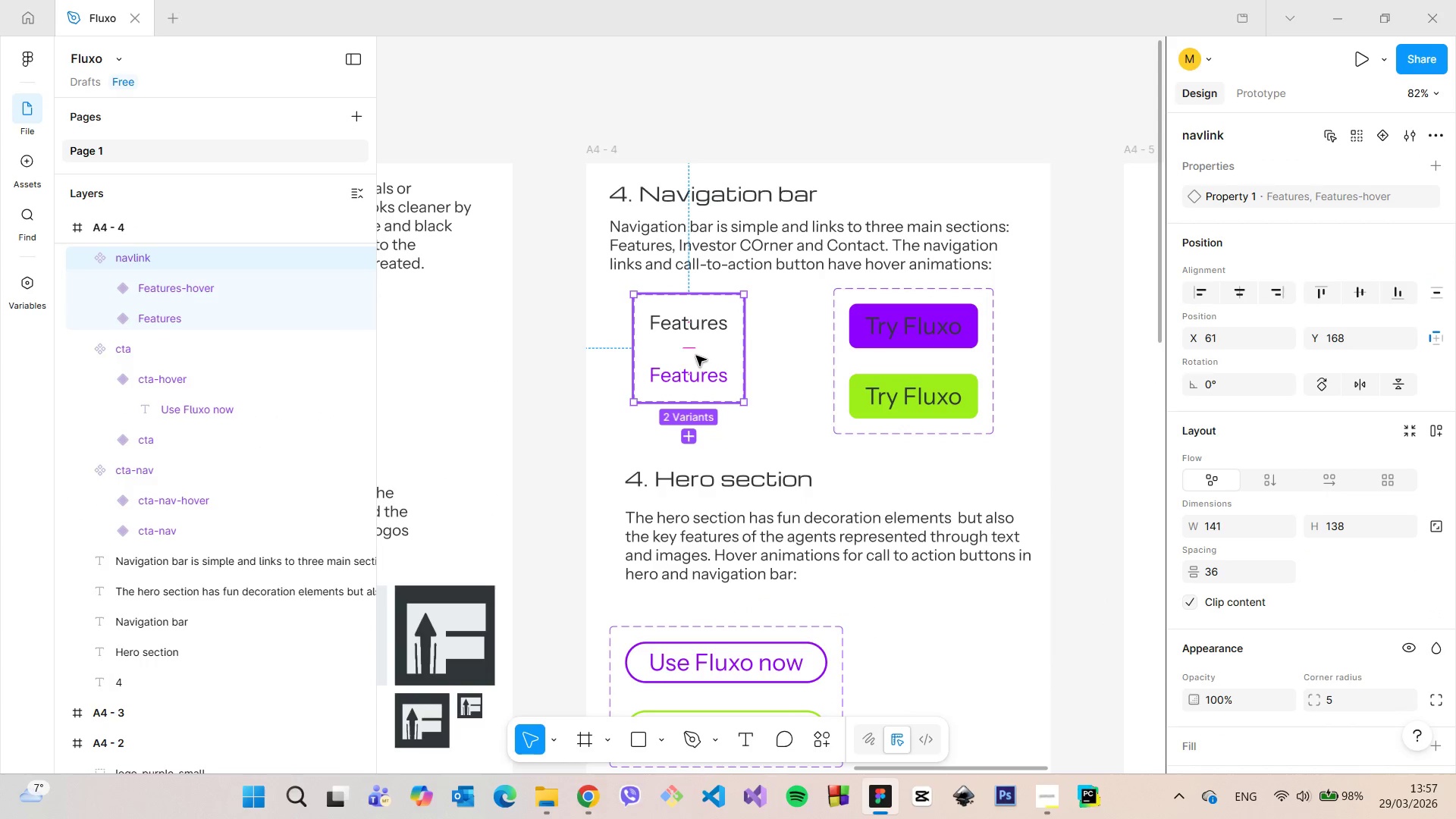 
left_click_drag(start_coordinate=[695, 356], to_coordinate=[672, 355])
 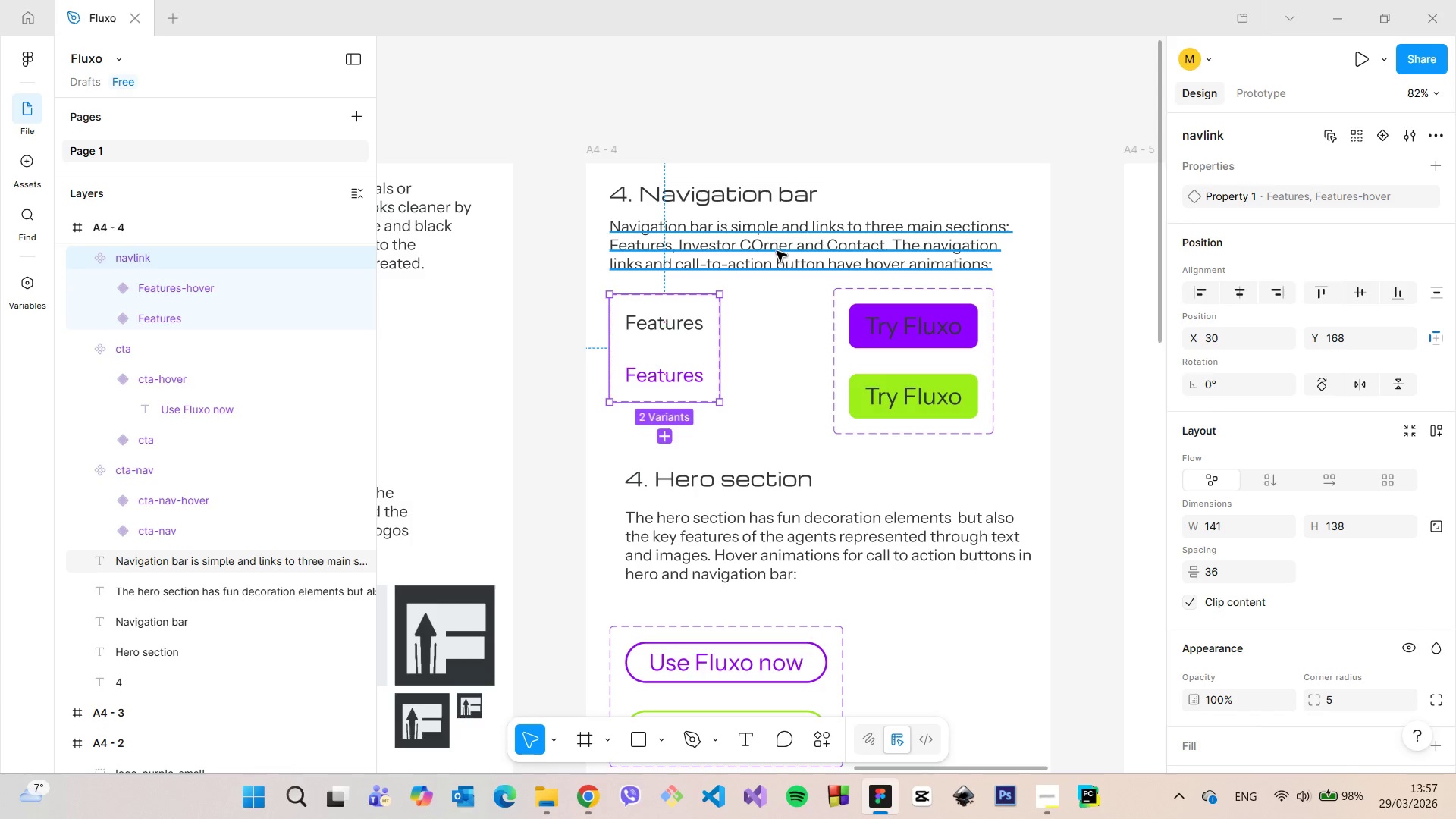 
double_click([777, 251])
 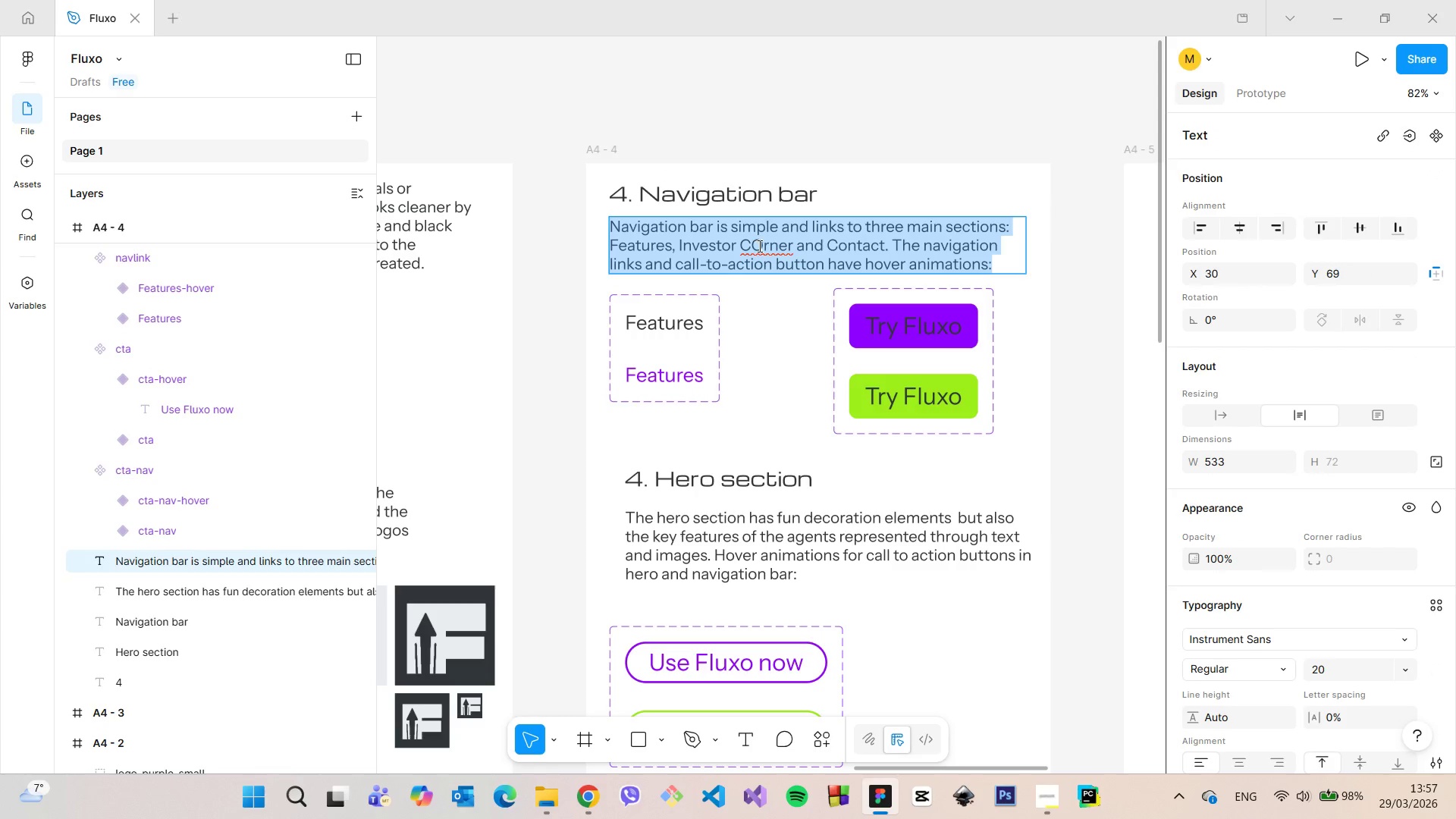 
left_click([758, 246])
 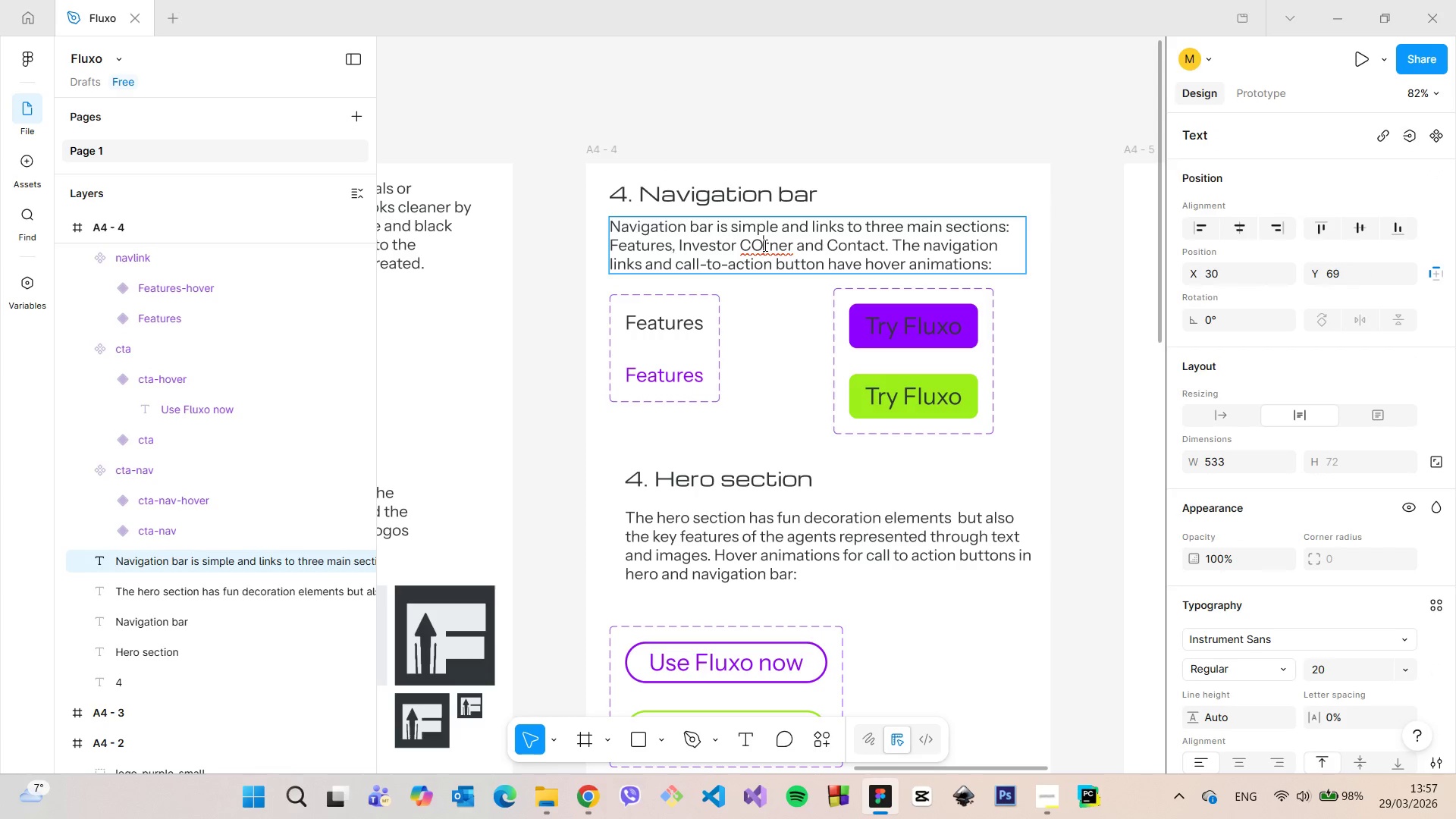 
left_click_drag(start_coordinate=[763, 245], to_coordinate=[752, 241])
 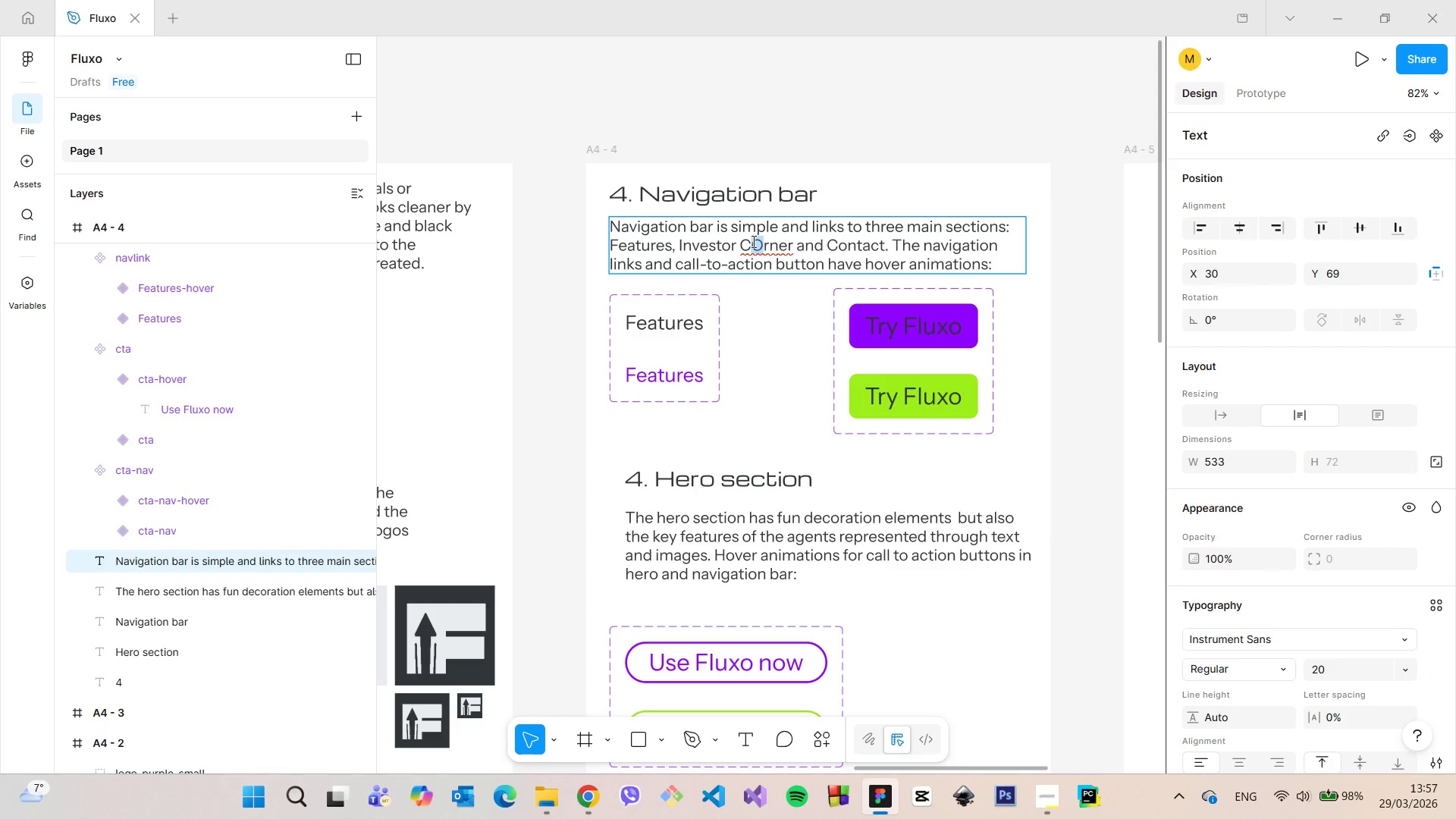 
key(O)
 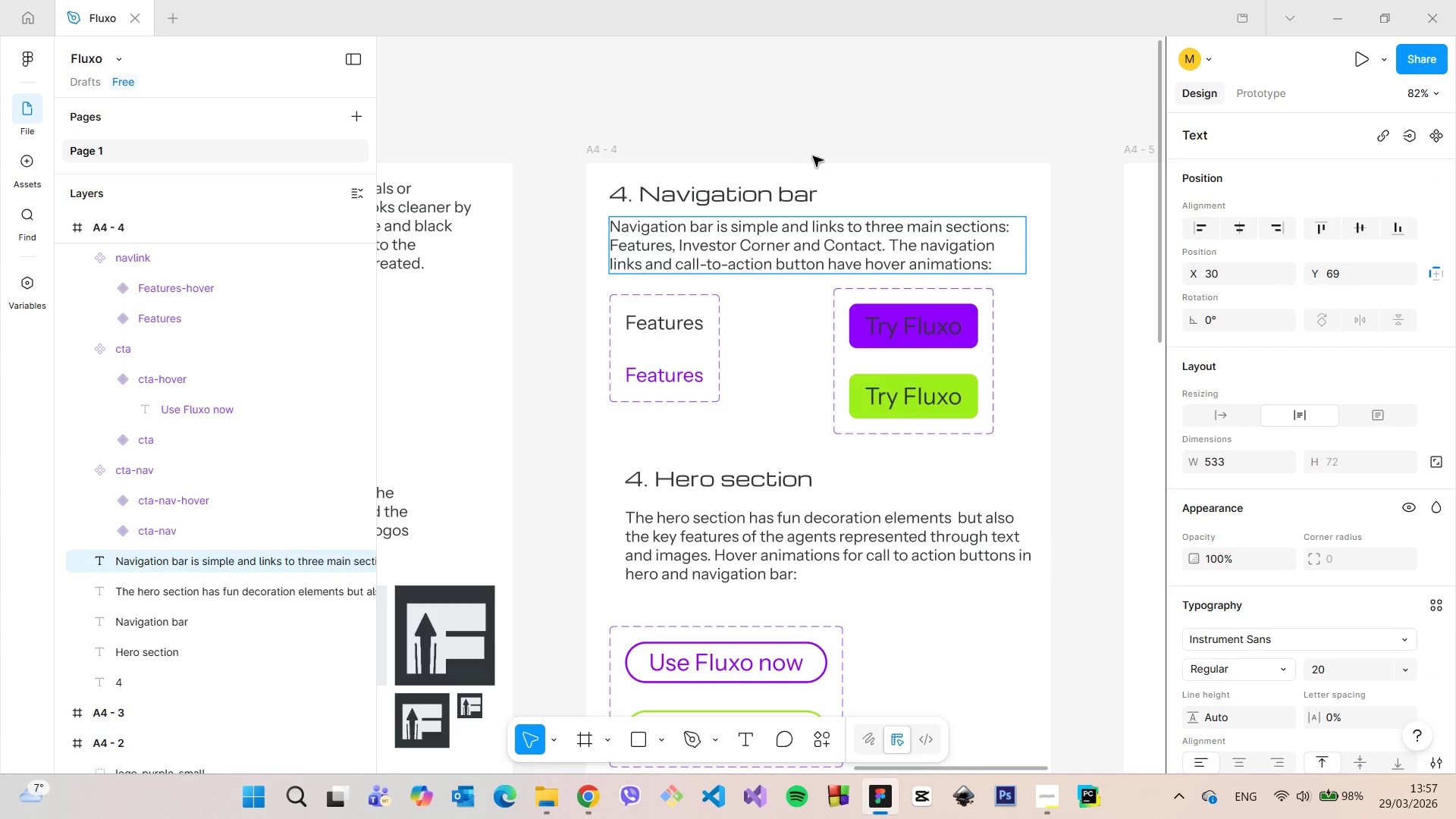 
left_click([815, 146])
 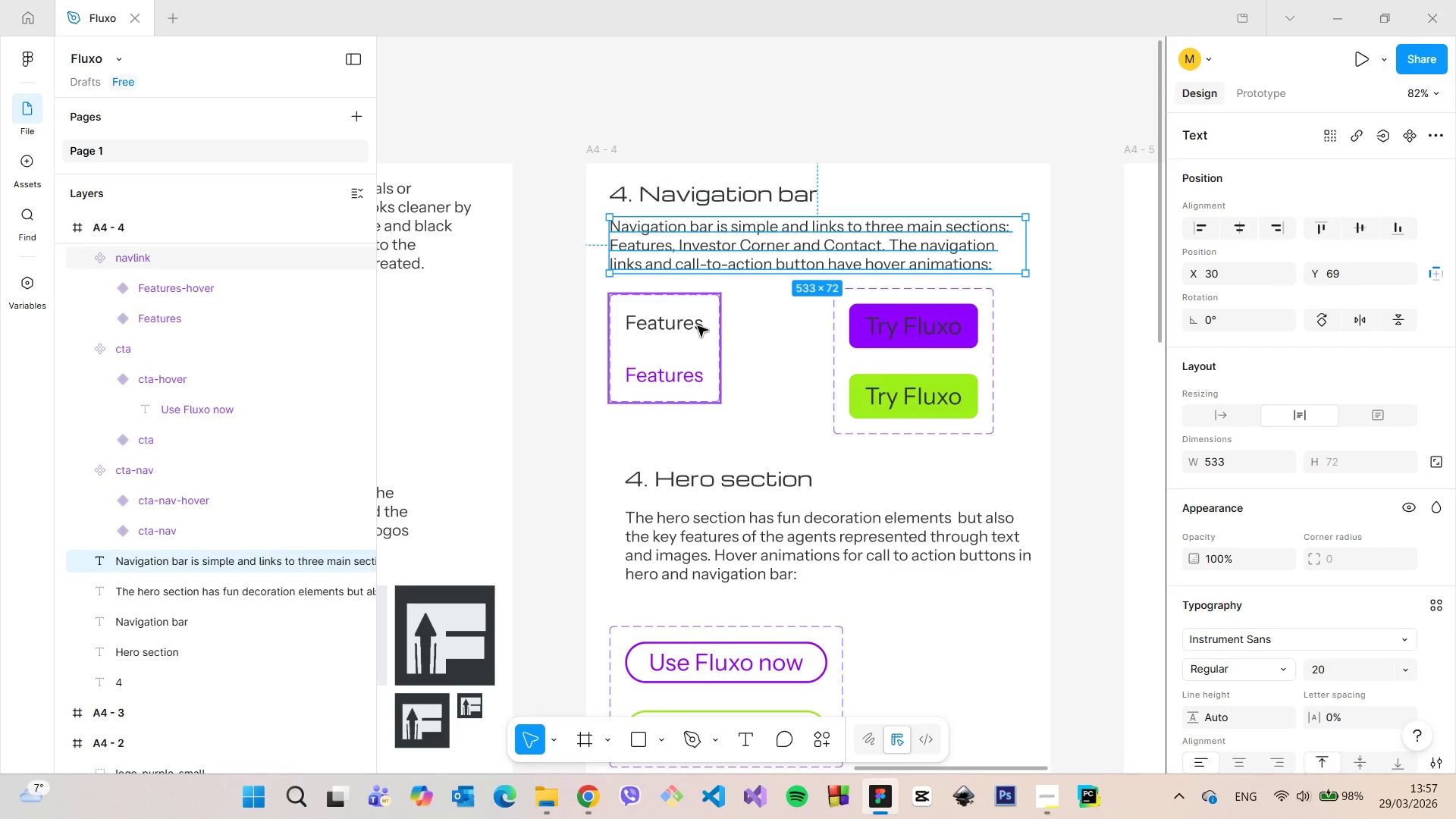 
left_click([698, 326])
 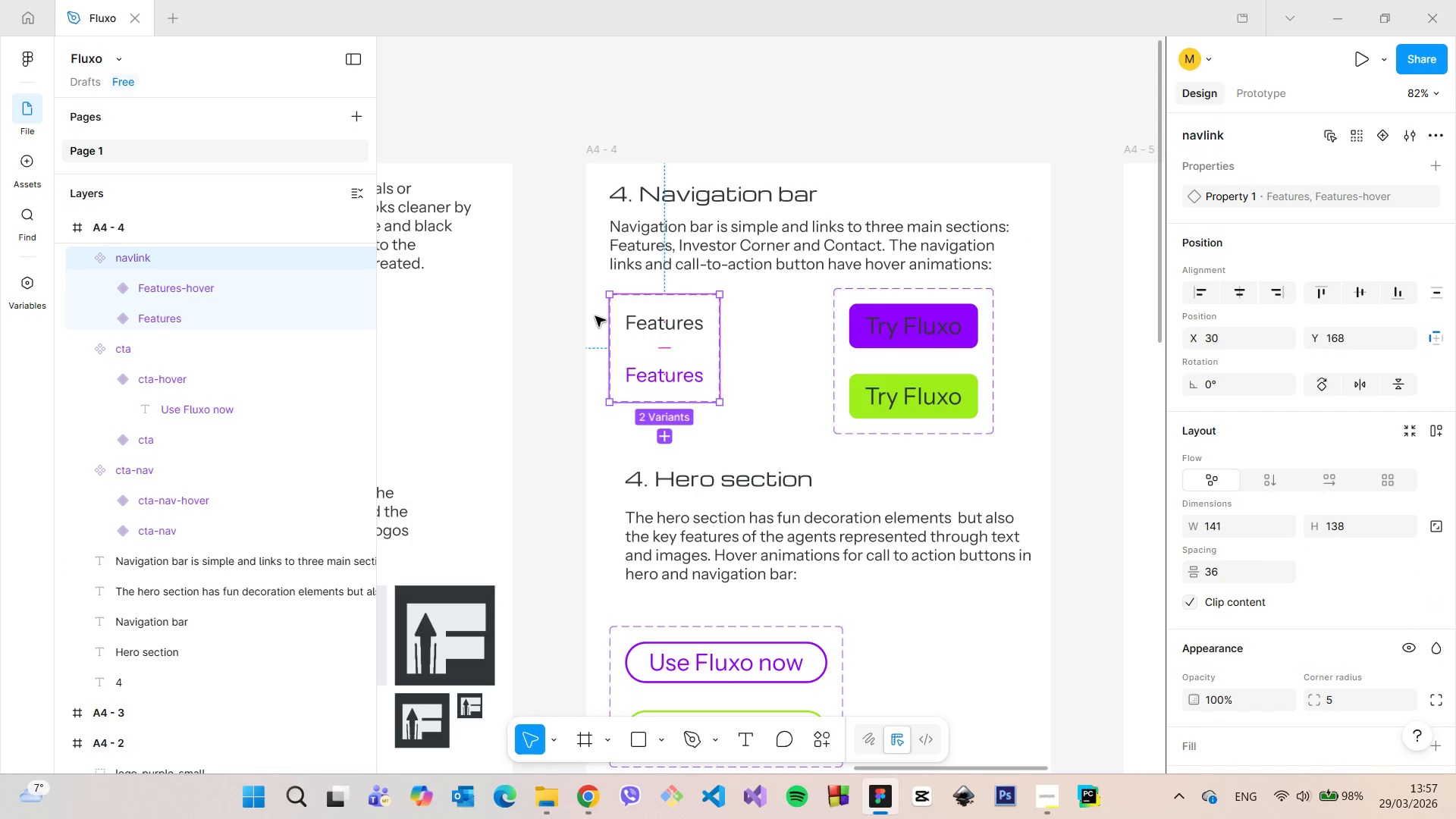 
hold_key(key=AltLeft, duration=0.41)
 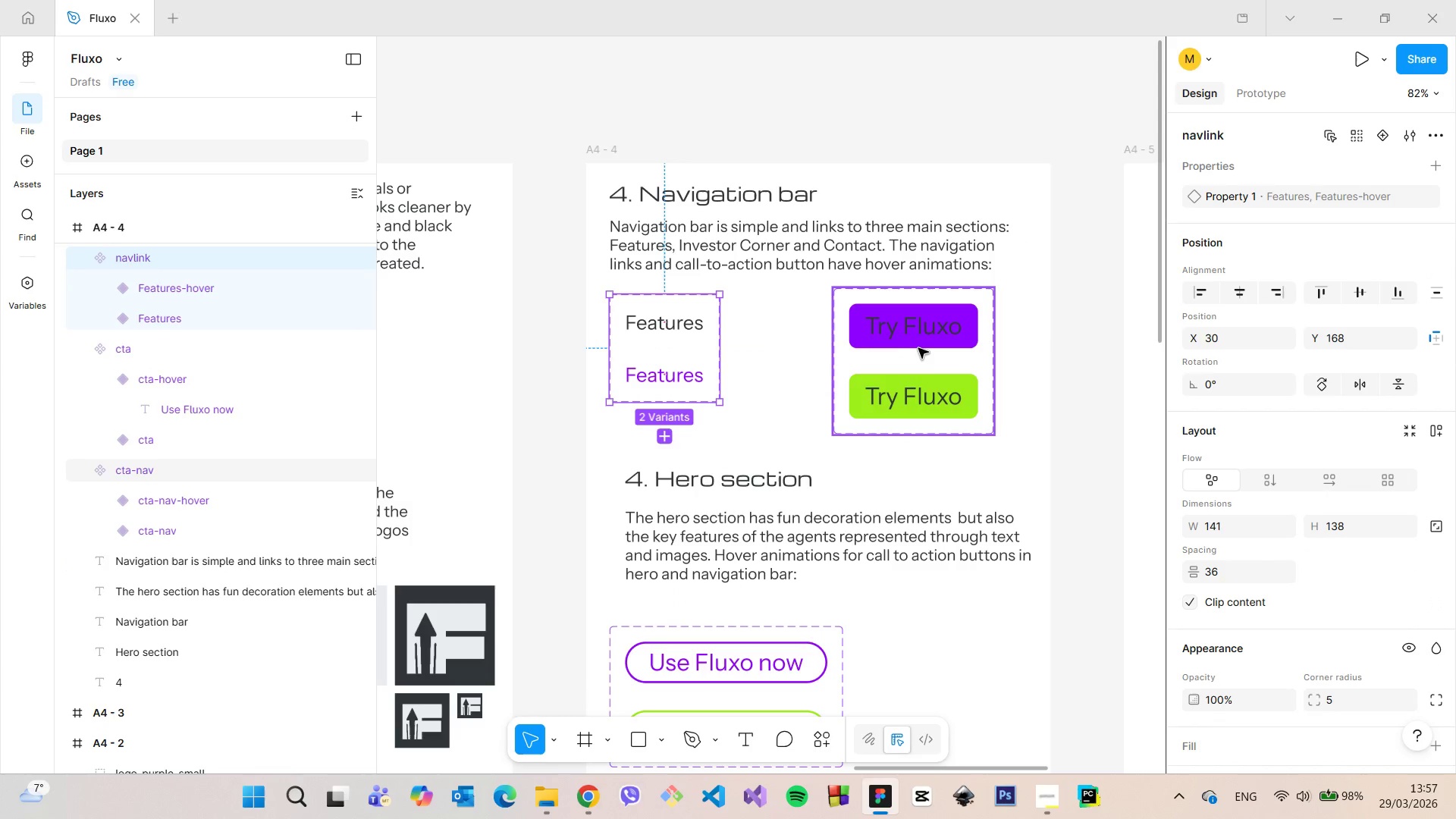 
left_click([918, 348])
 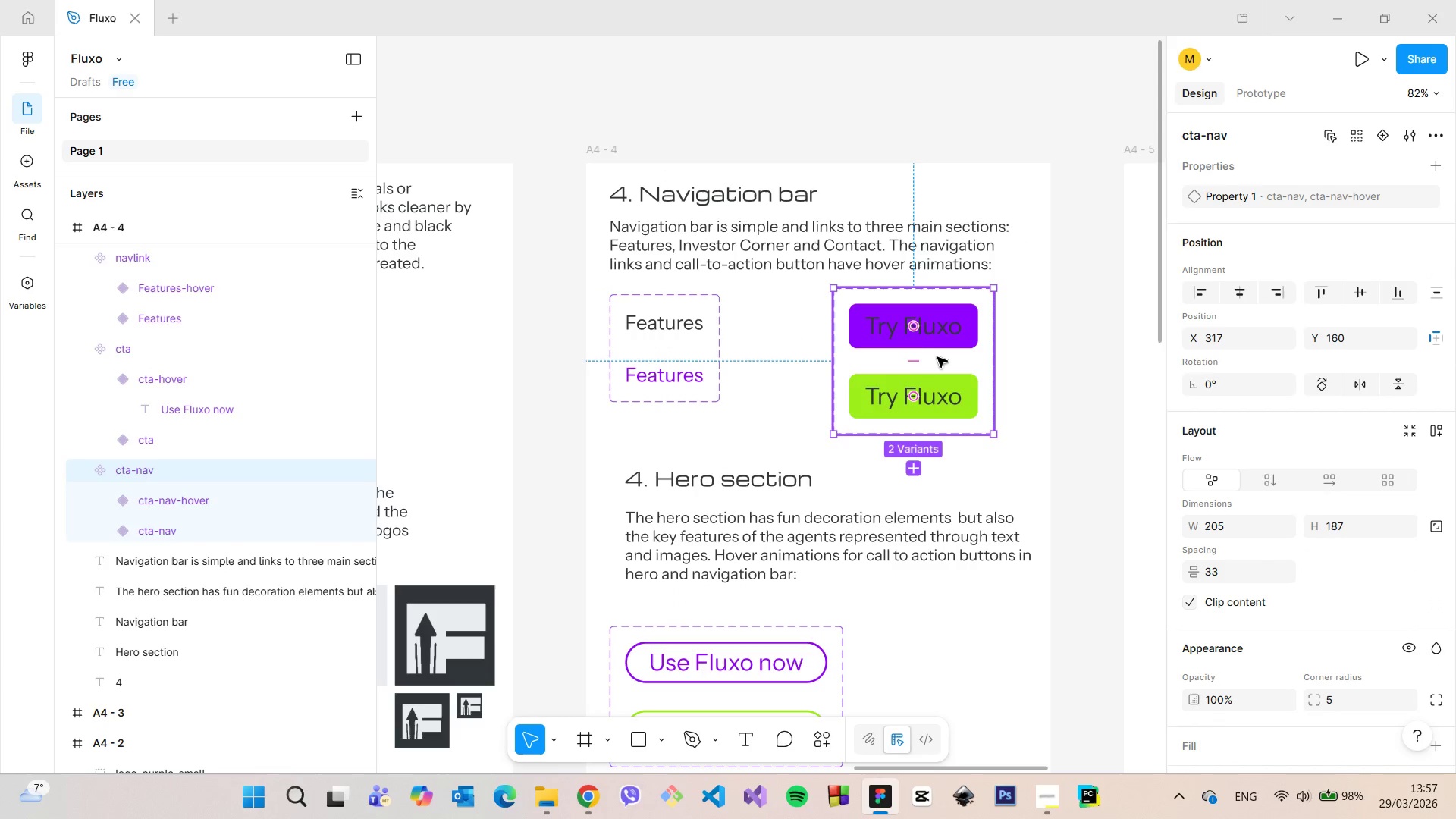 
left_click_drag(start_coordinate=[923, 358], to_coordinate=[843, 365])
 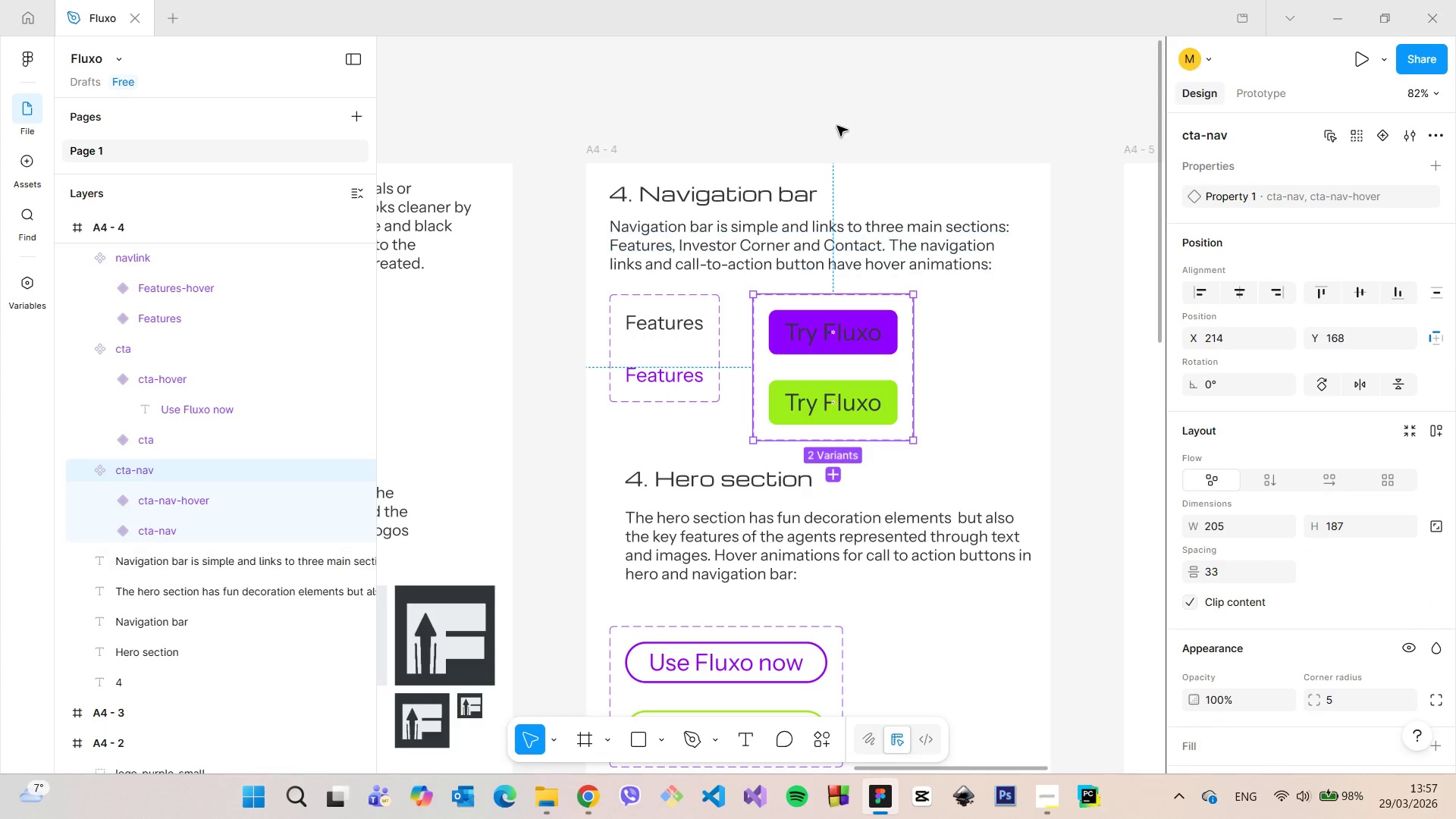 
left_click([834, 124])
 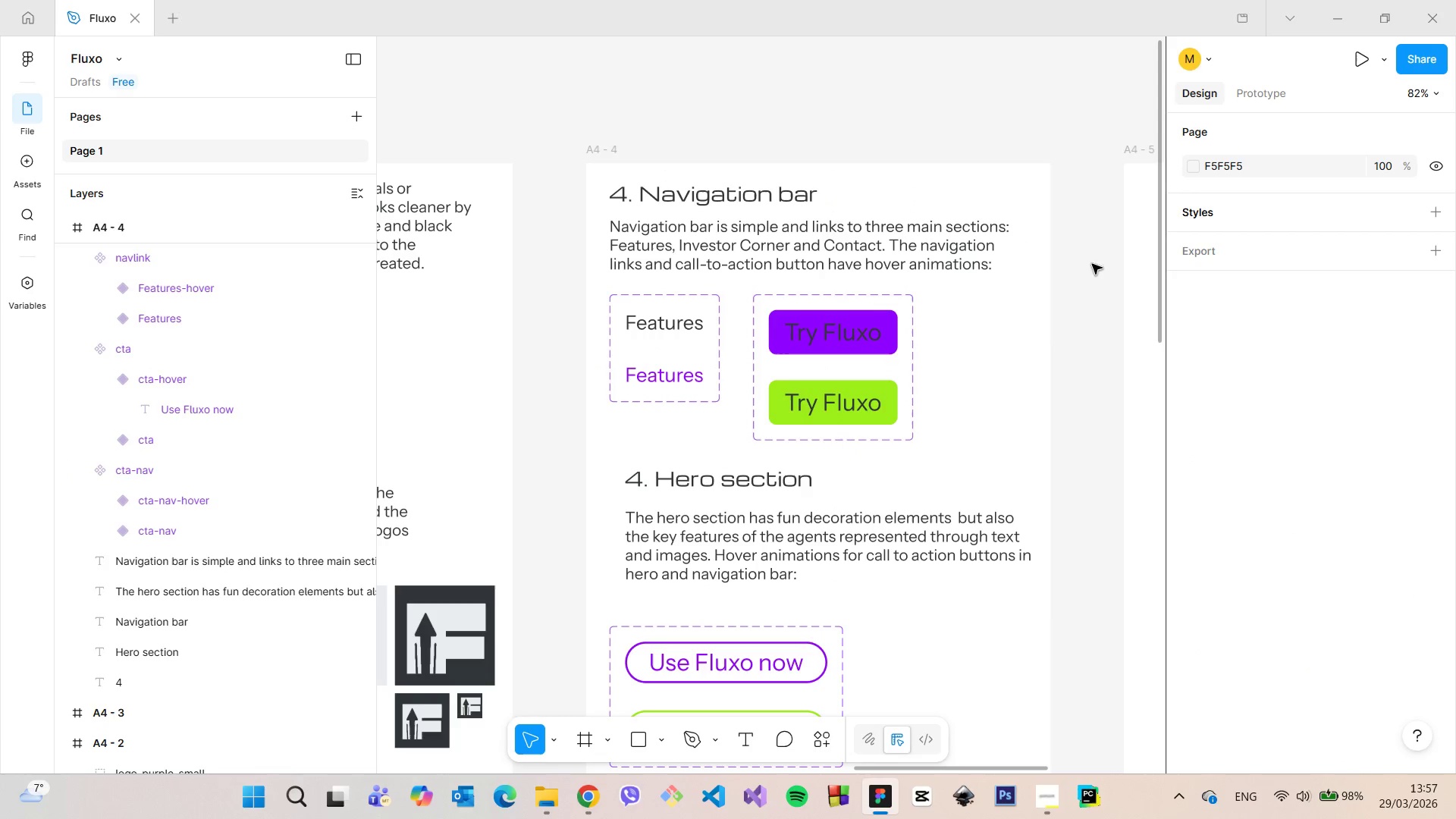 
hold_key(key=AltLeft, duration=0.8)
 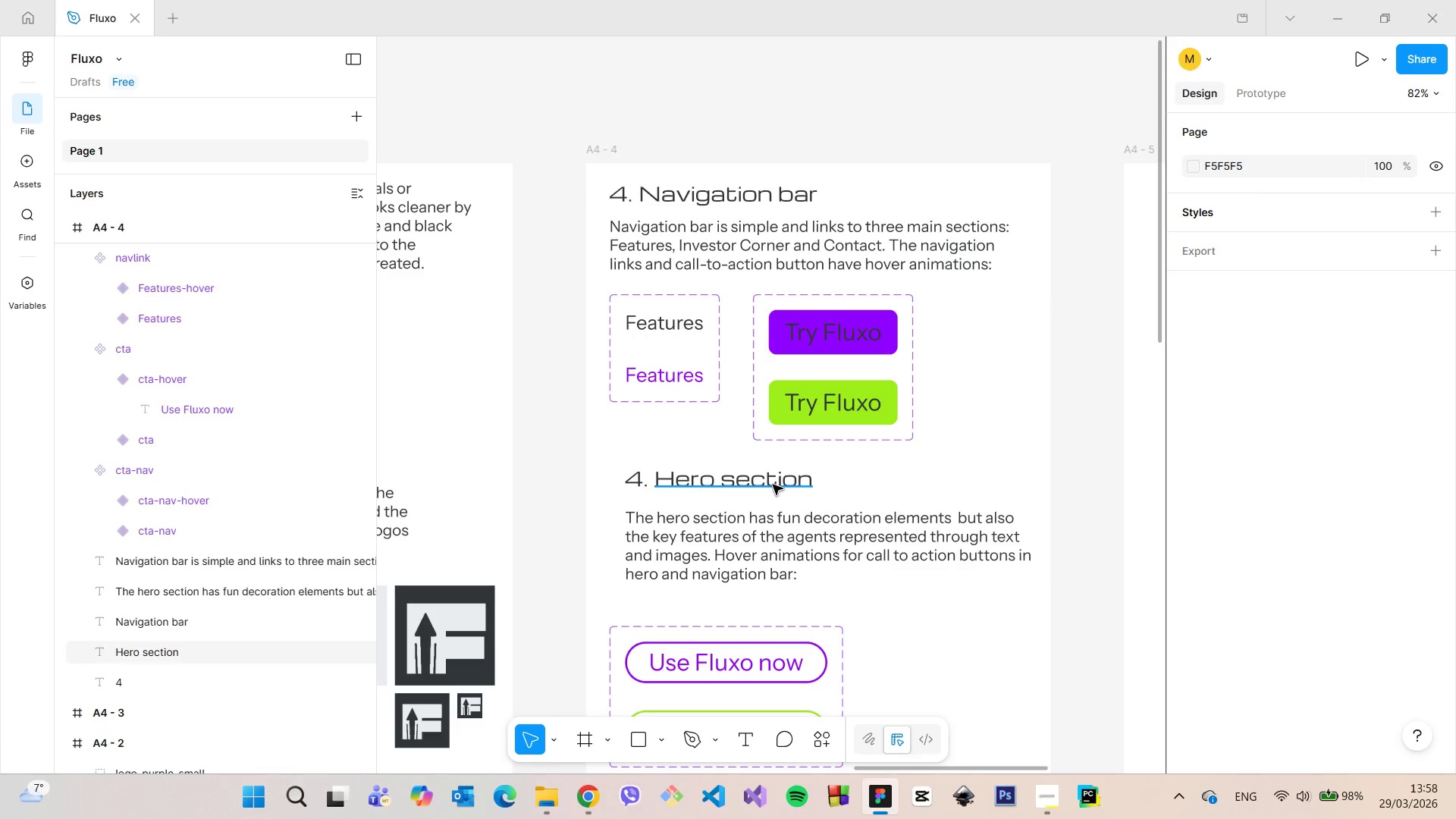 
left_click([770, 485])
 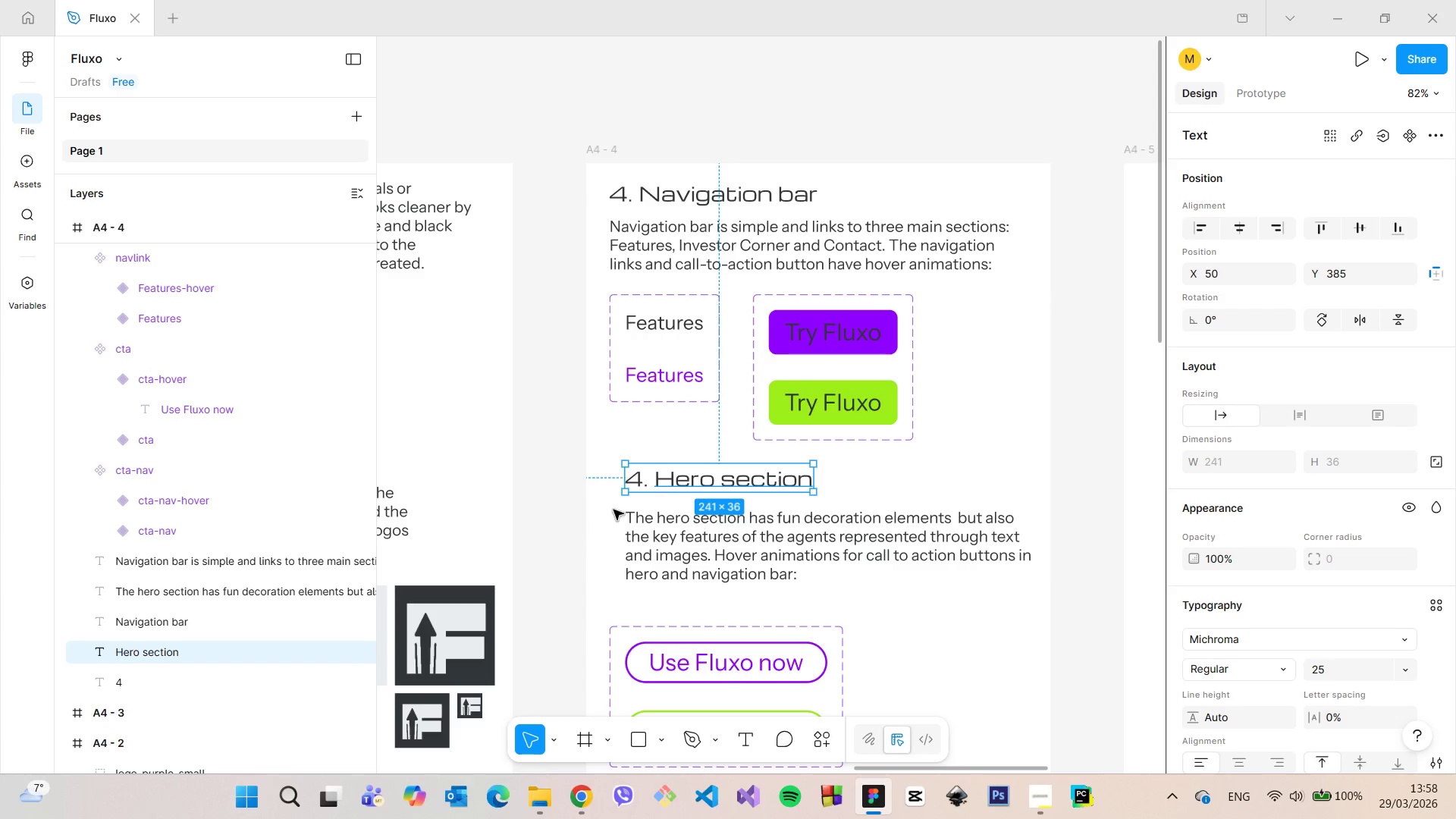 
left_click([645, 482])
 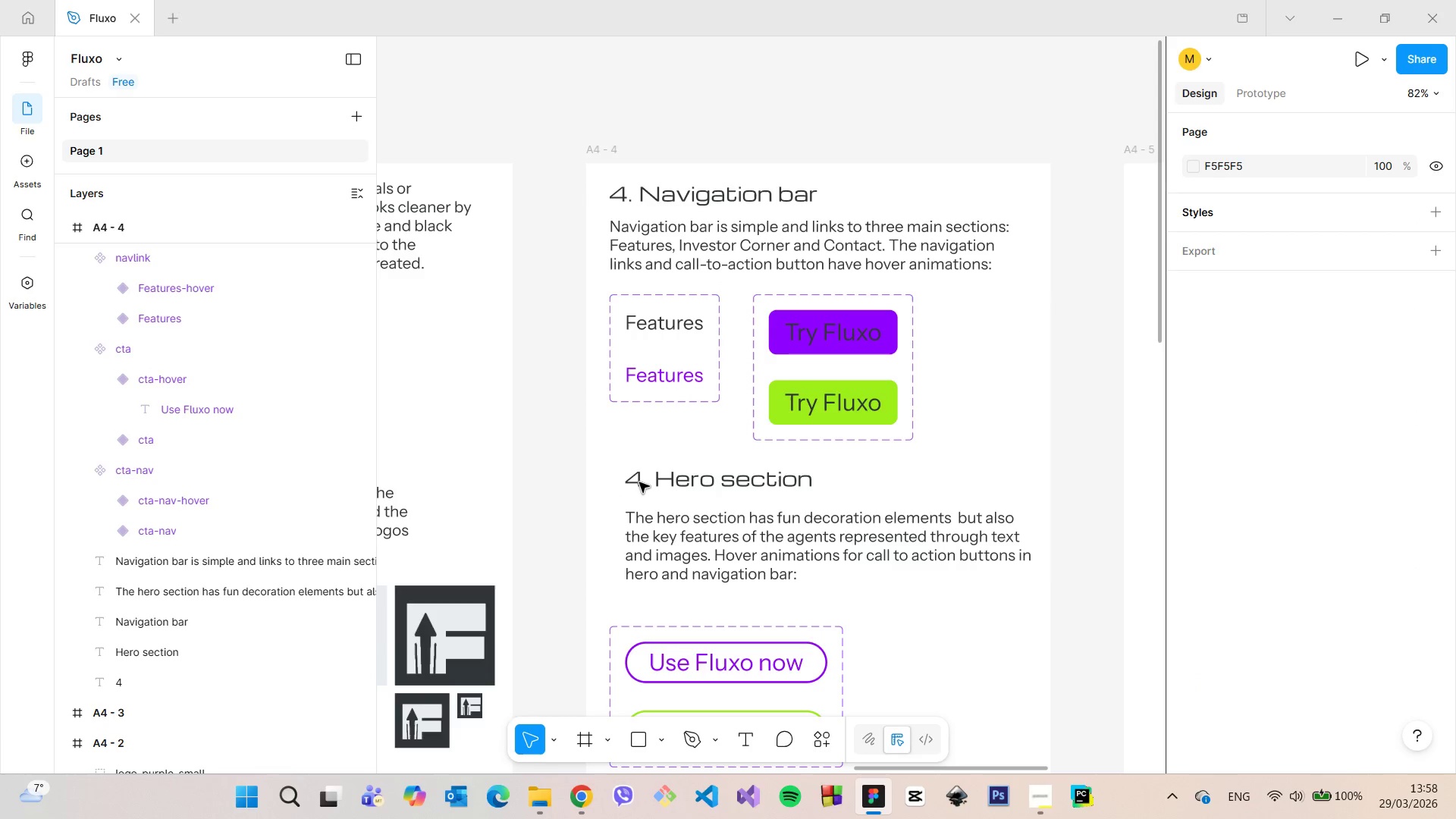 
triple_click([639, 482])
 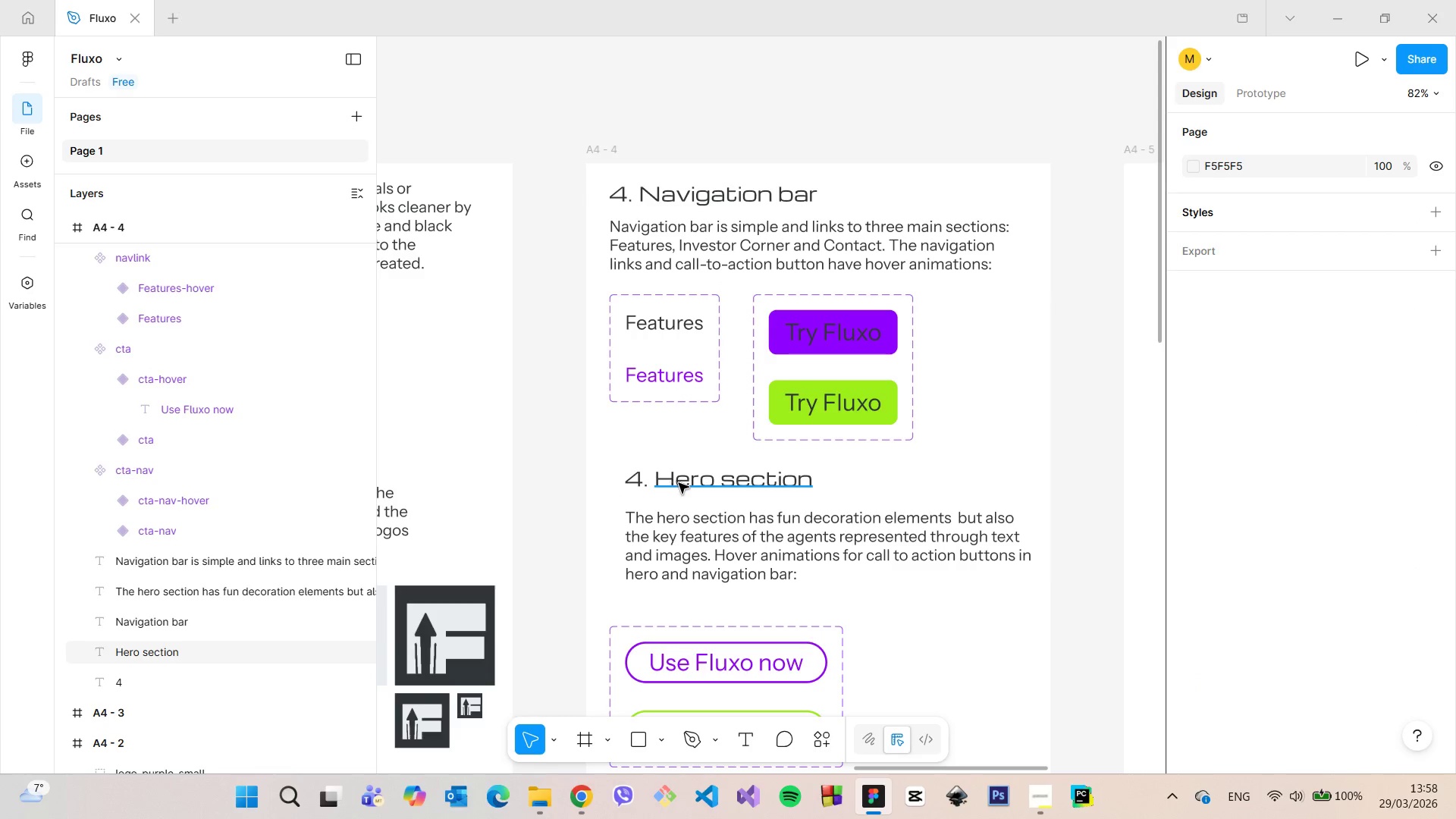 
left_click([679, 483])
 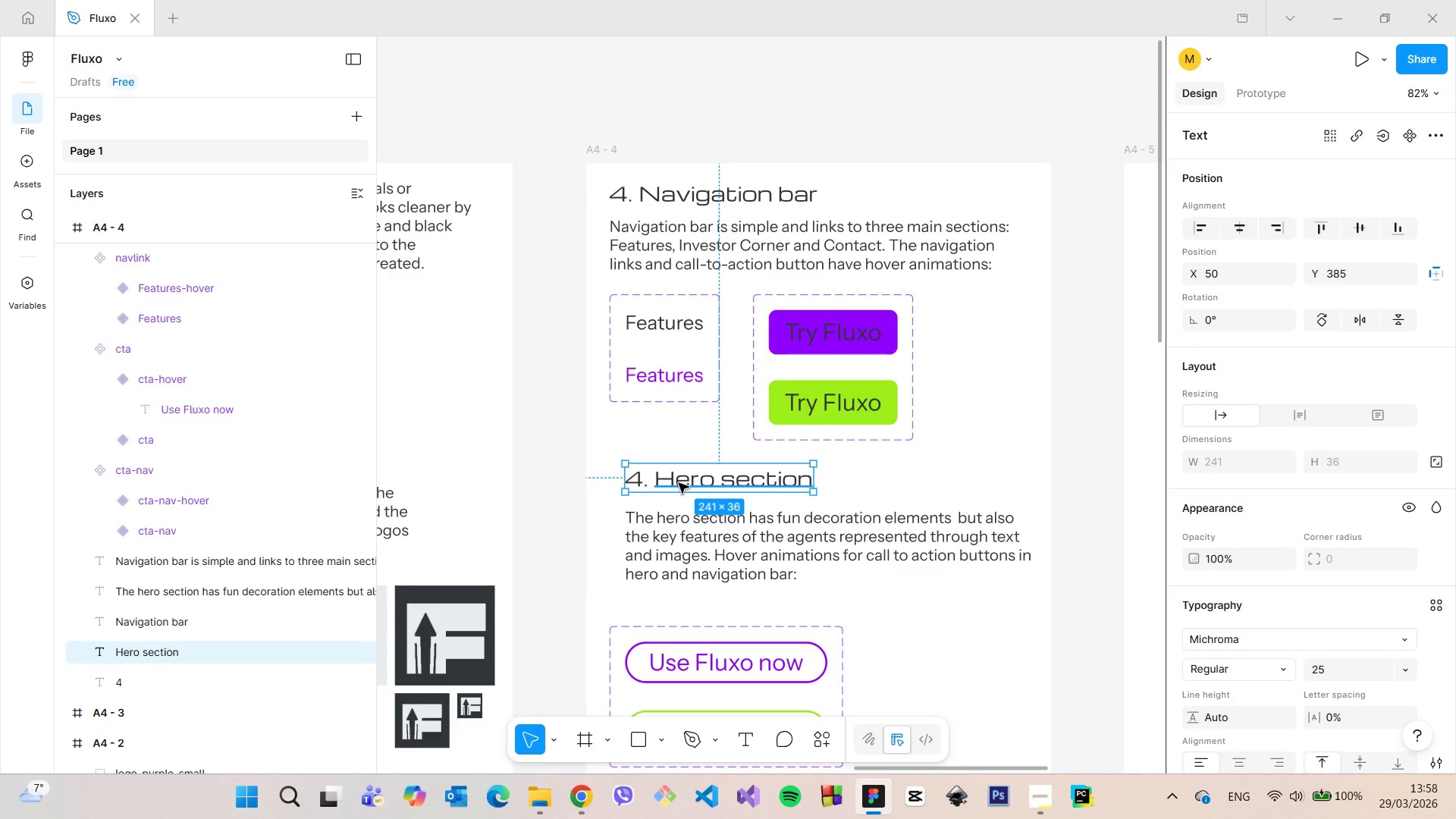 
double_click([679, 483])
 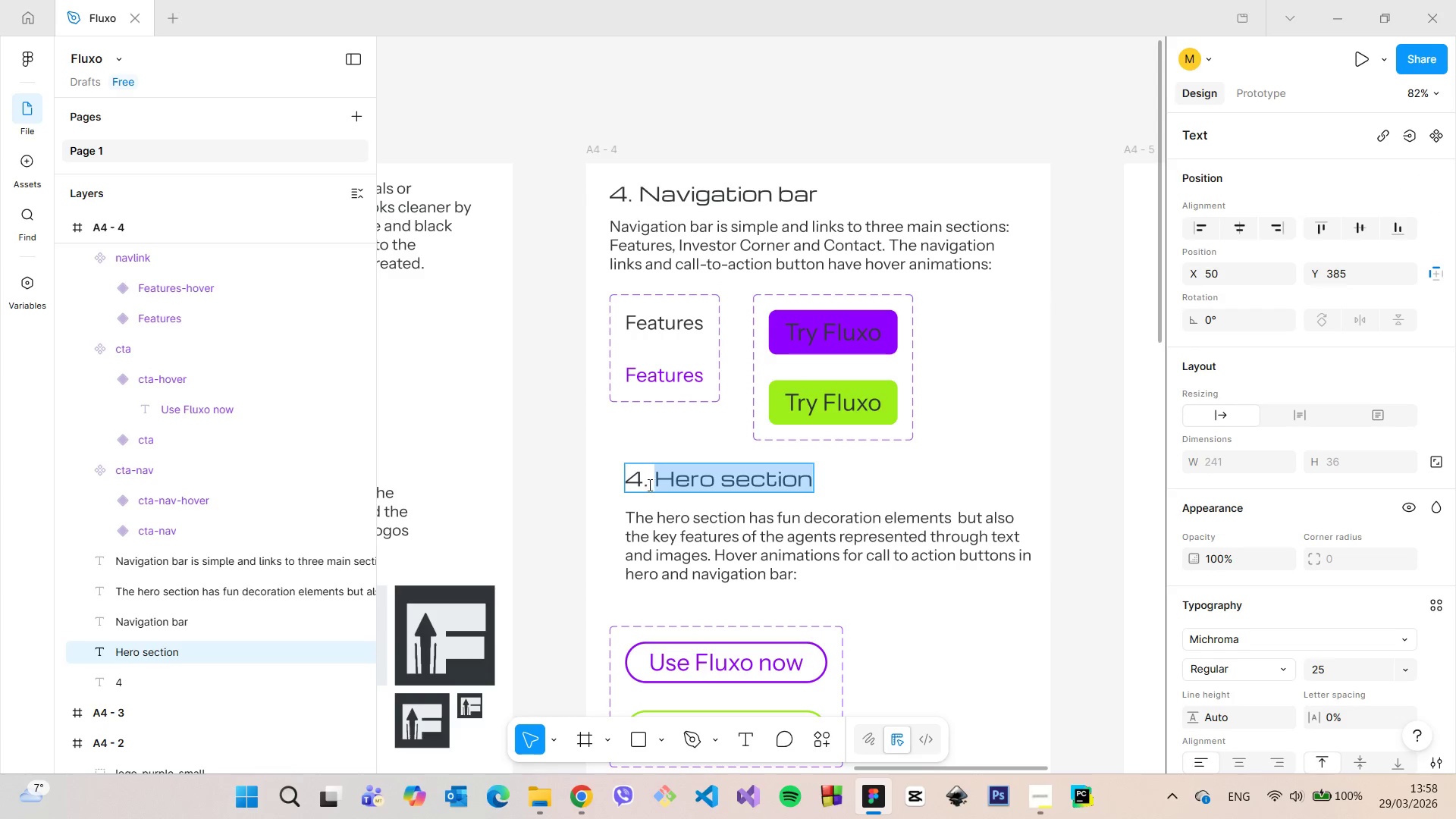 
left_click([647, 484])
 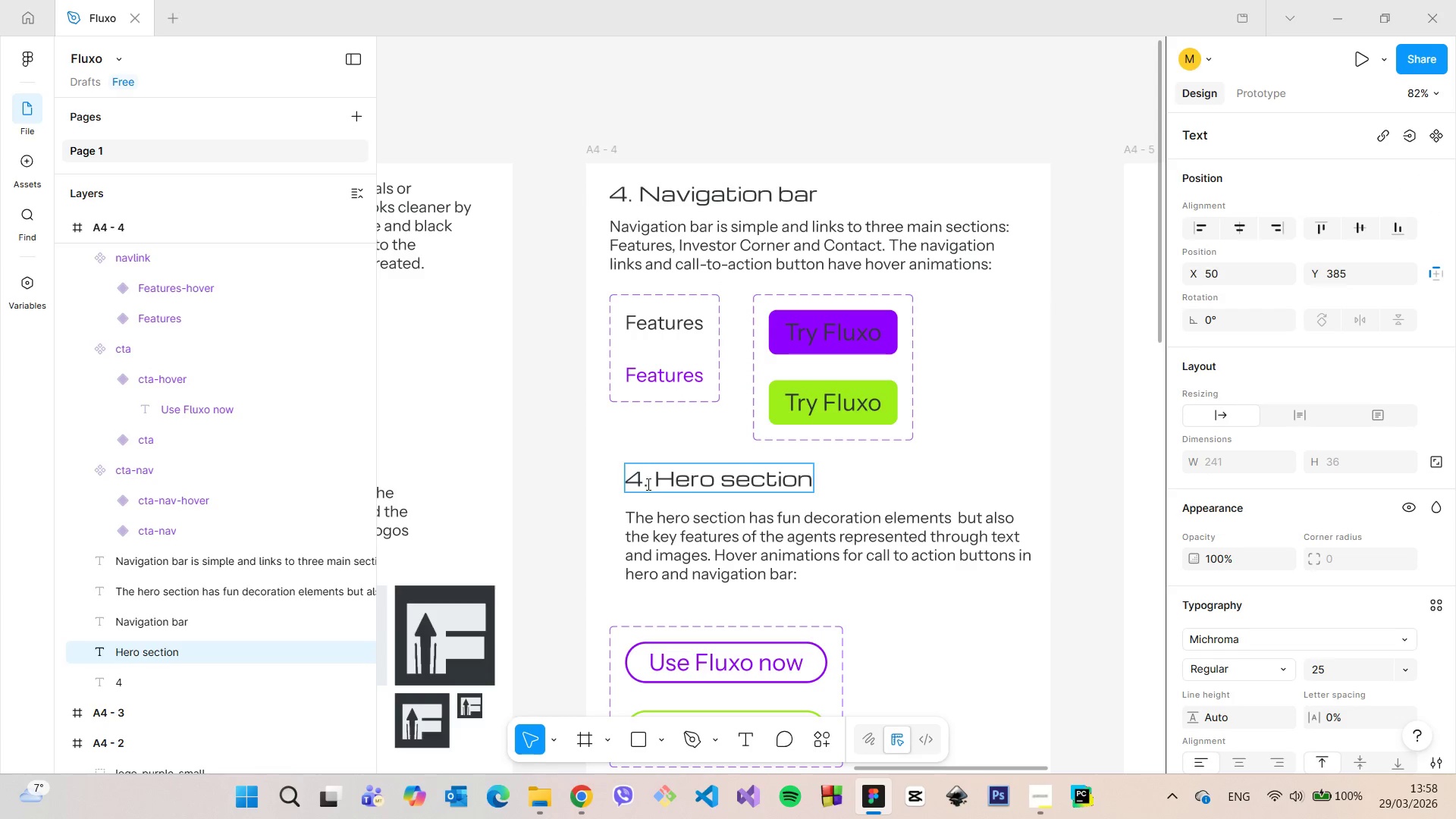 
key(Backspace)
 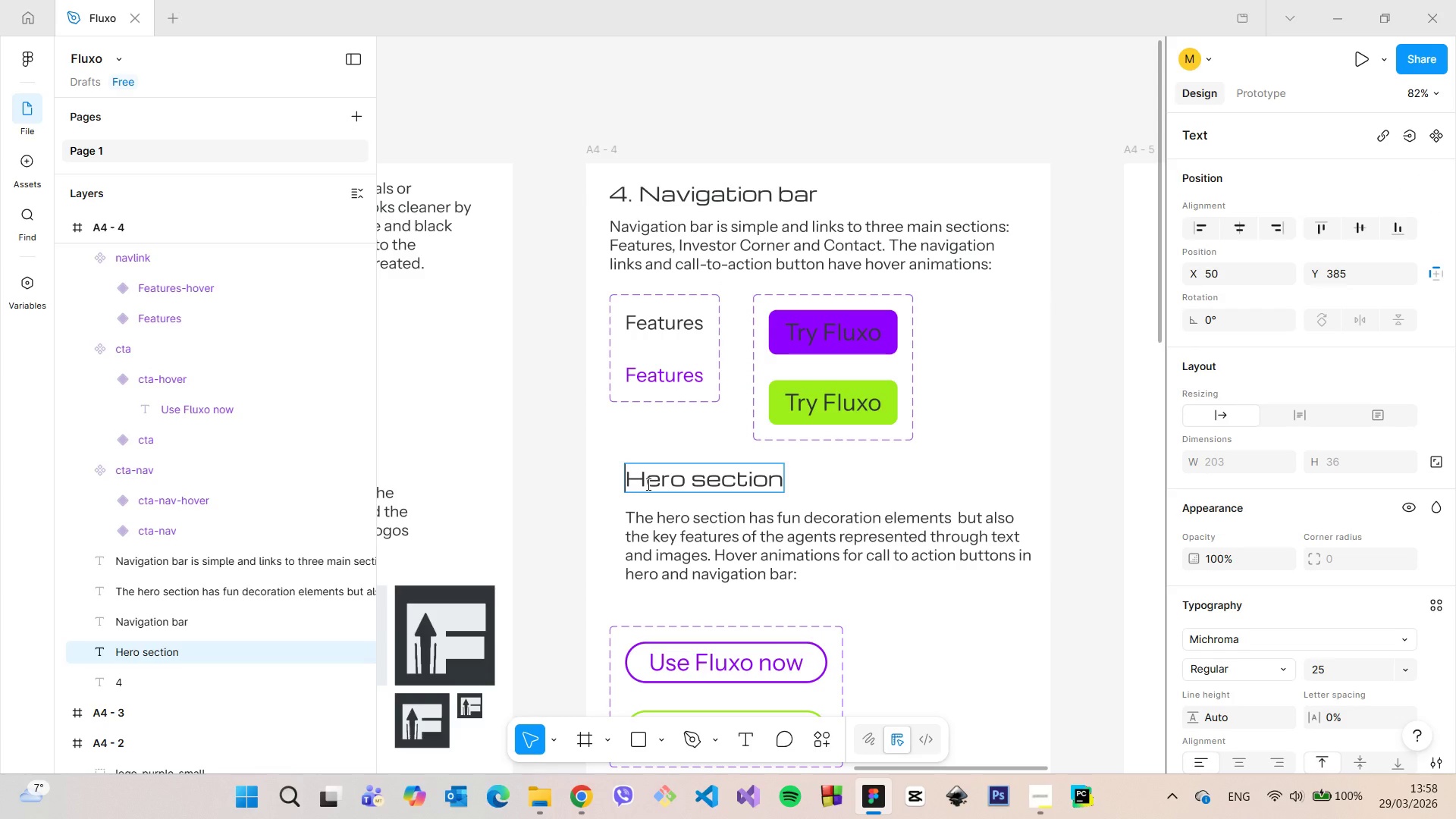 
key(5)
 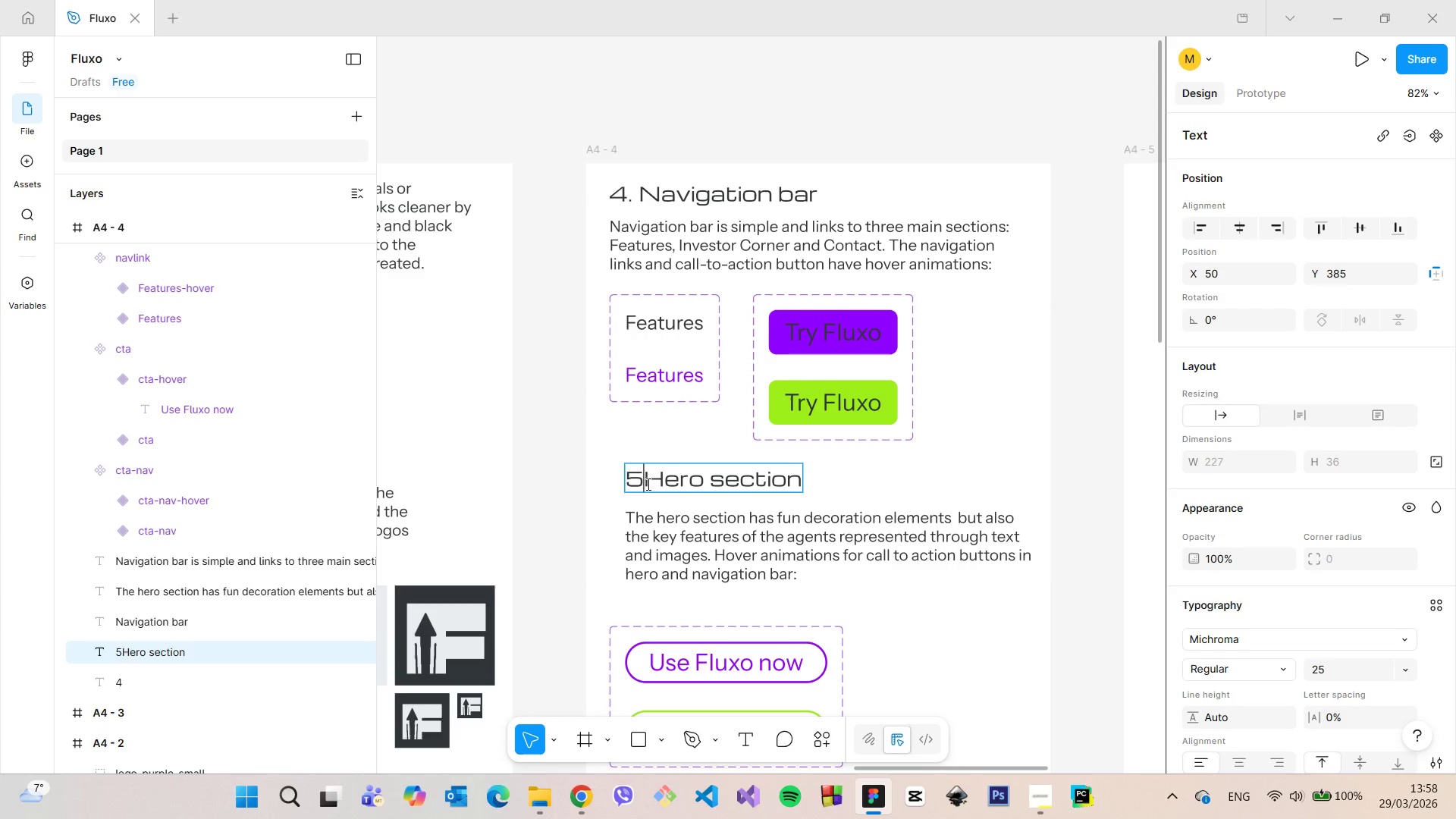 
key(Period)
 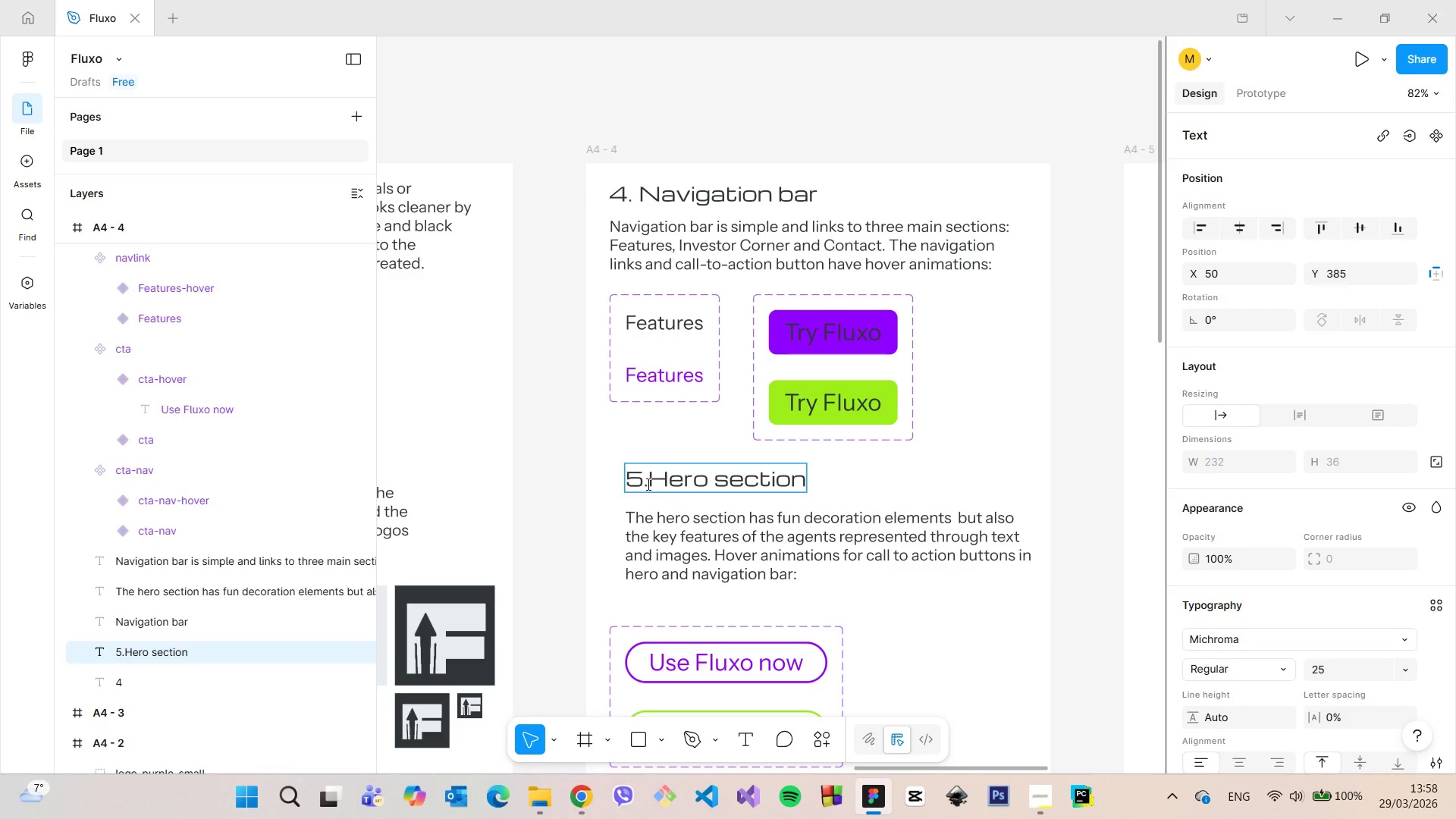 
key(Space)
 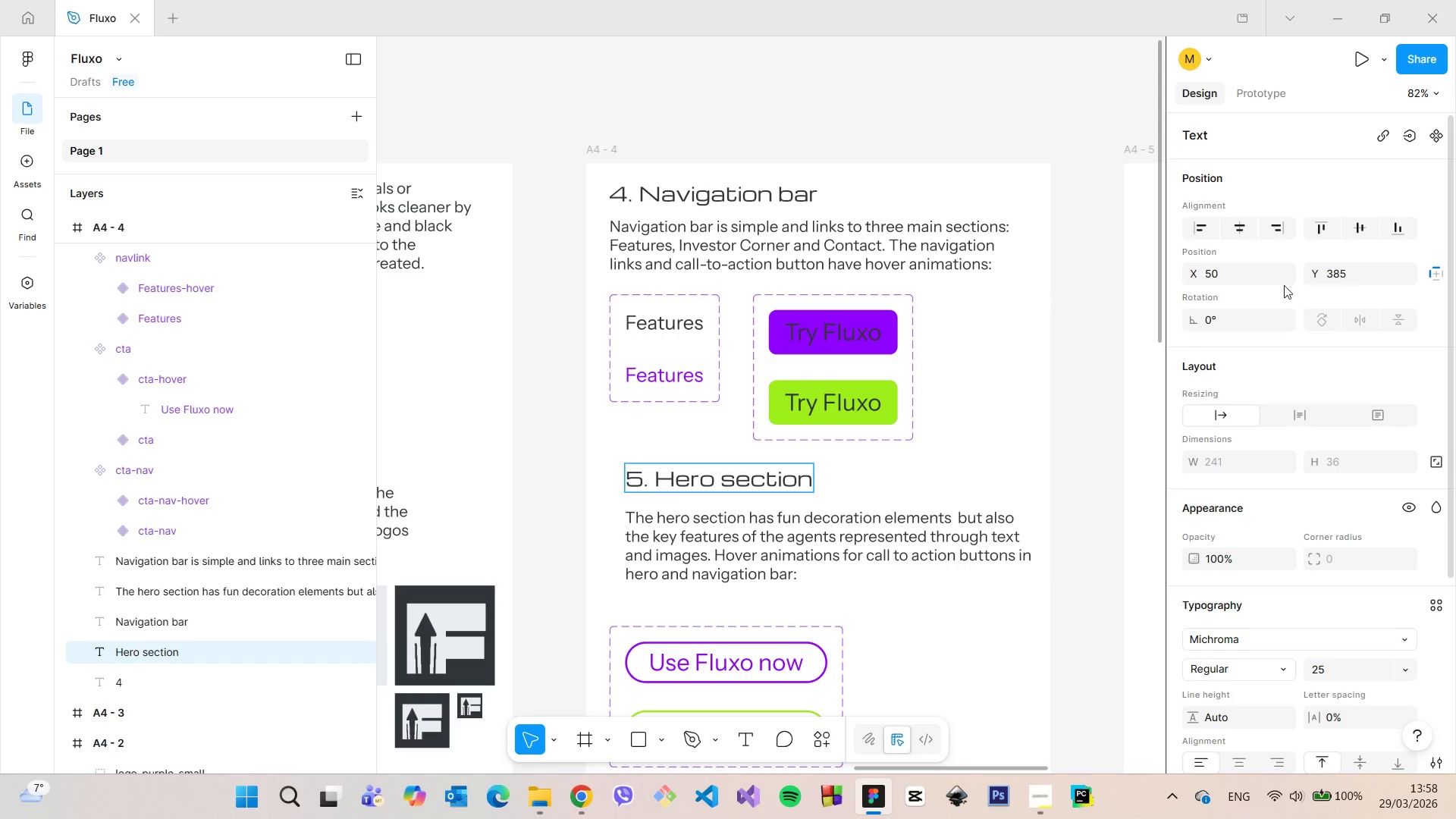 
left_click([1250, 284])
 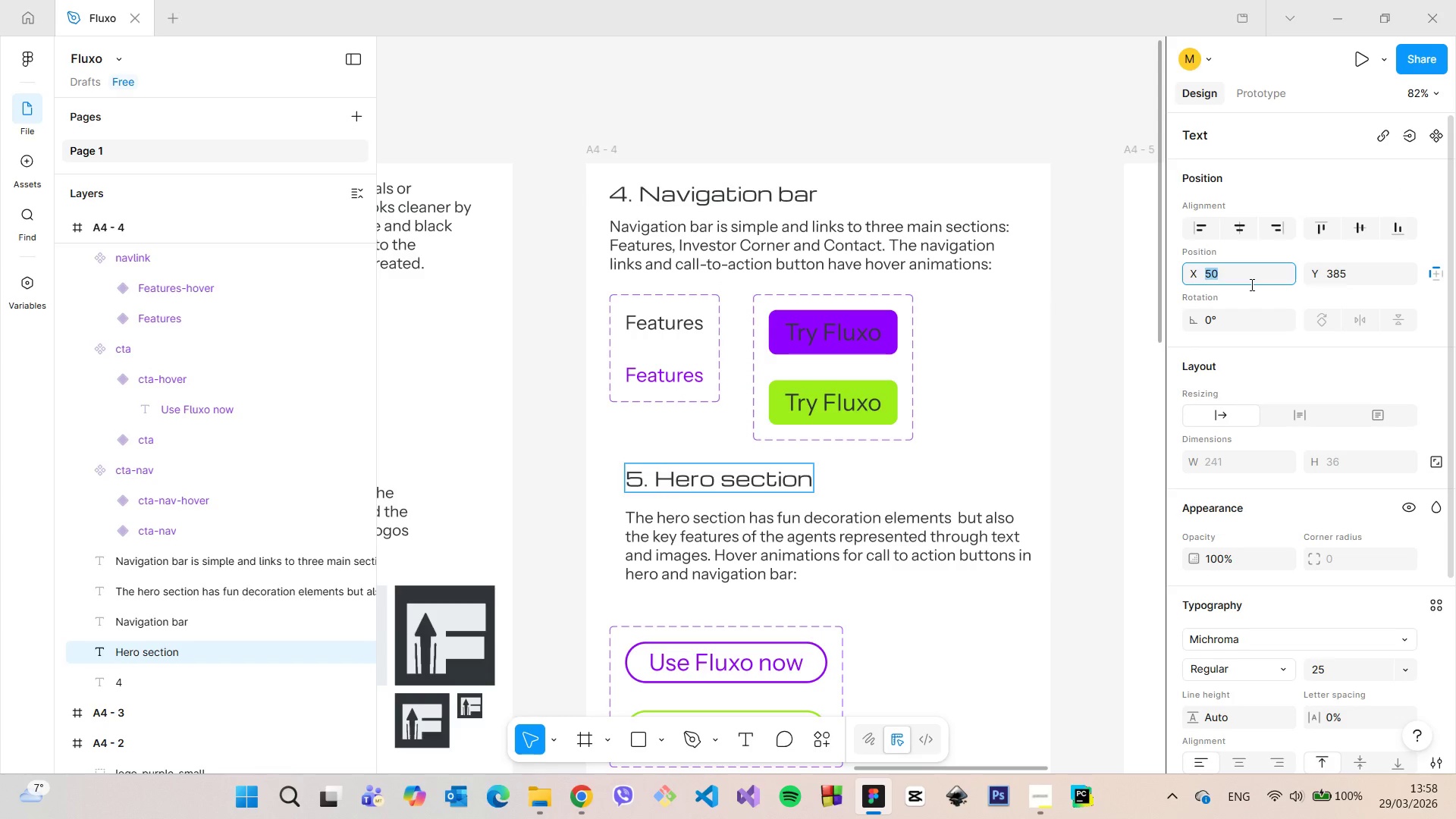 
type(30)
 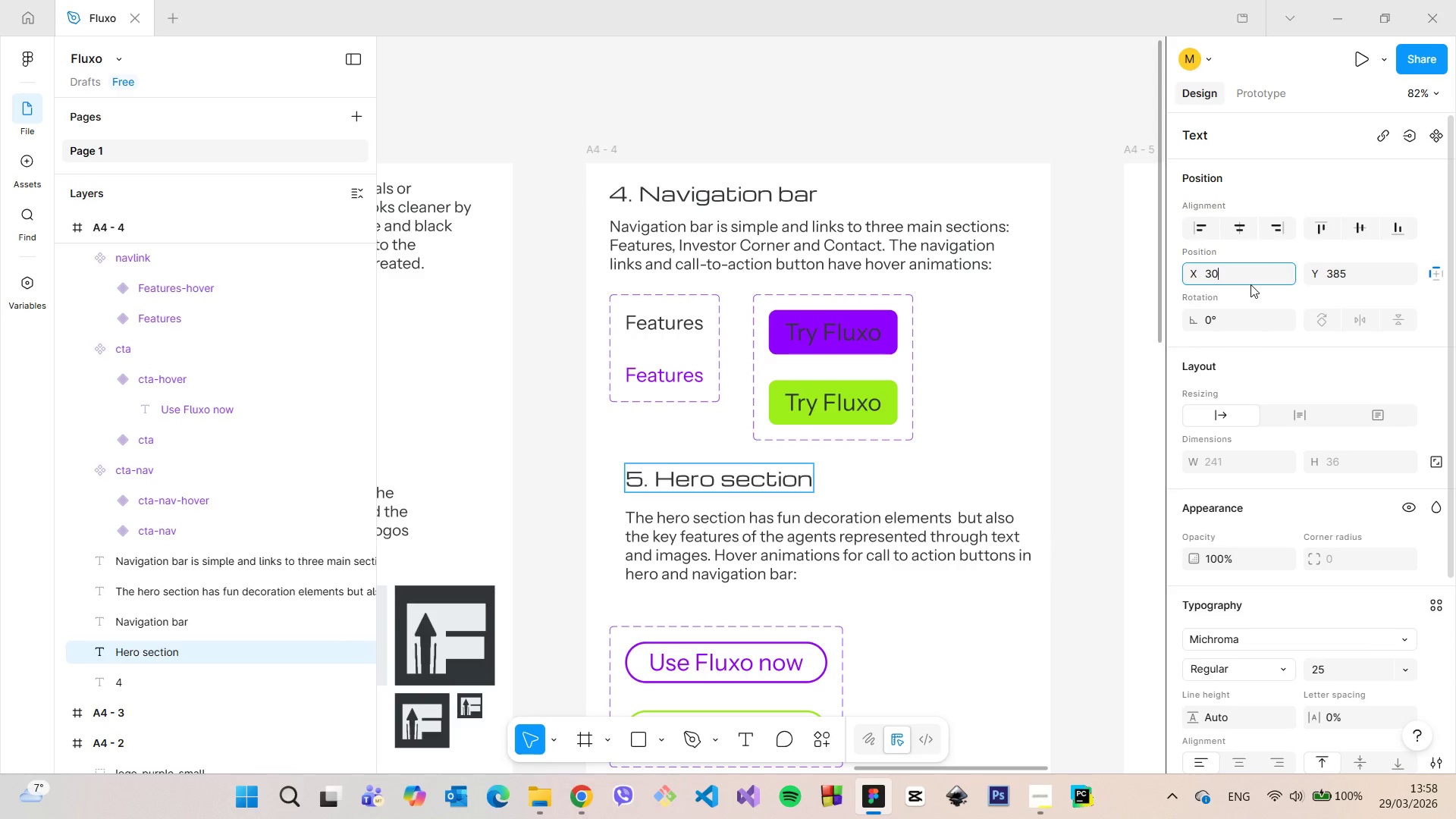 
key(Enter)
 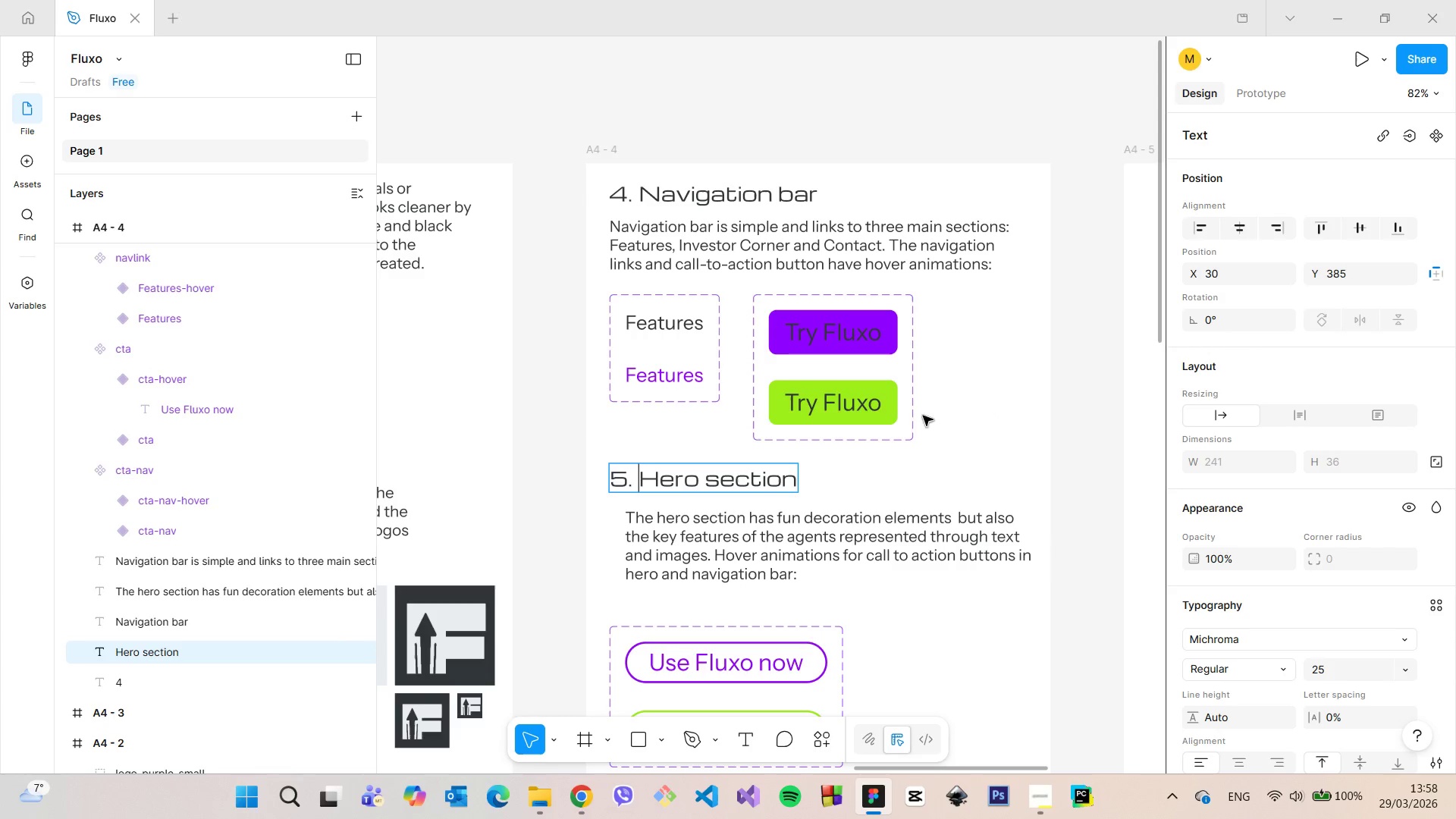 
hold_key(key=AltLeft, duration=0.38)
 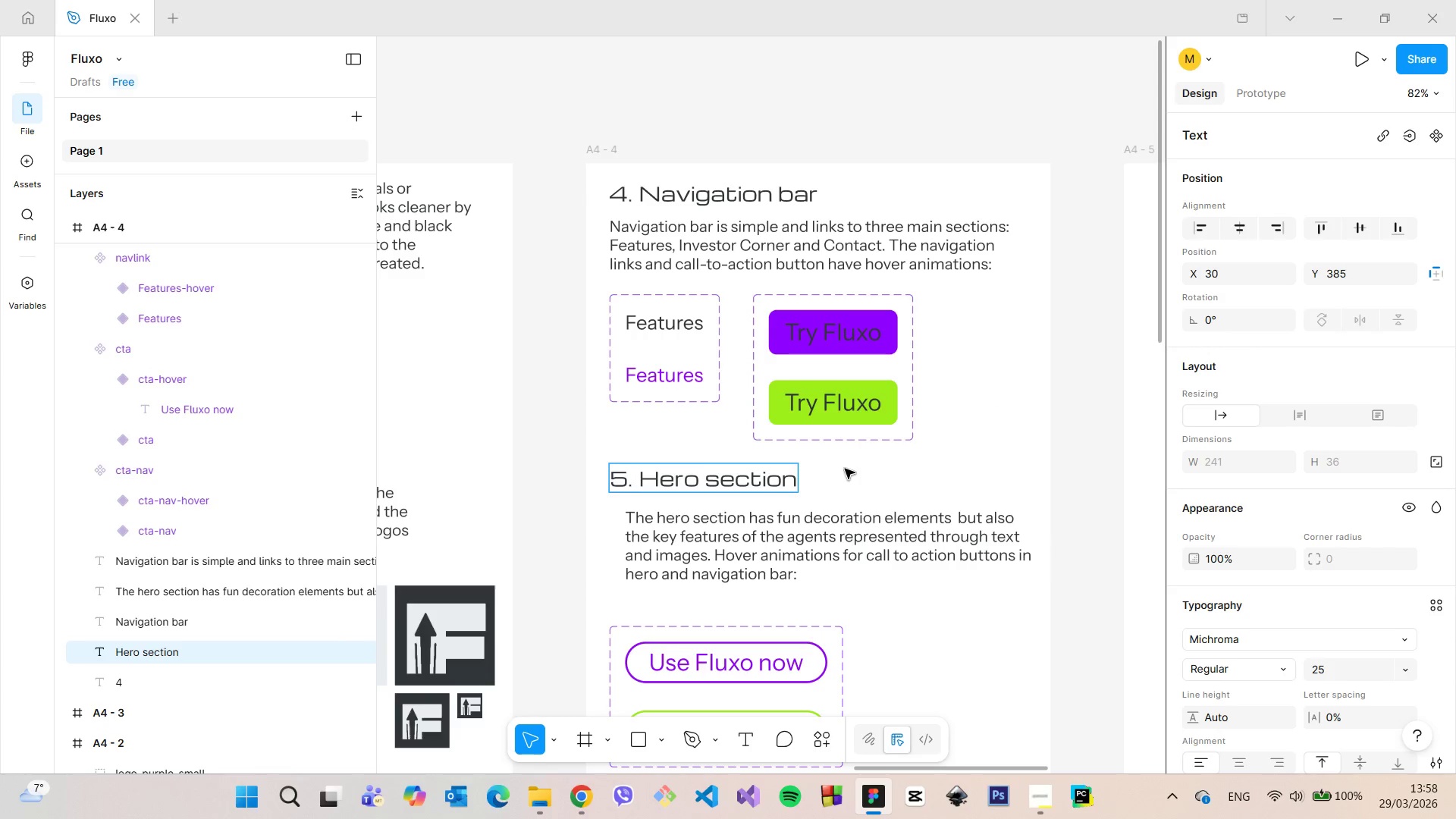 
left_click([845, 469])
 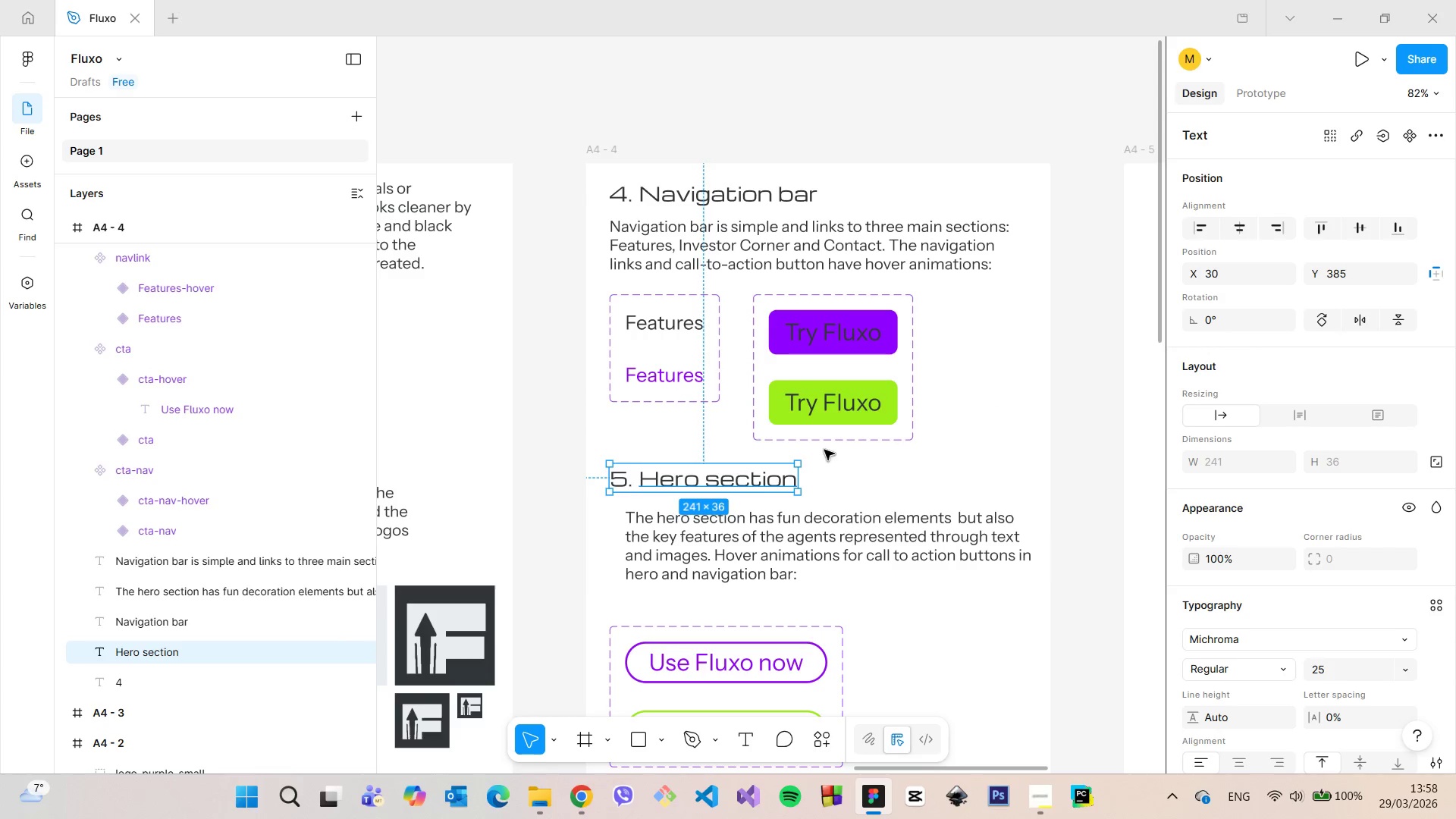 
hold_key(key=AltLeft, duration=0.73)
 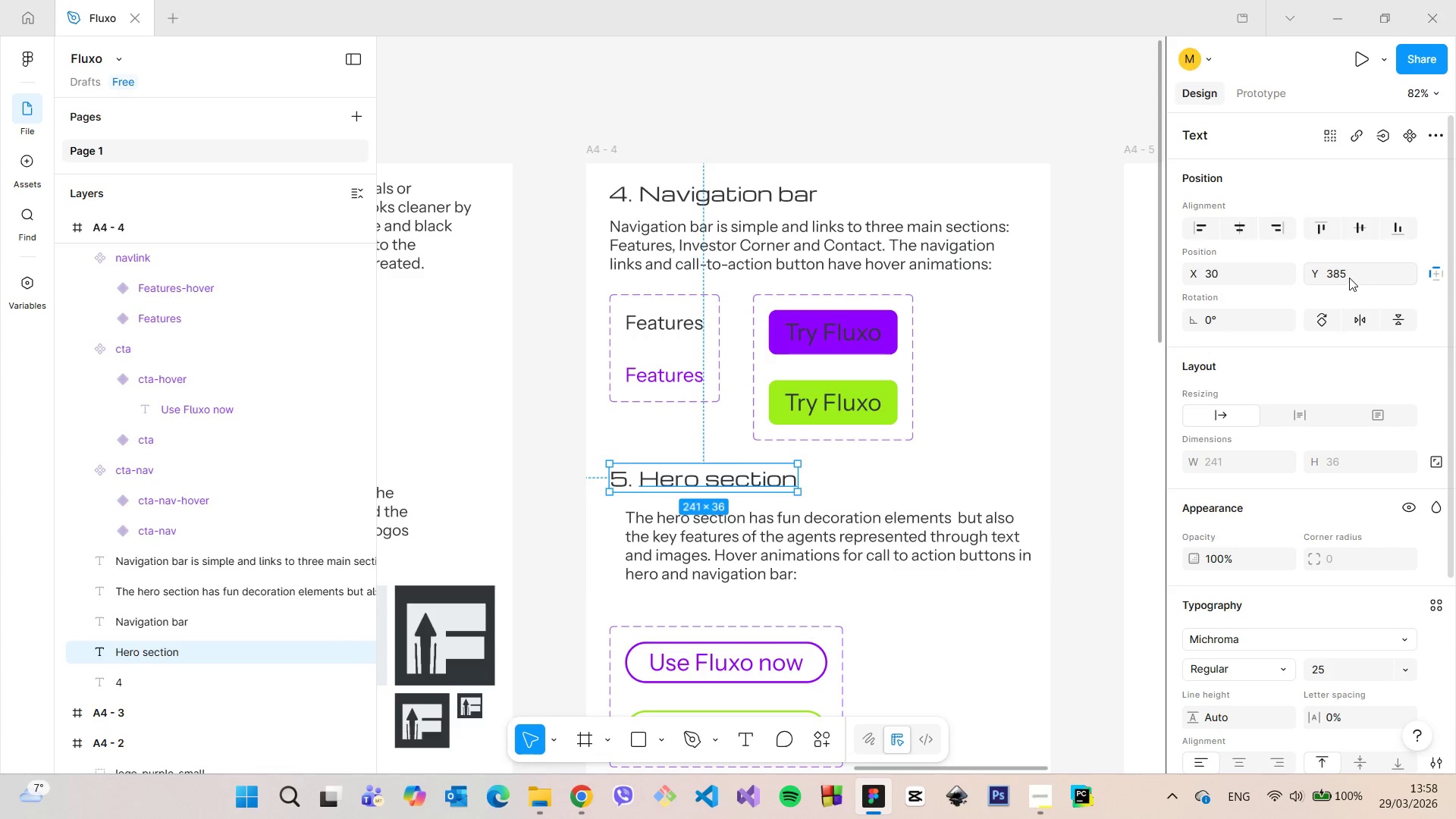 
hold_key(key=AltLeft, duration=3.5)
left_click_drag(start_coordinate=[1339, 274], to_coordinate=[1335, 271])
 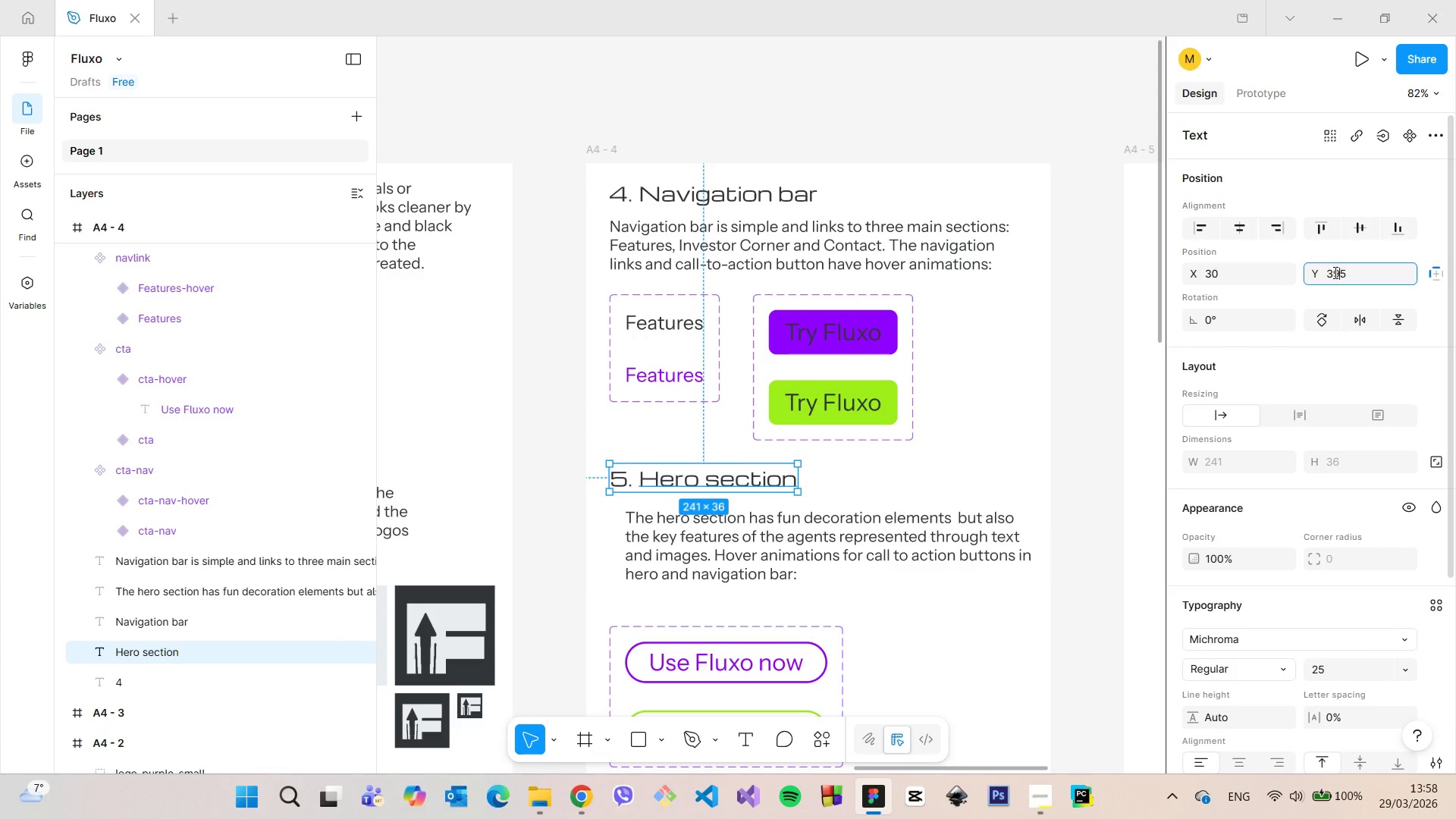 
key(9)
 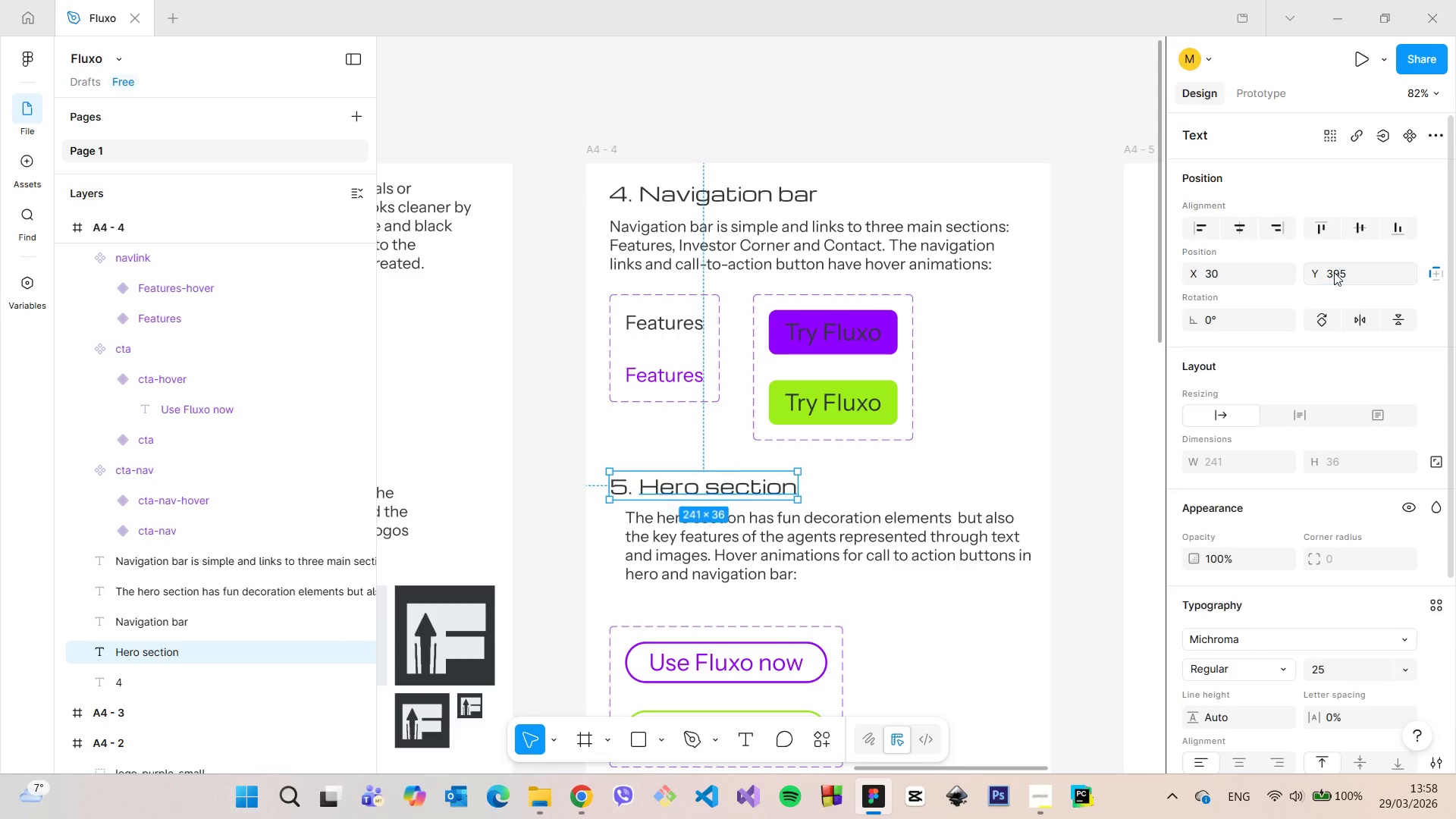 
key(Enter)
 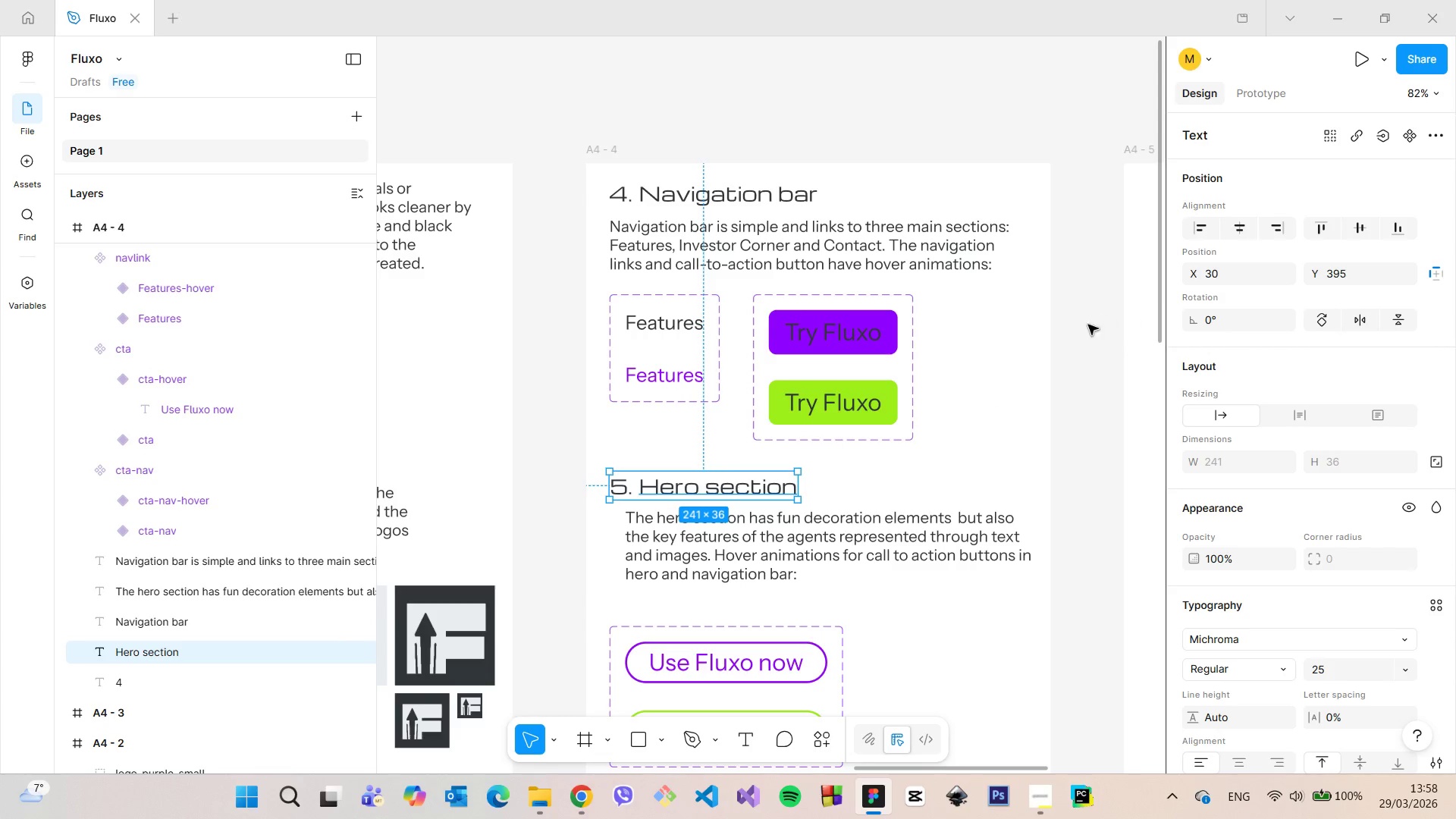 
hold_key(key=AltLeft, duration=0.45)
 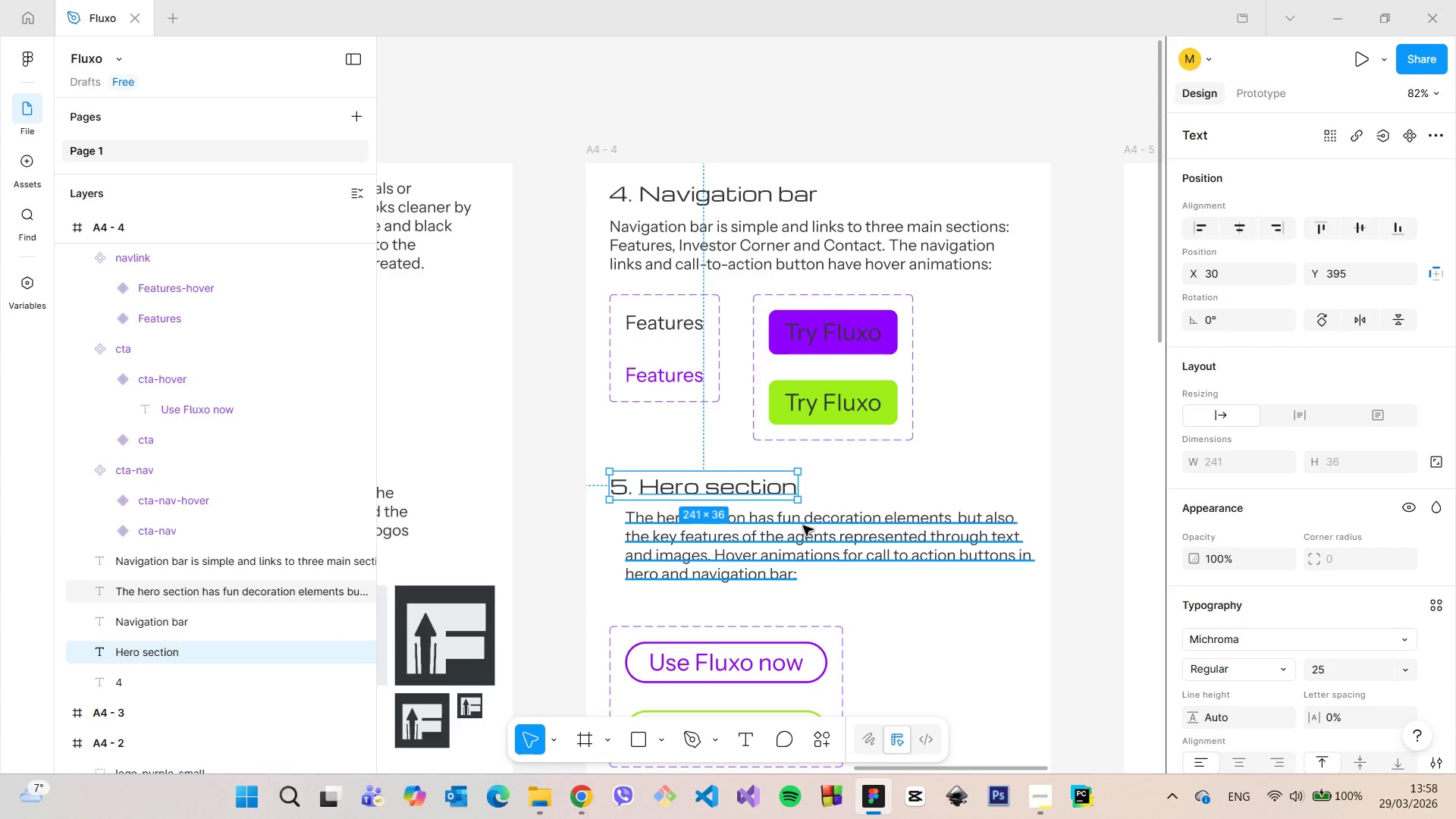 
left_click([803, 526])
 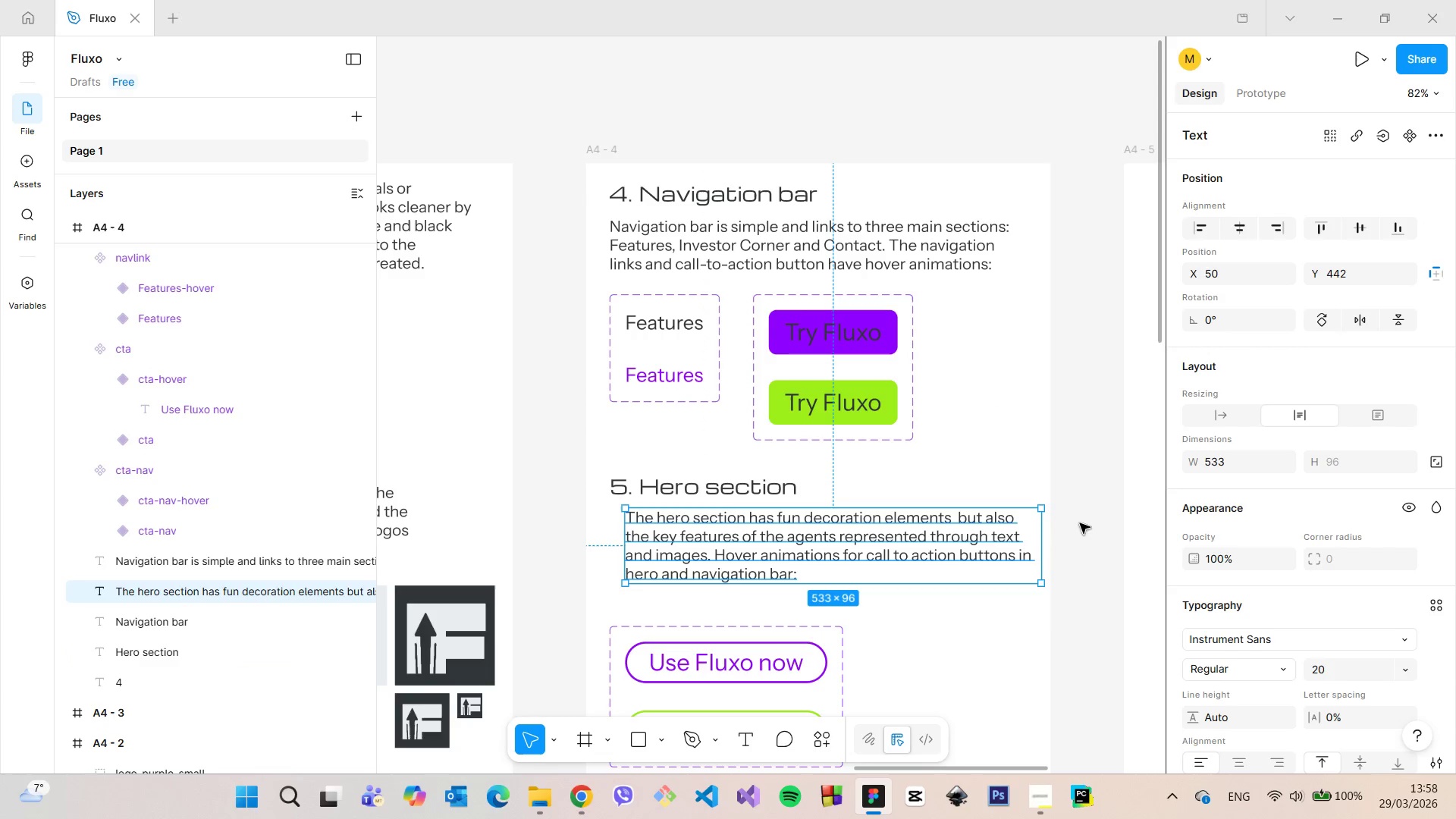 
left_click([1089, 522])
 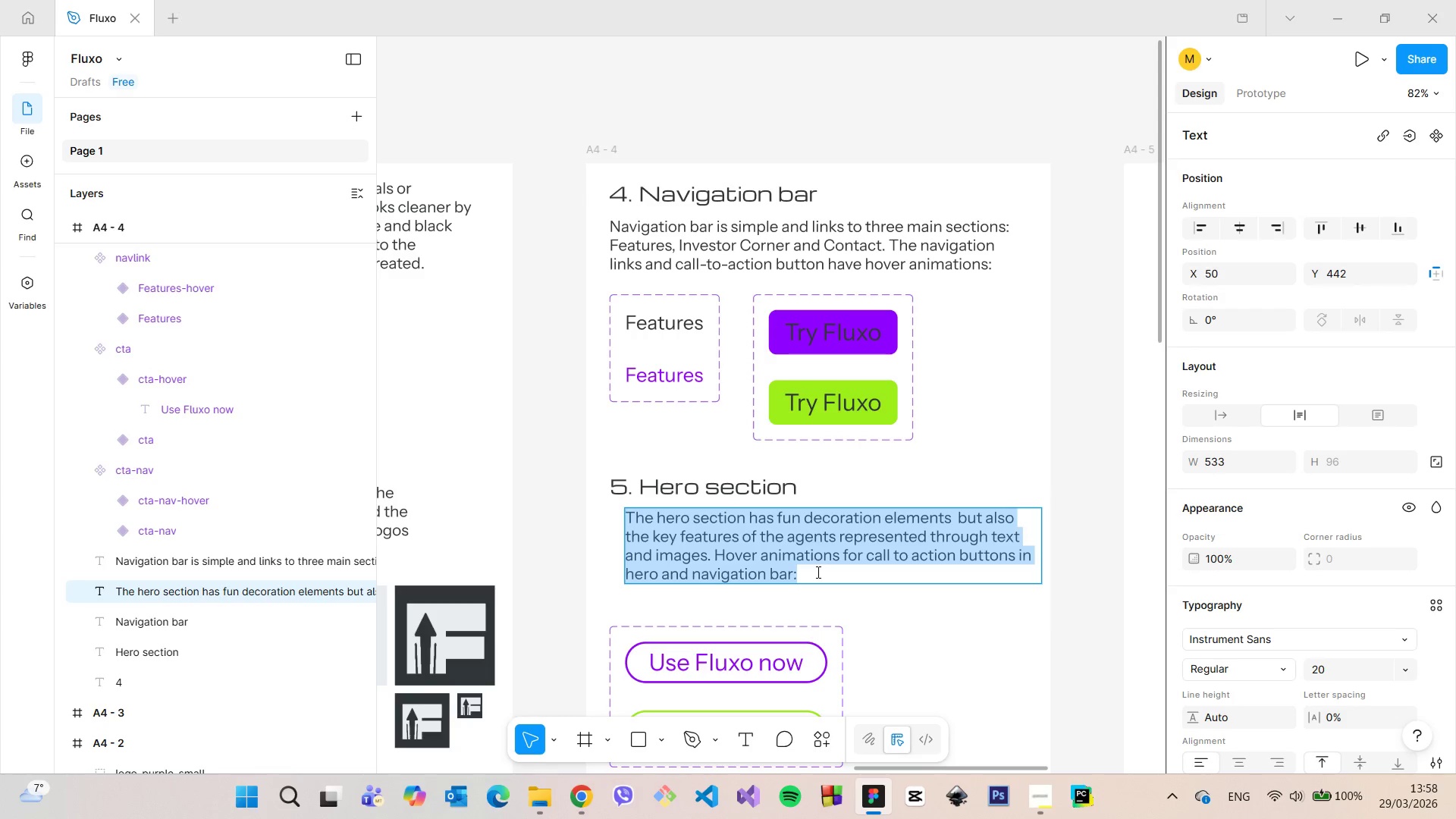 
wait(5.95)
 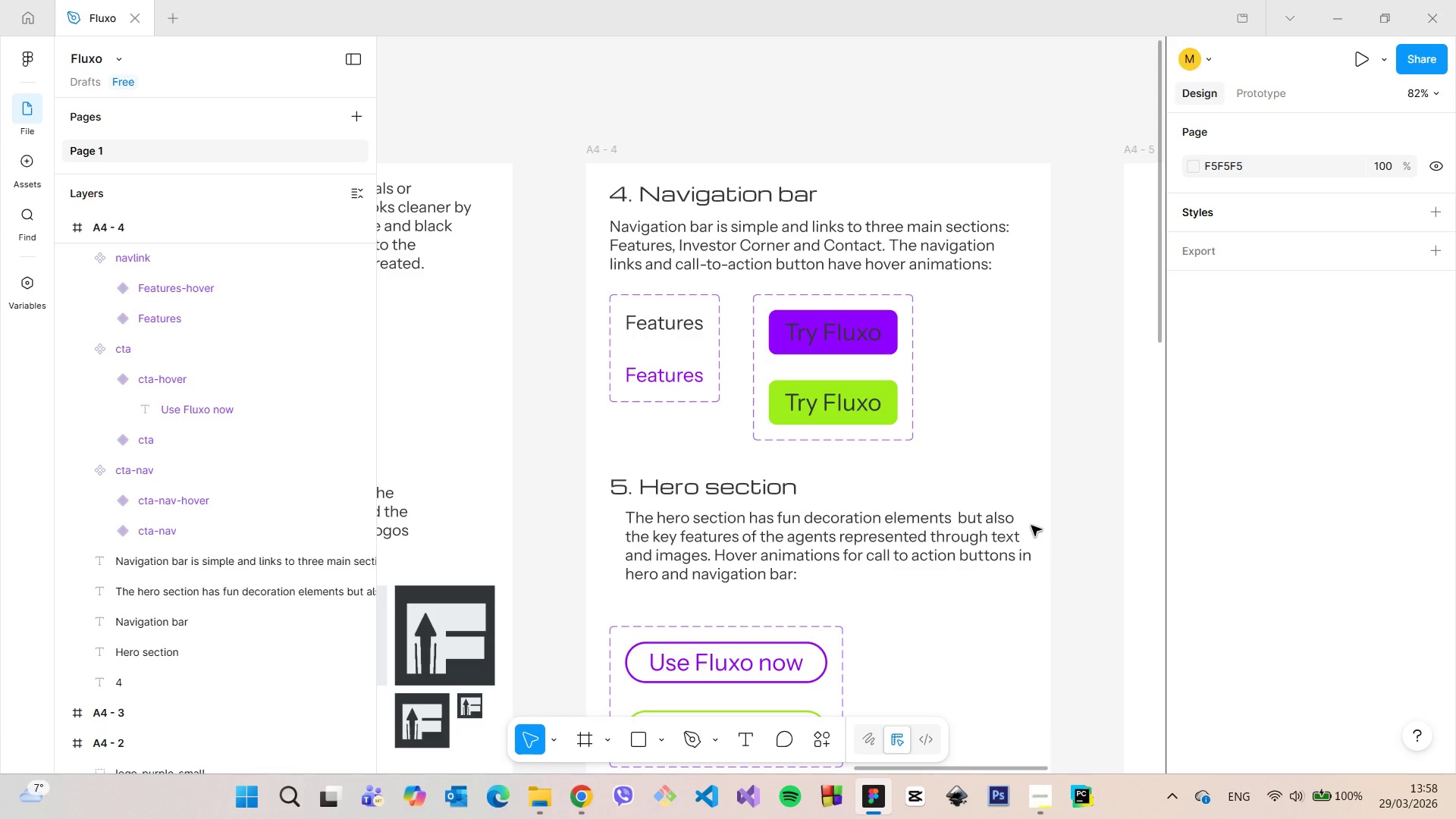 
left_click_drag(start_coordinate=[811, 577], to_coordinate=[835, 555])
 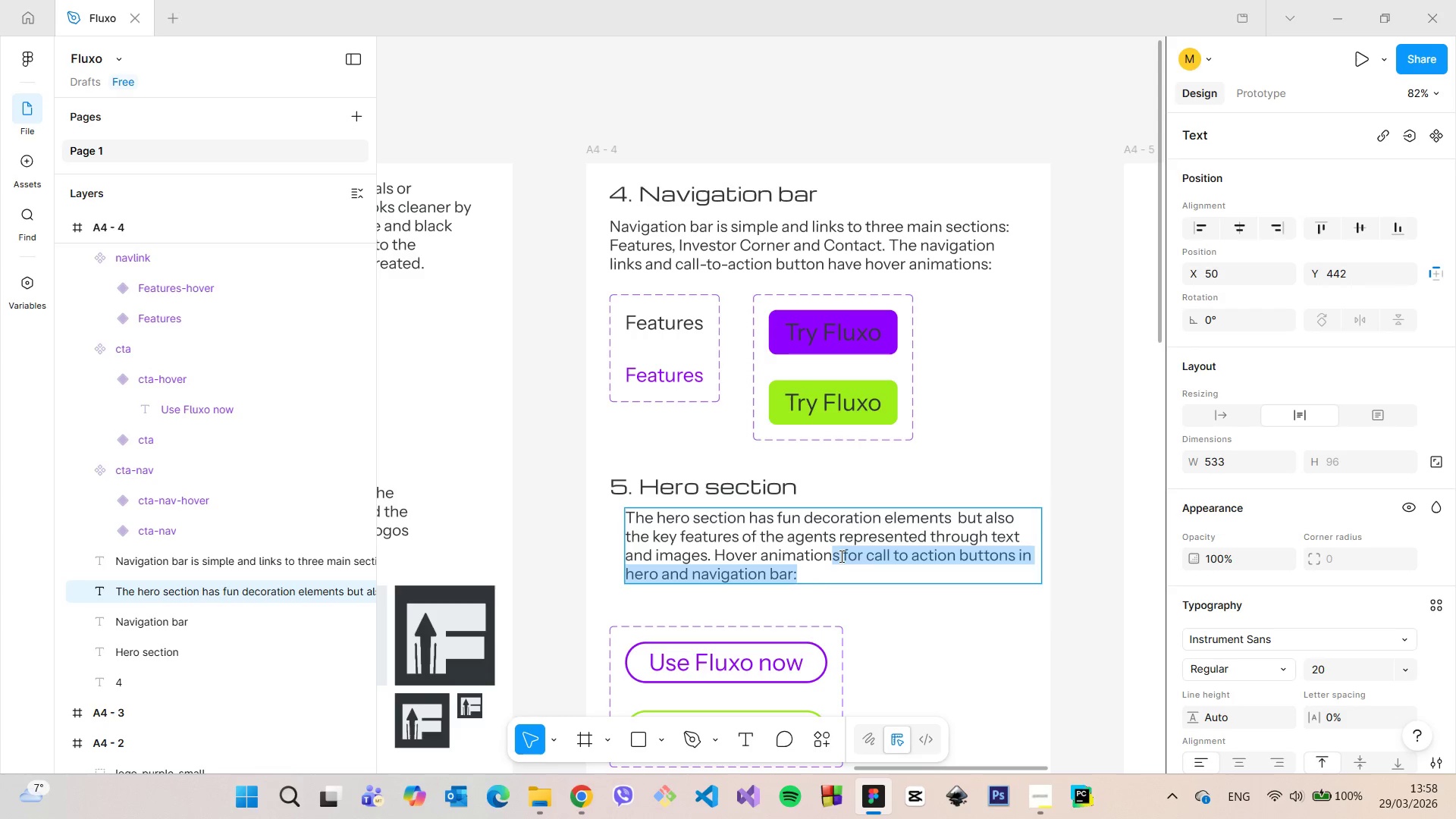 
left_click([840, 556])
 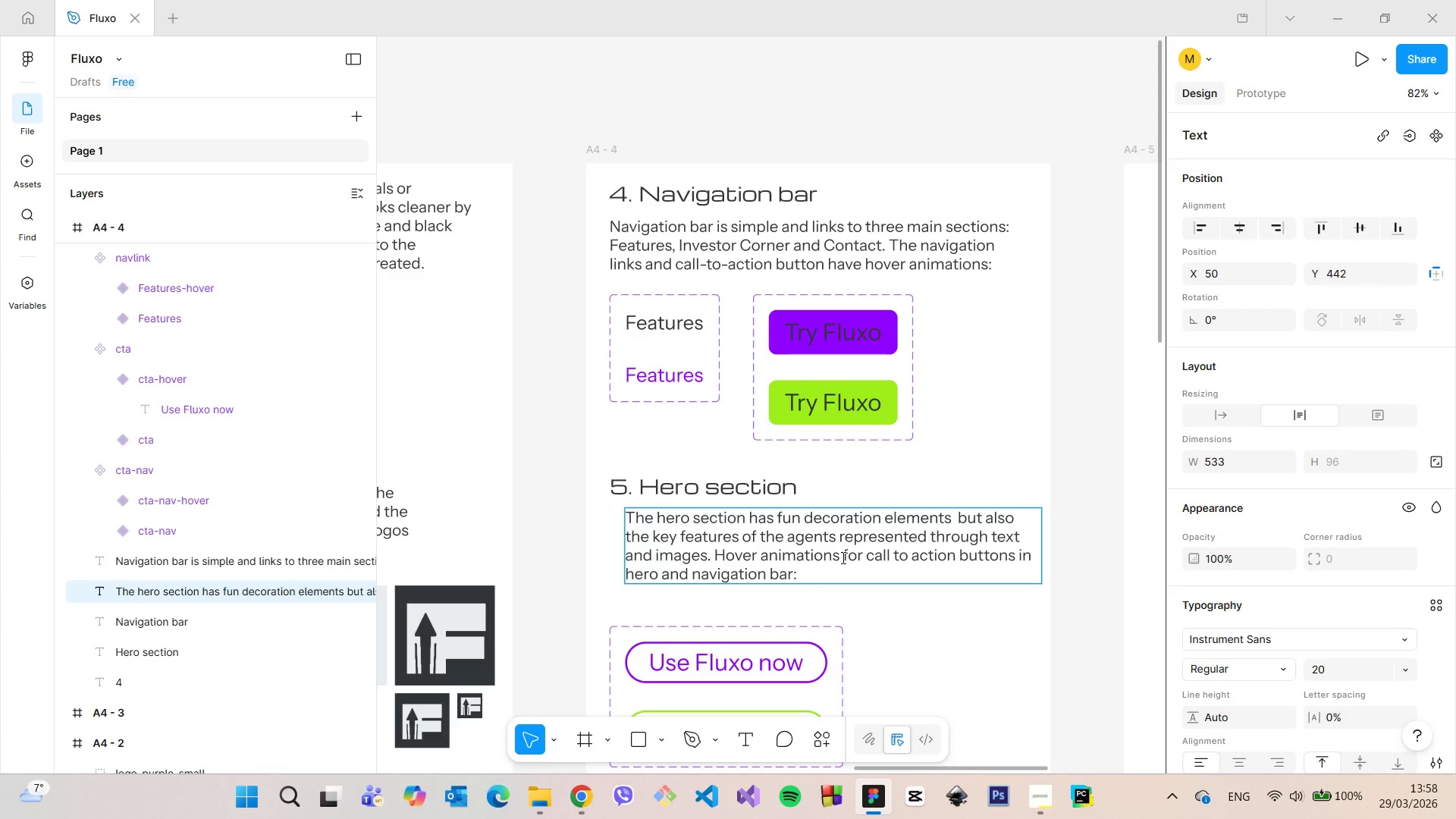 
key(Backspace)
 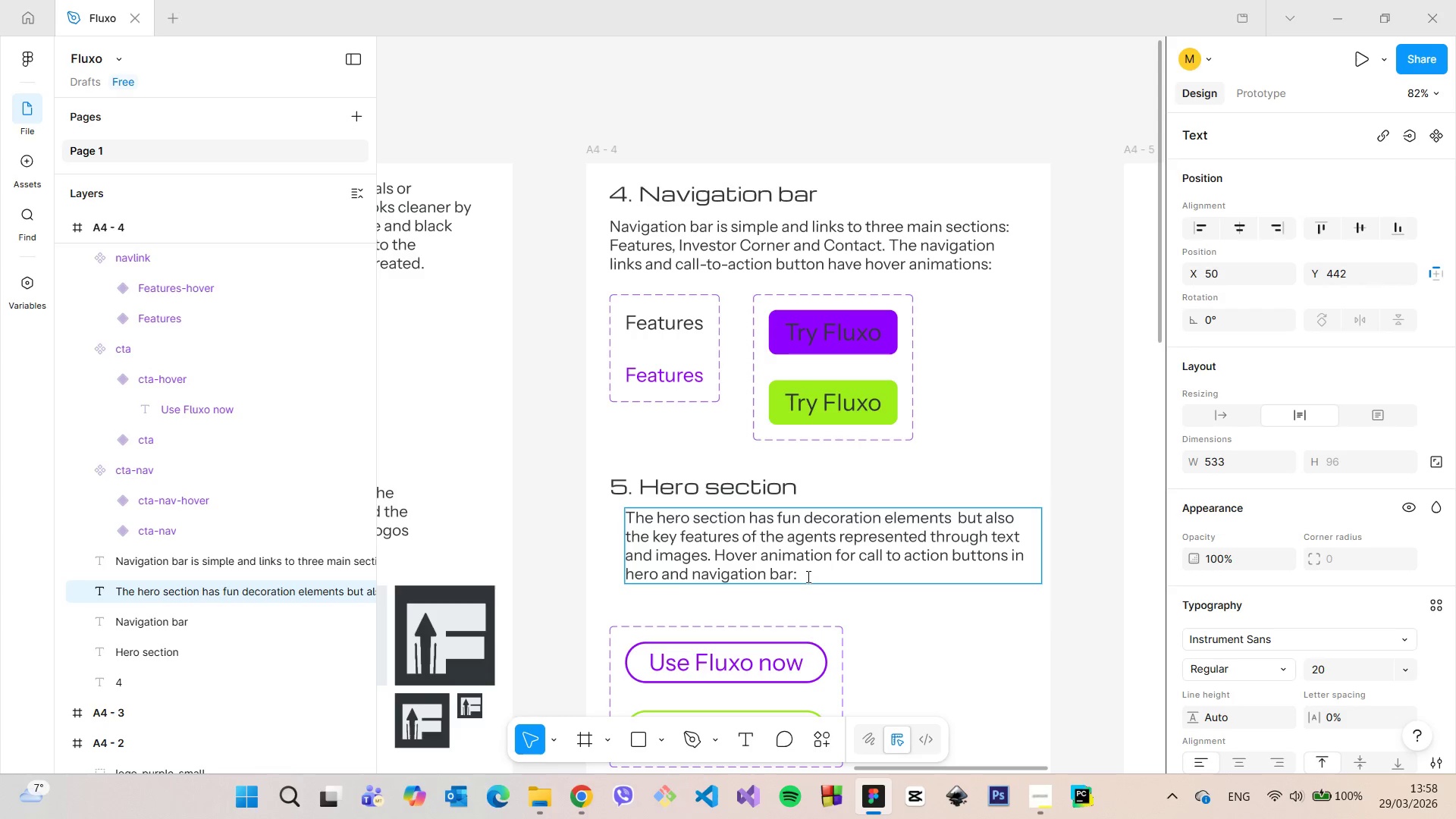 
left_click_drag(start_coordinate=[803, 582], to_coordinate=[1000, 558])
 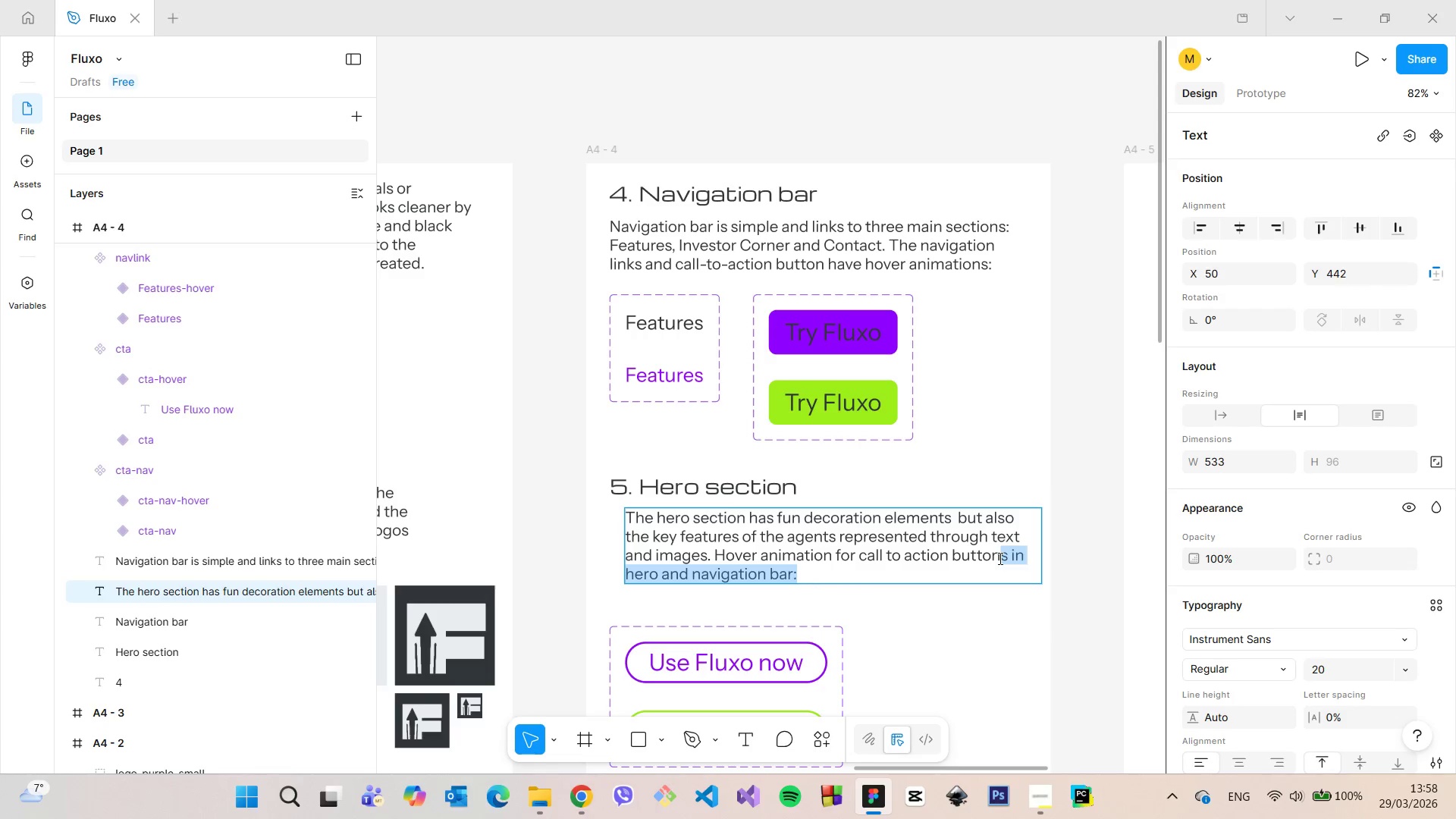 
key(Shift+Semicolon)
 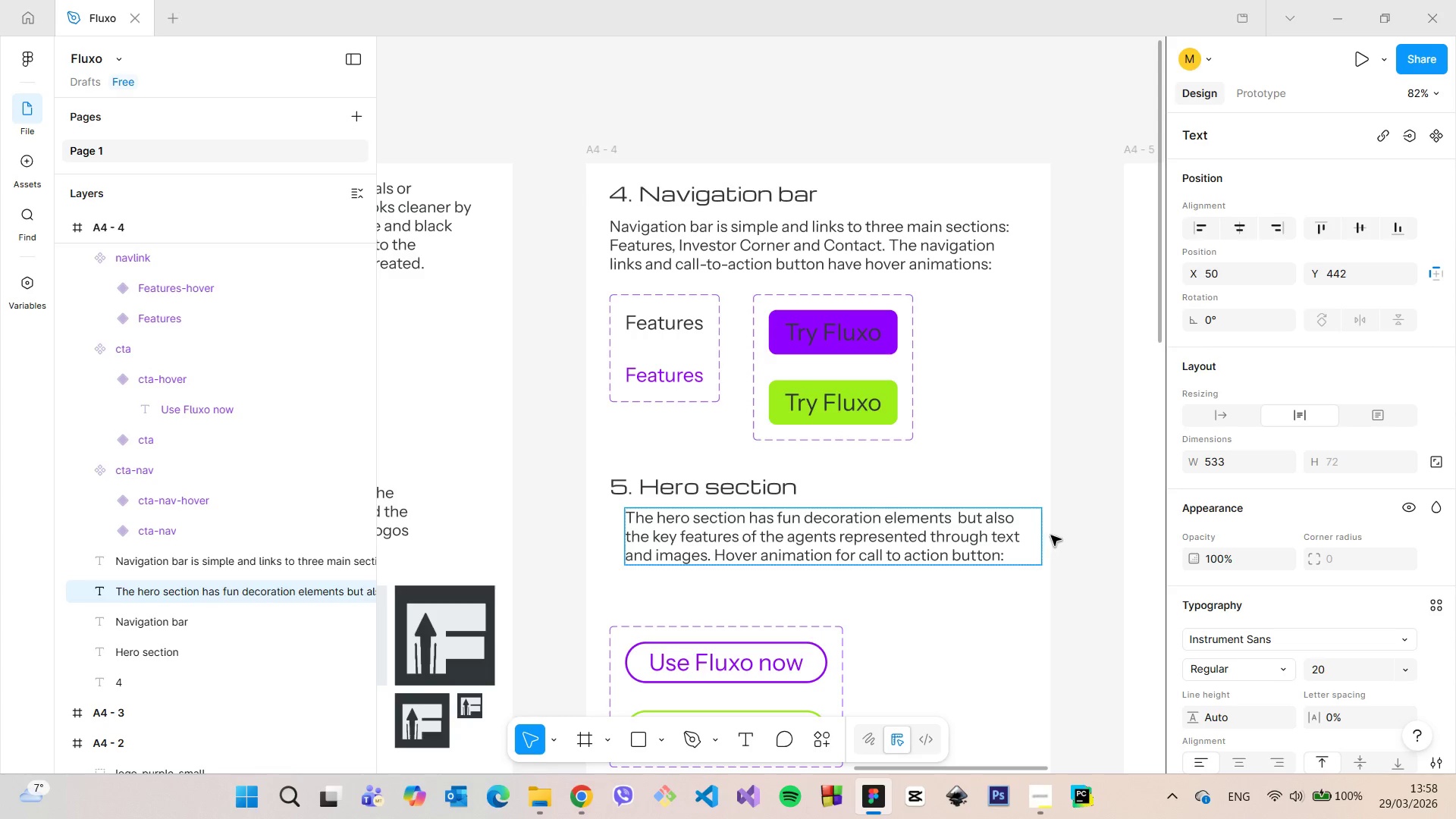 
left_click([1073, 535])
 